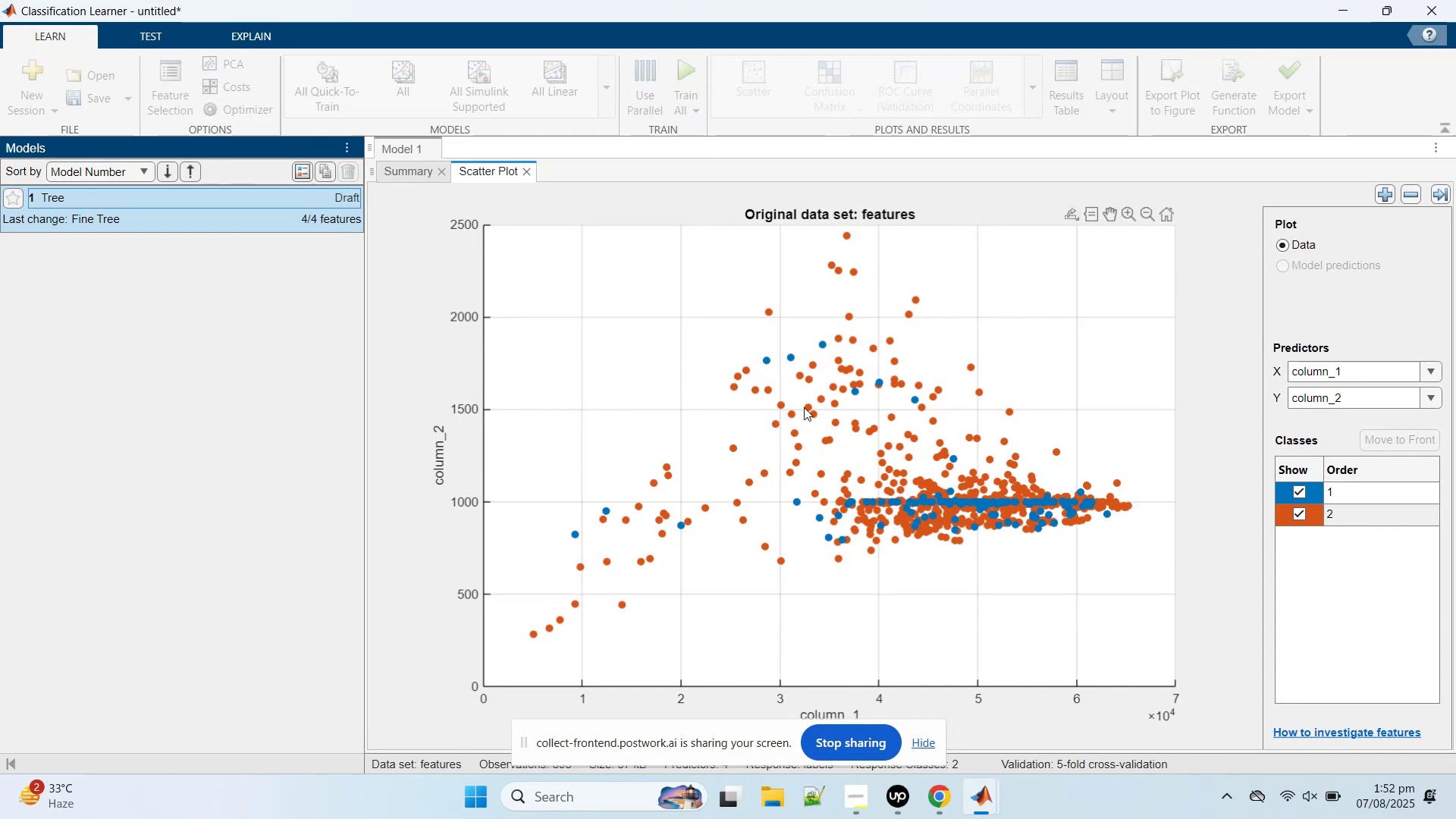 
wait(5.86)
 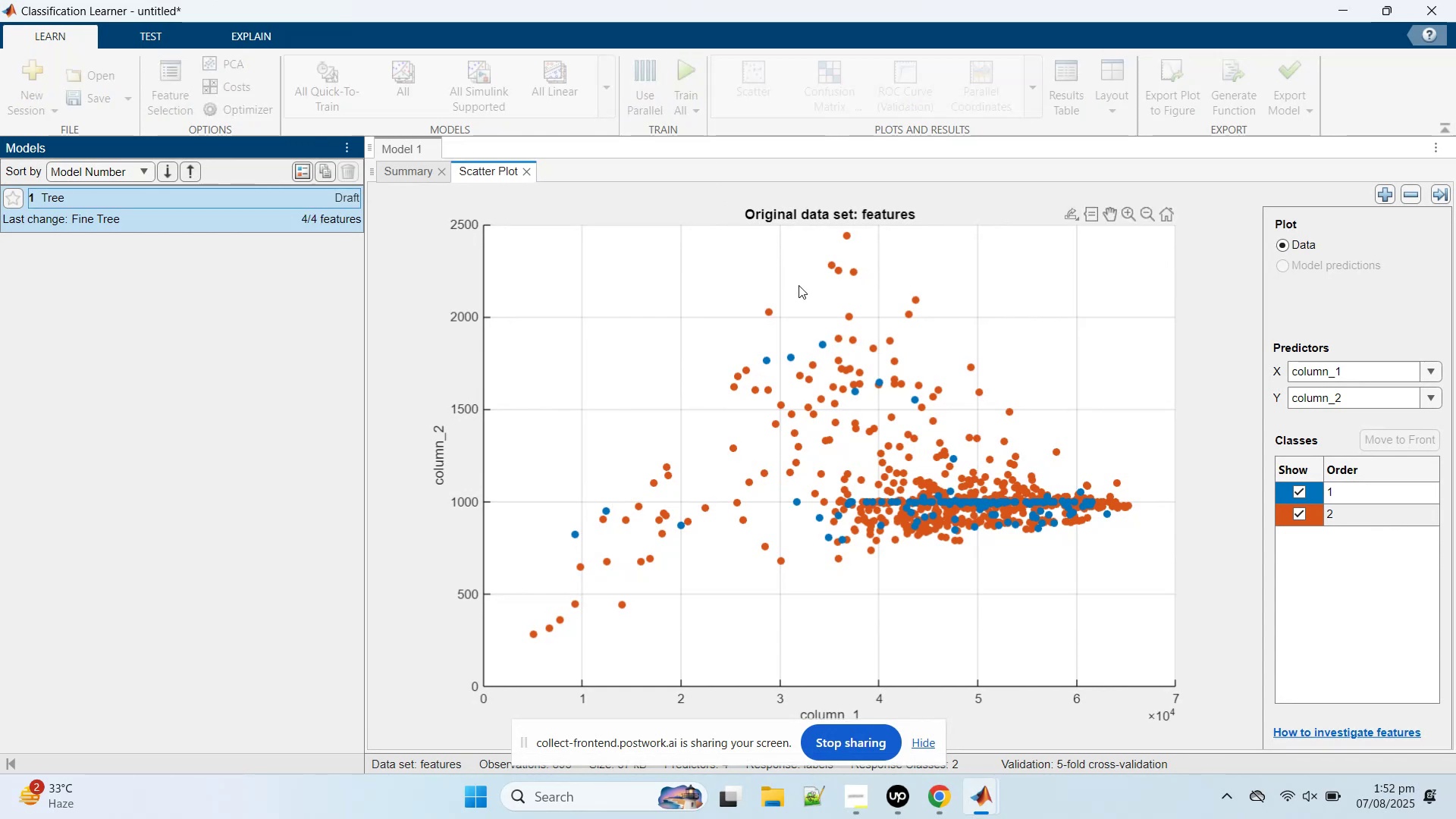 
scroll: coordinate [982, 557], scroll_direction: none, amount: 0.0
 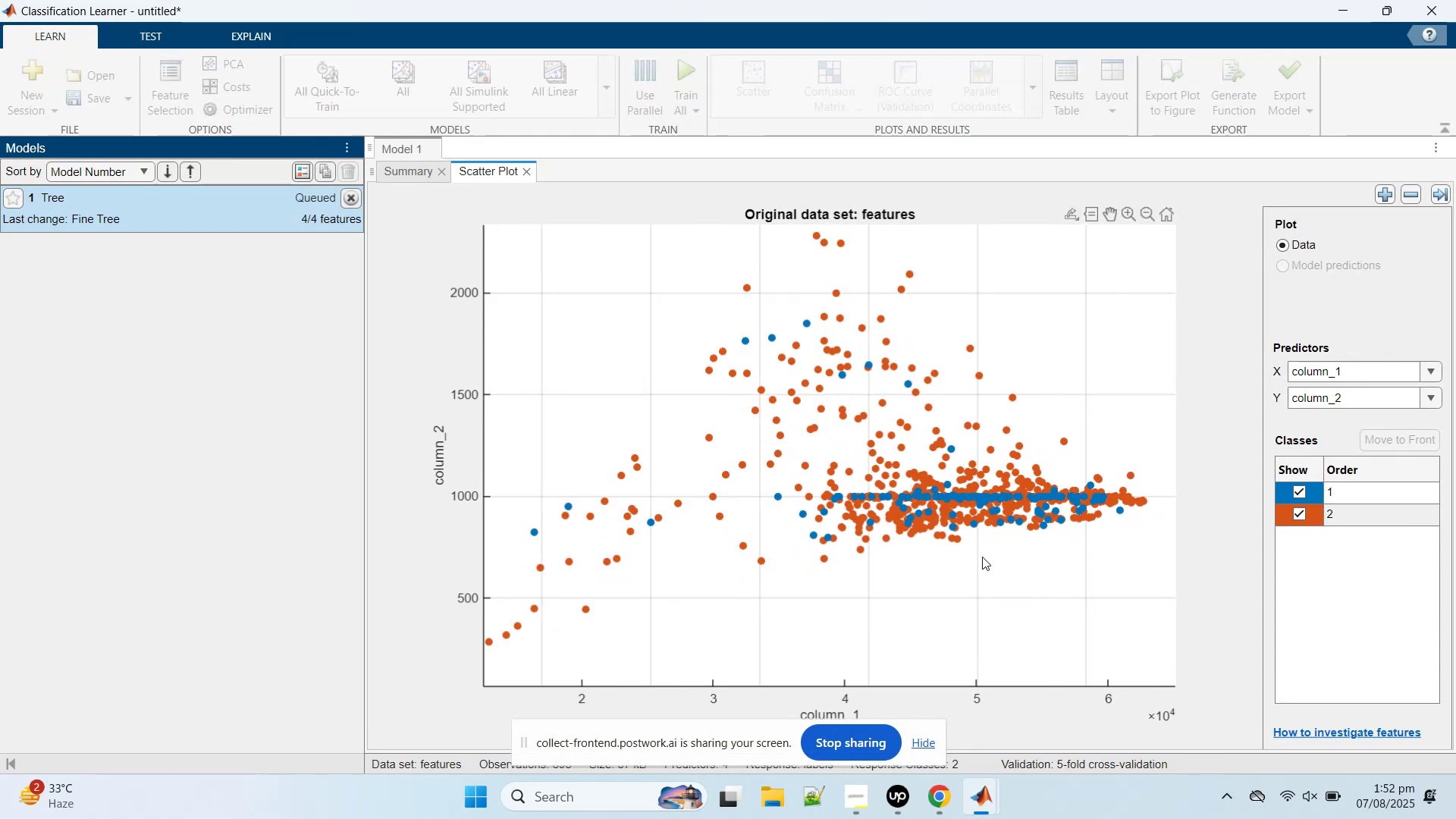 
scroll: coordinate [982, 557], scroll_direction: up, amount: 10.0
 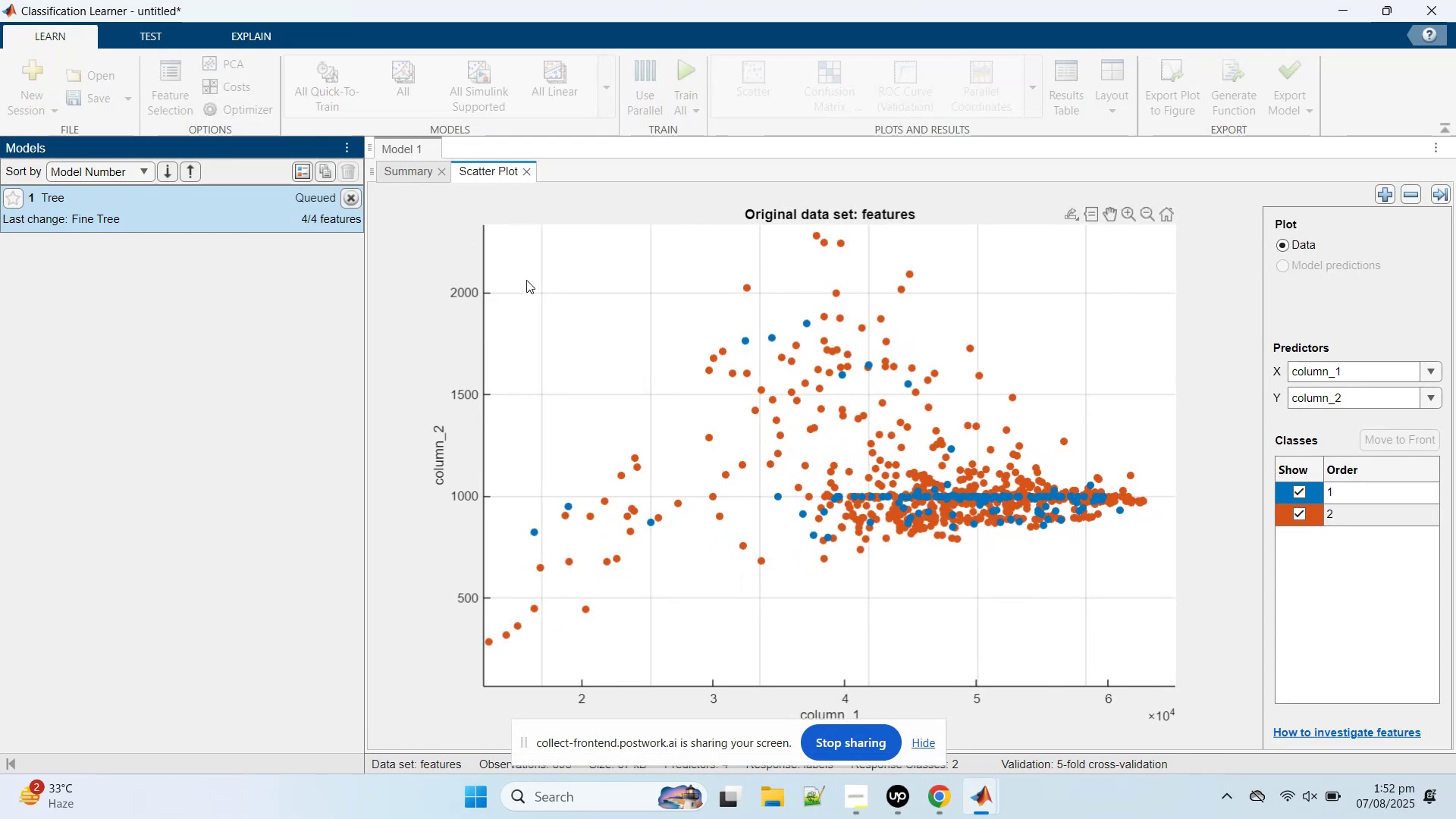 
scroll: coordinate [647, 404], scroll_direction: down, amount: 5.0
 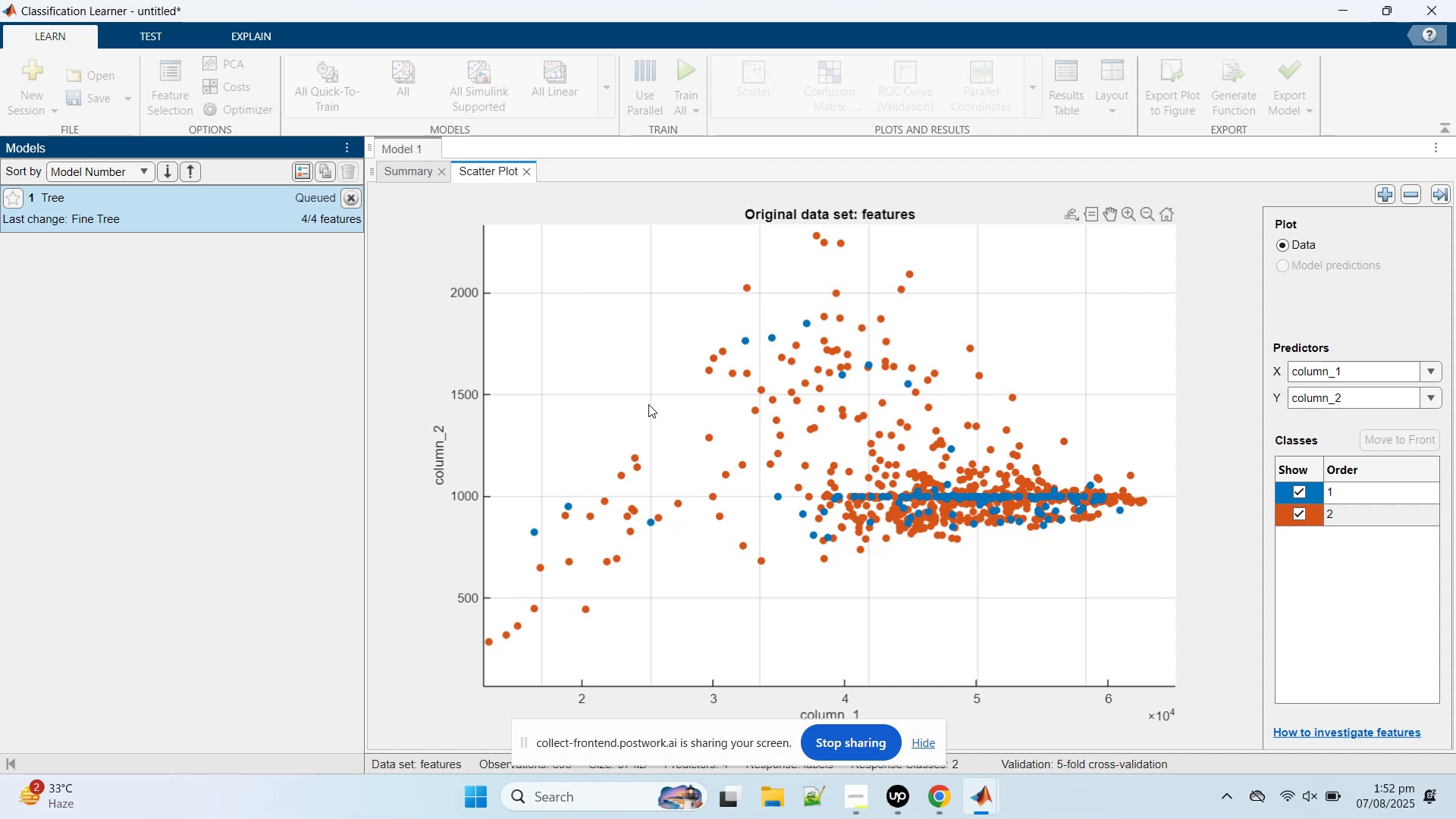 
scroll: coordinate [648, 404], scroll_direction: up, amount: 2.0
 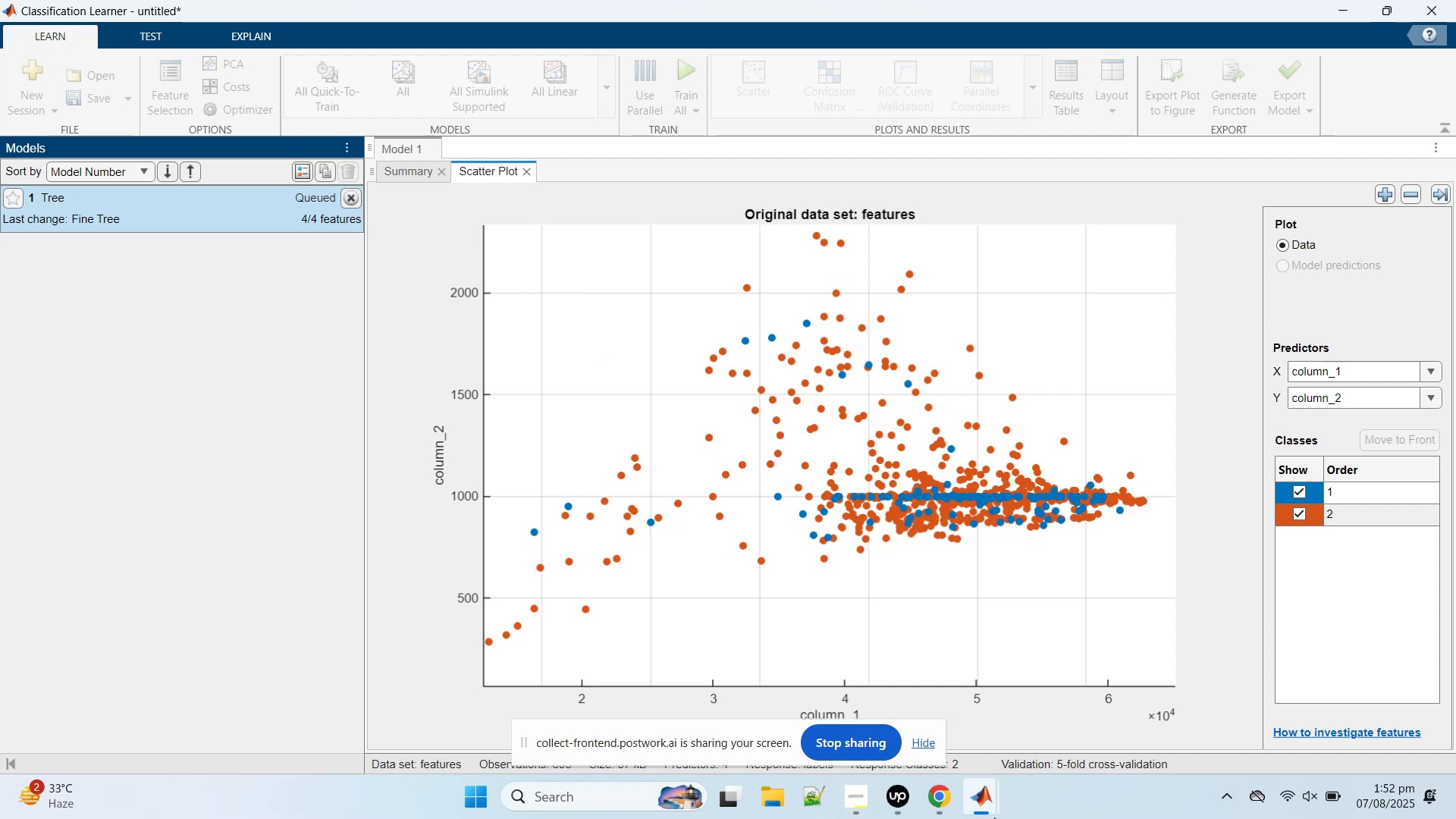 
left_click([987, 800])
 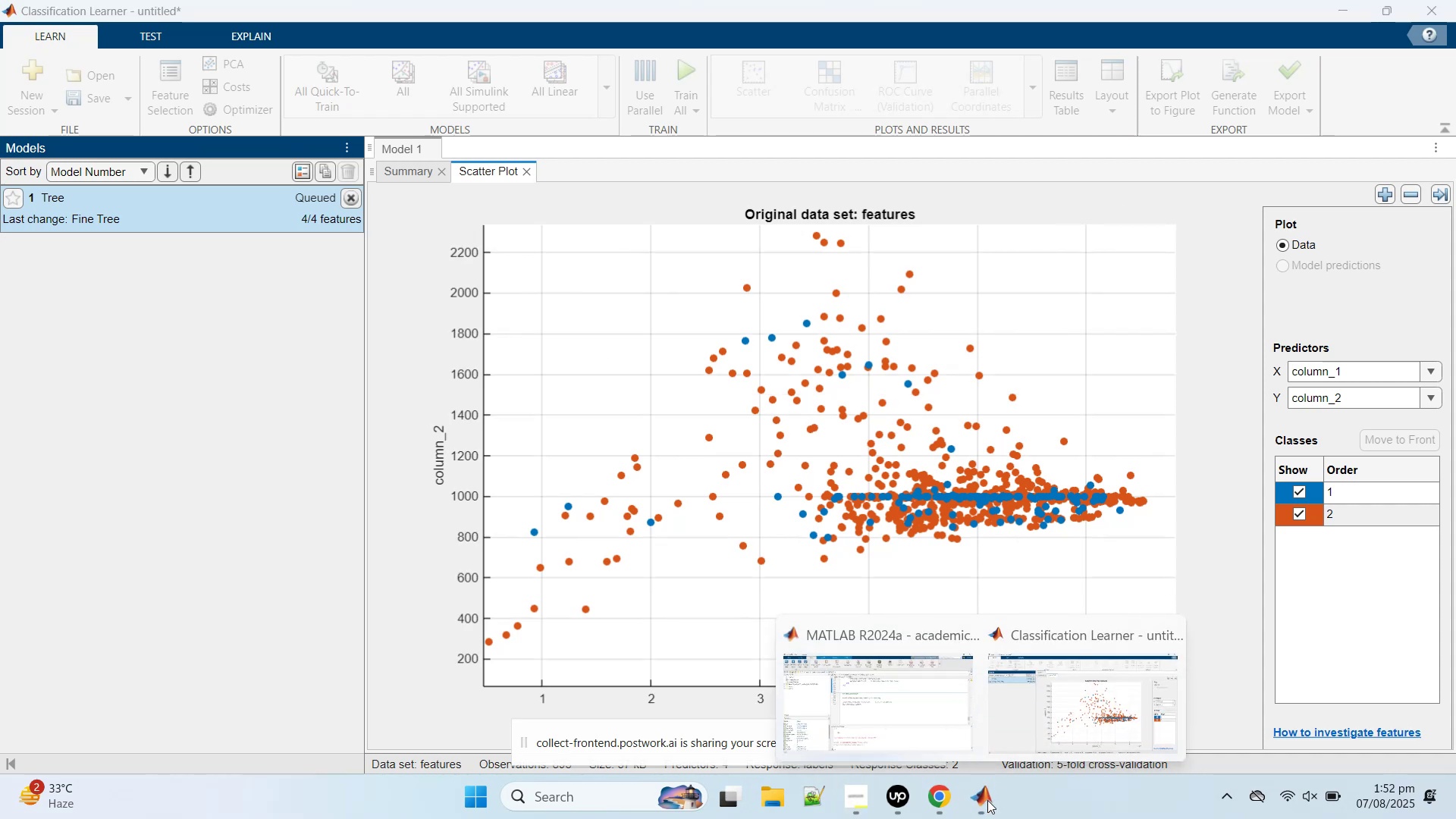 
mouse_move([880, 667])
 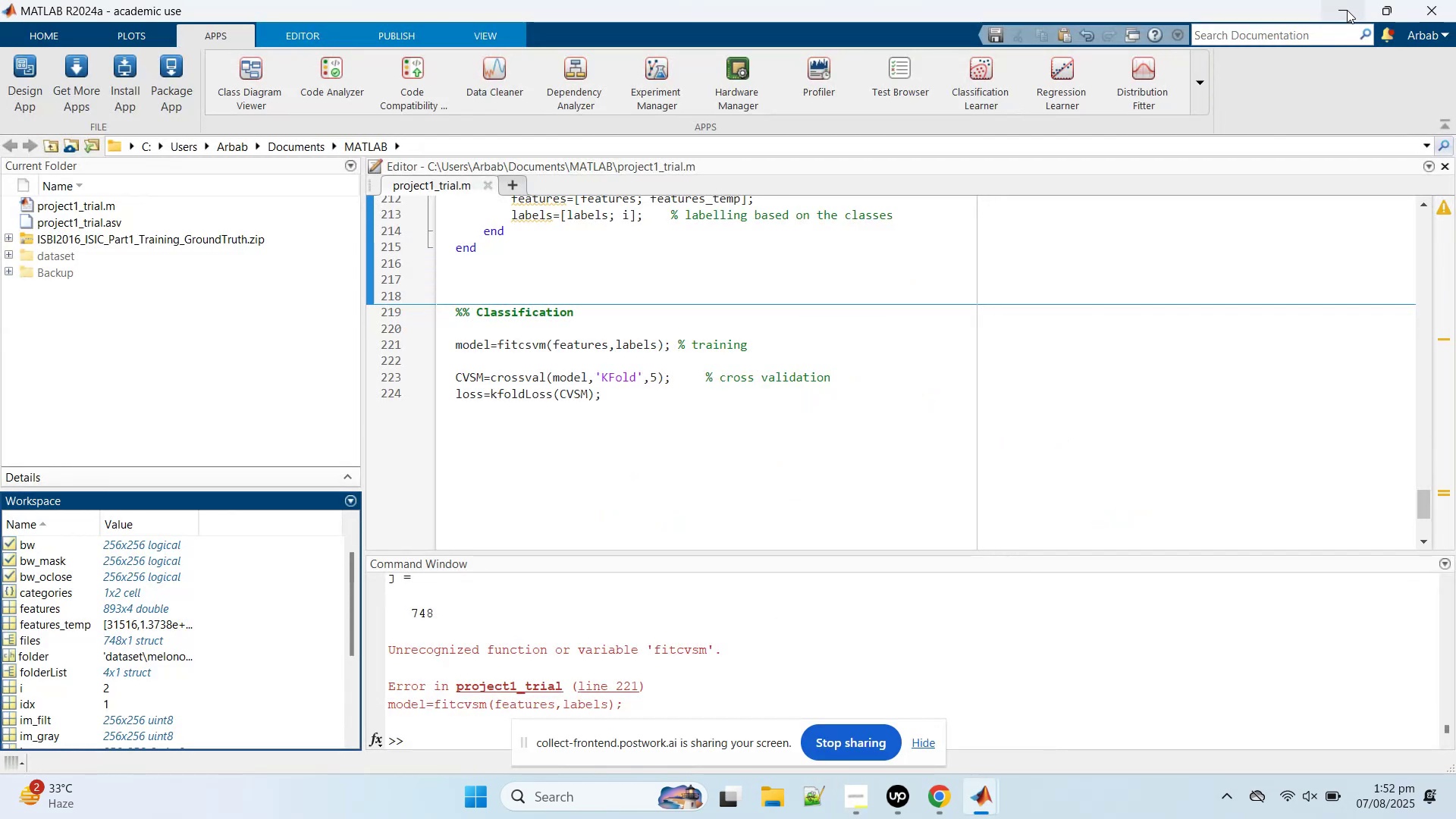 
left_click([1345, 9])
 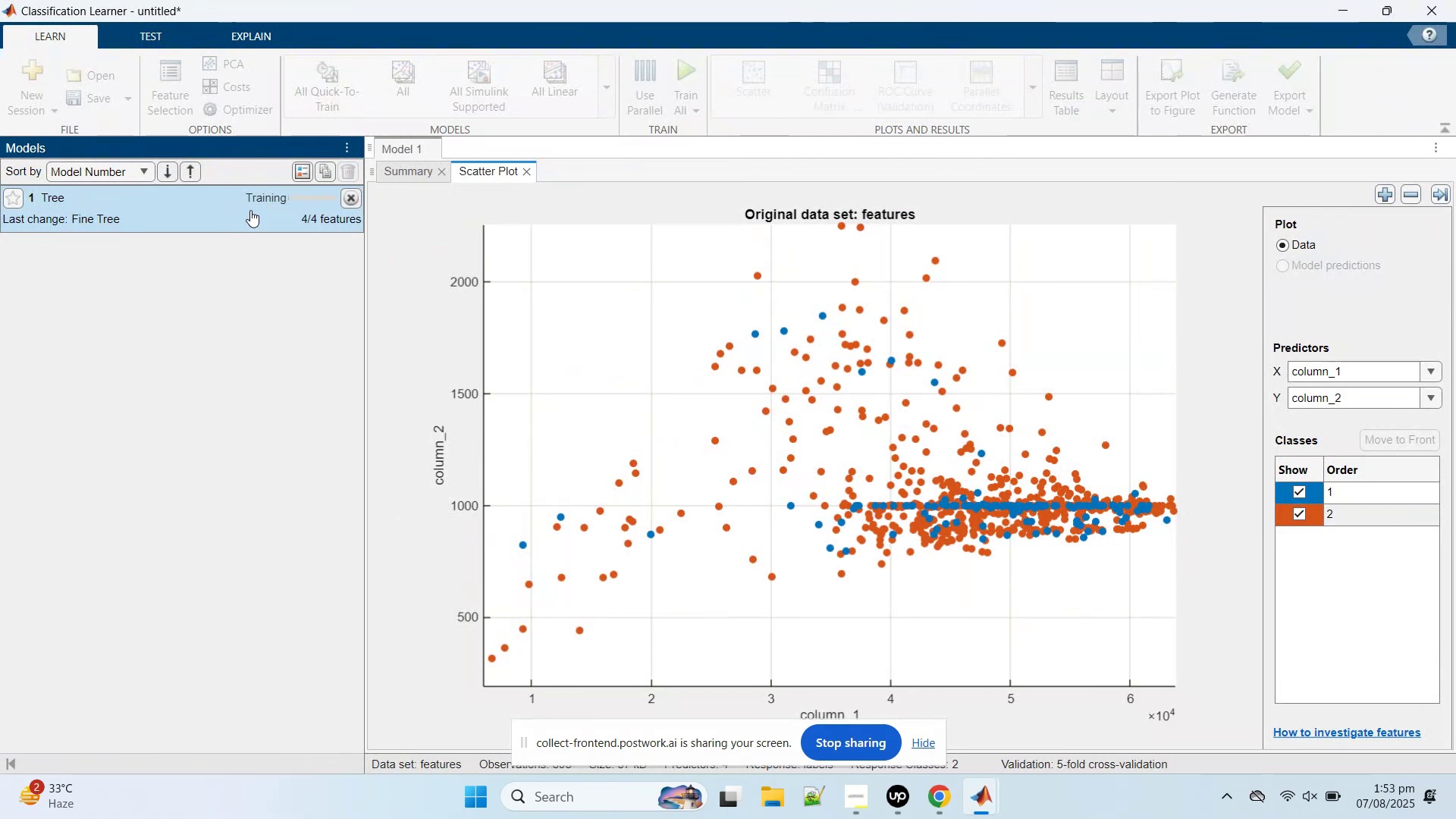 
wait(12.55)
 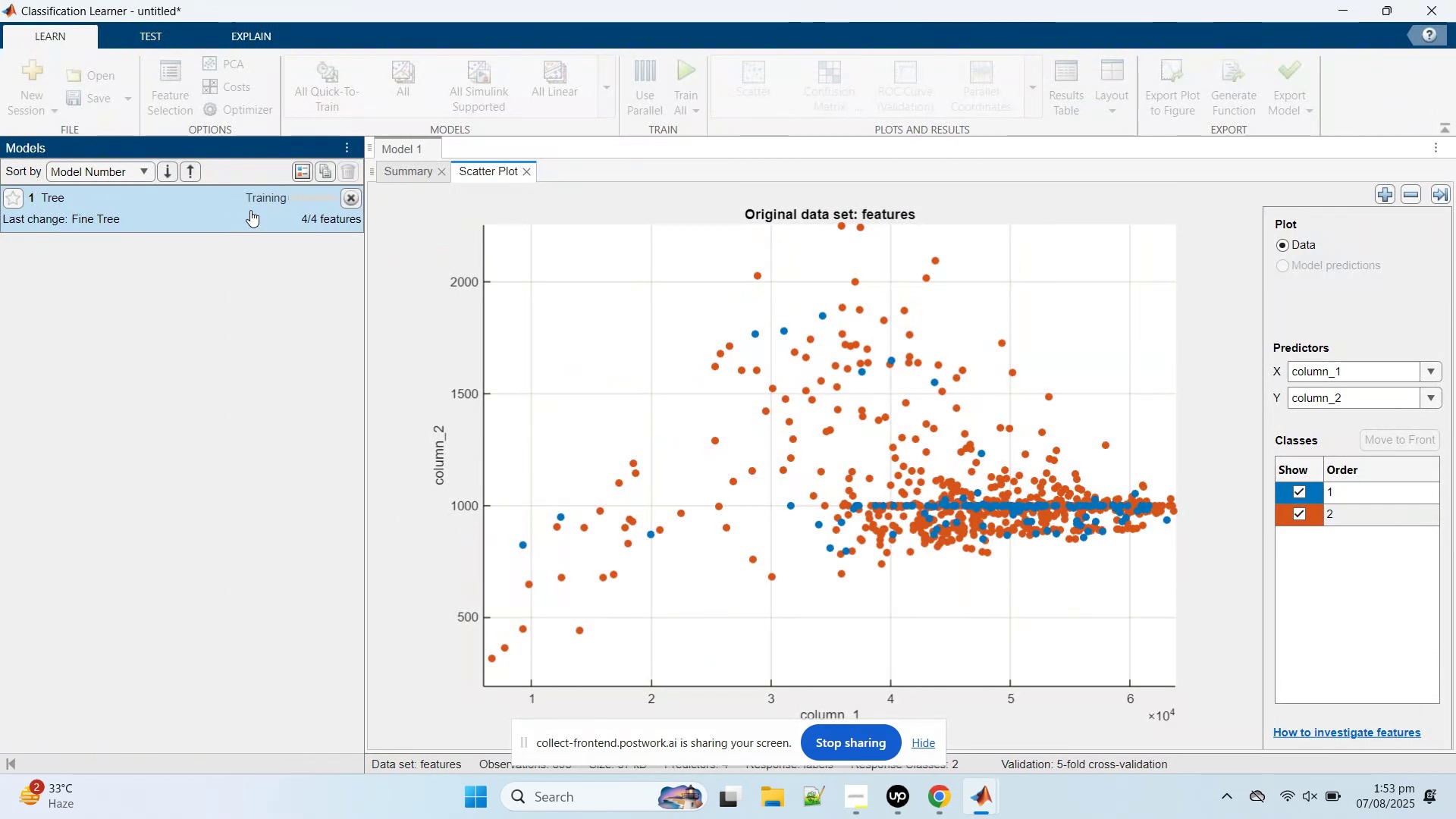 
left_click([416, 172])
 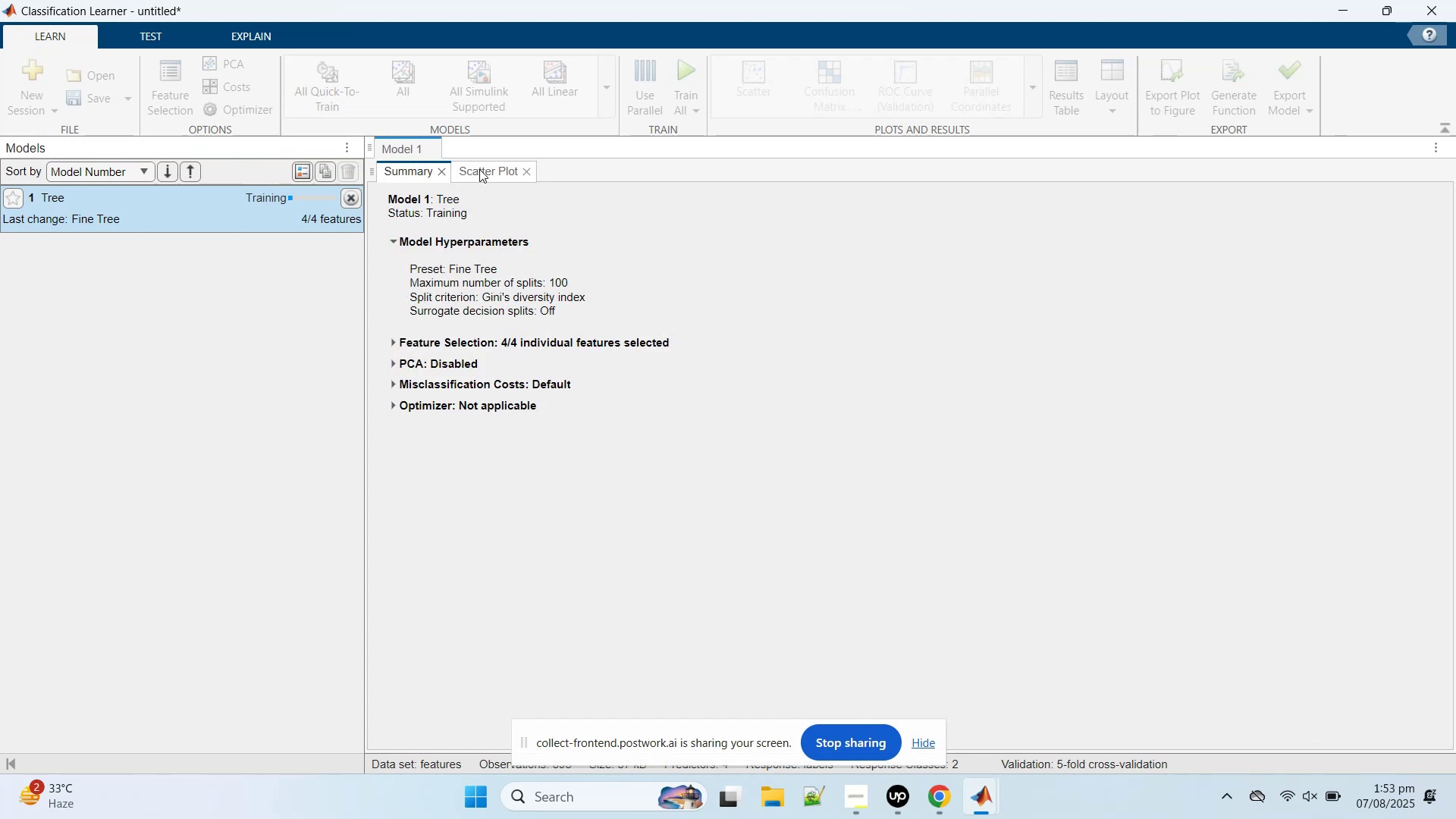 
left_click([479, 169])
 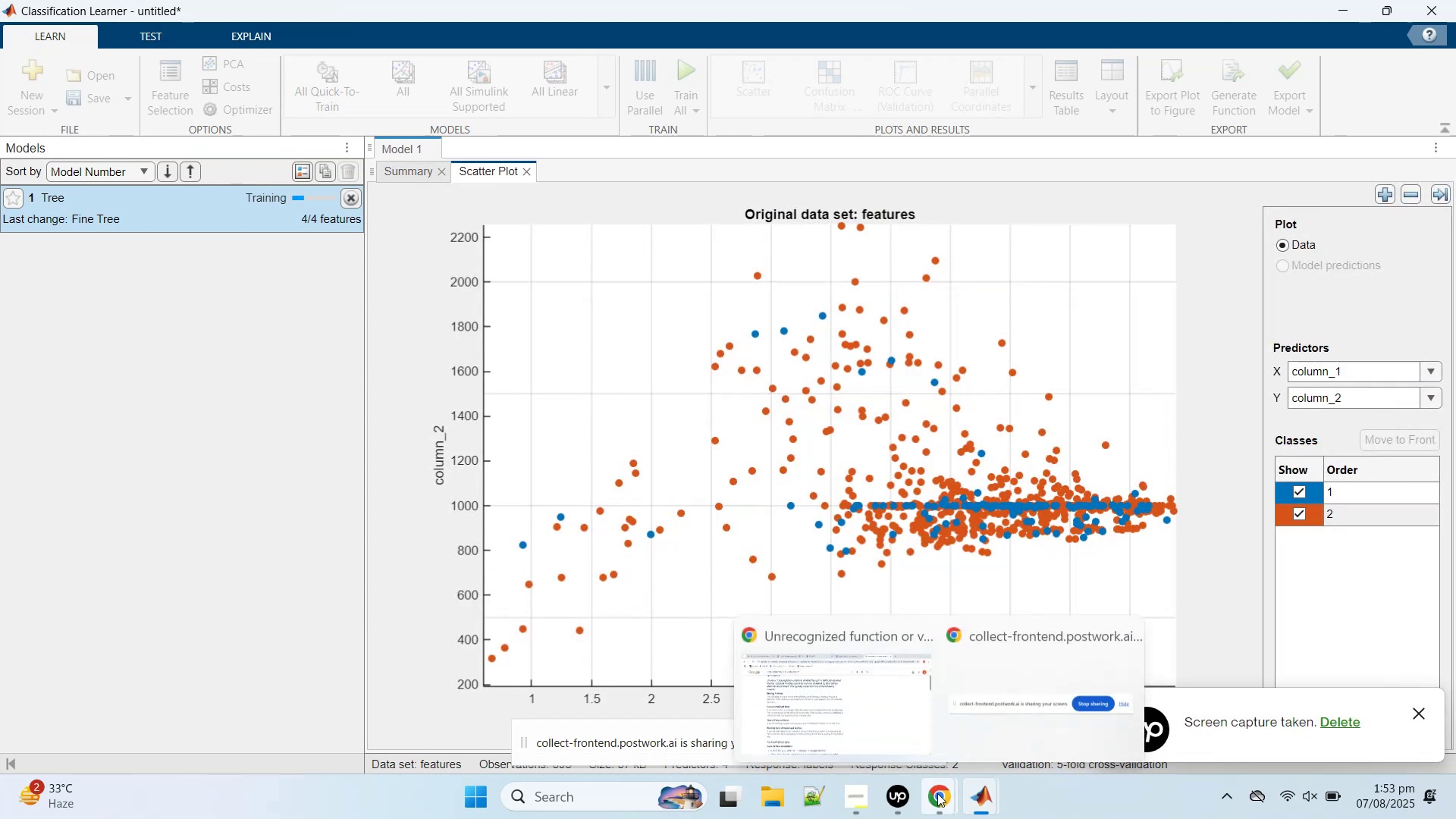 
left_click([937, 793])
 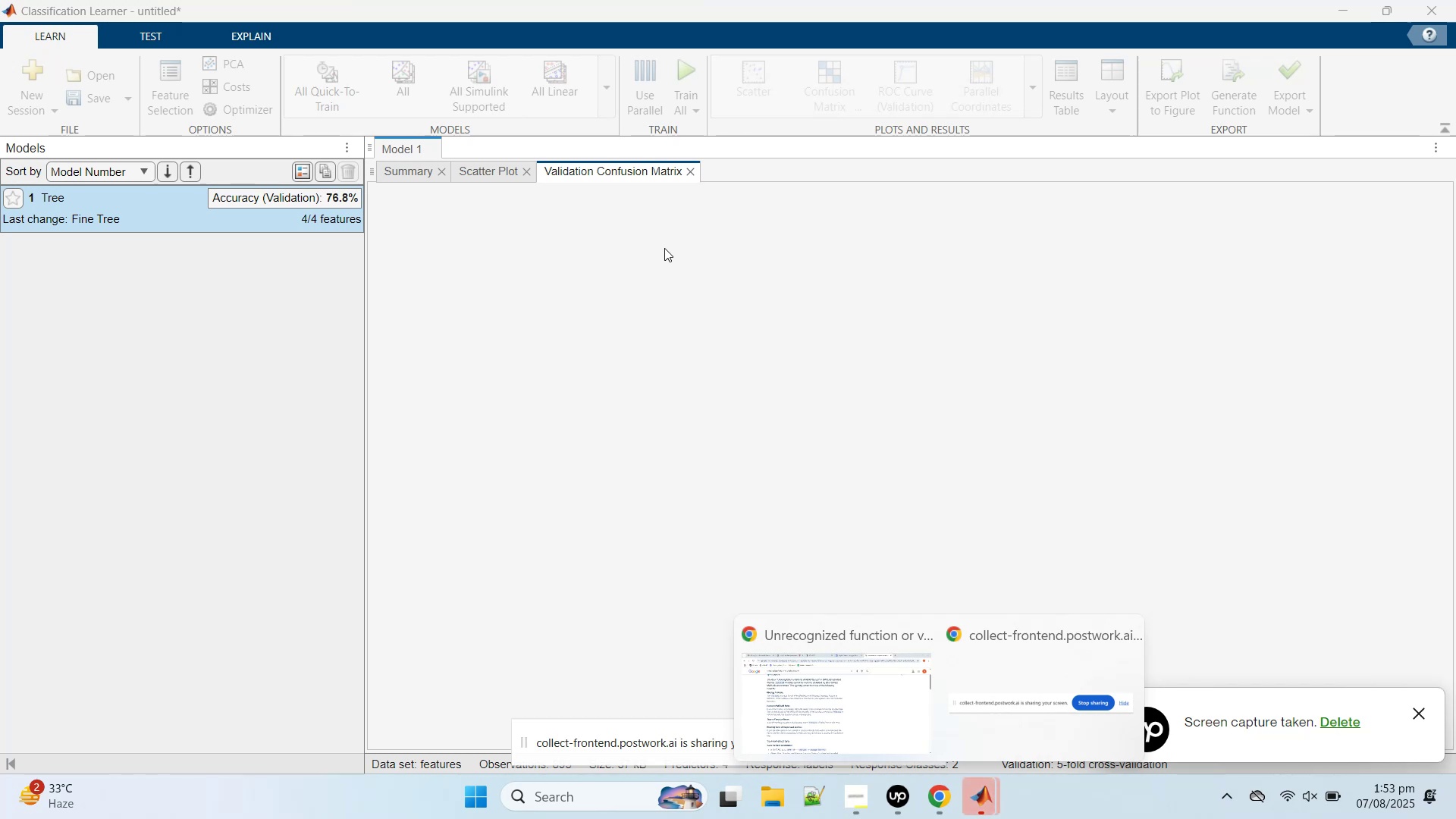 
left_click([590, 271])
 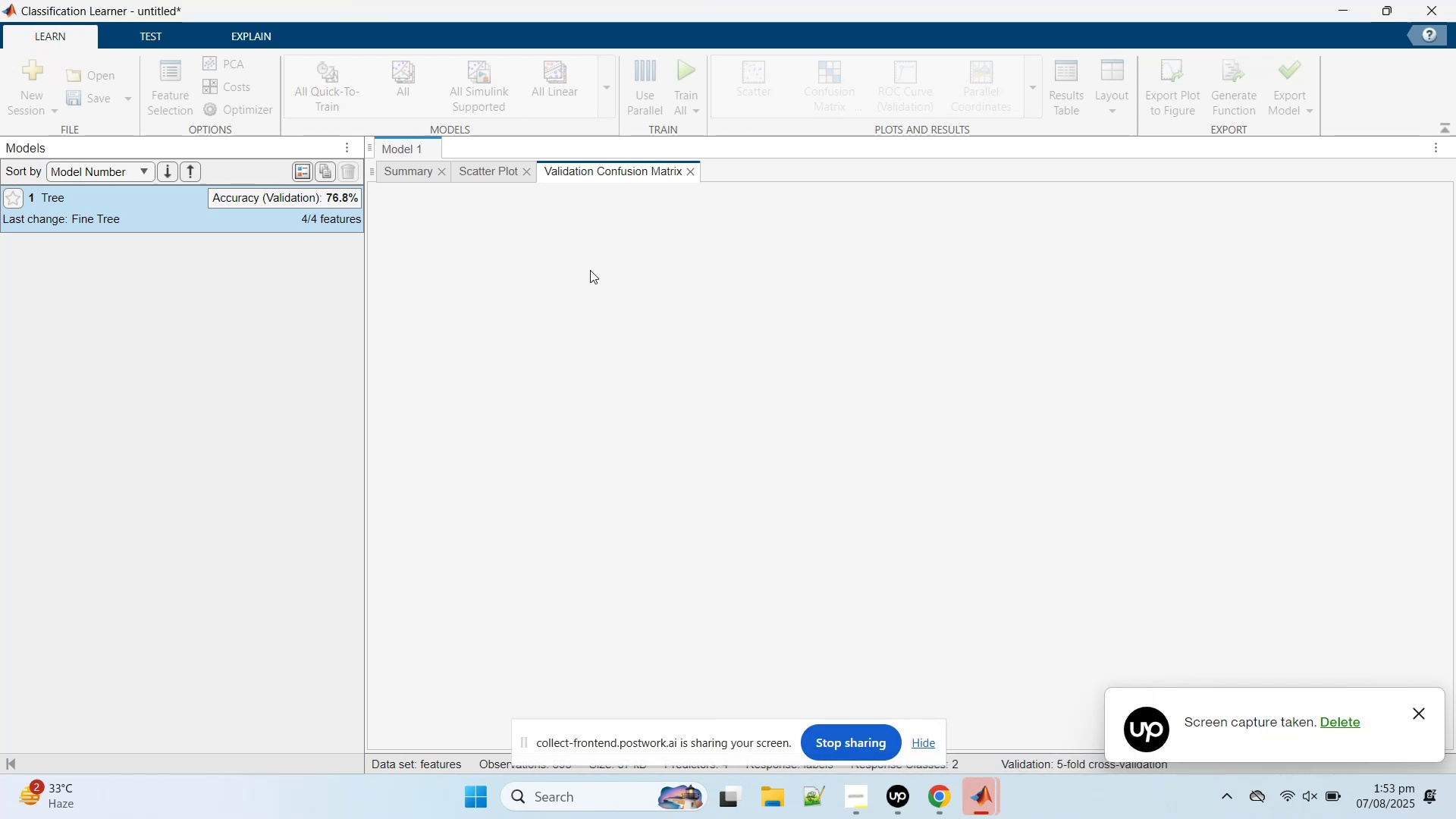 
scroll: coordinate [805, 419], scroll_direction: up, amount: 3.0
 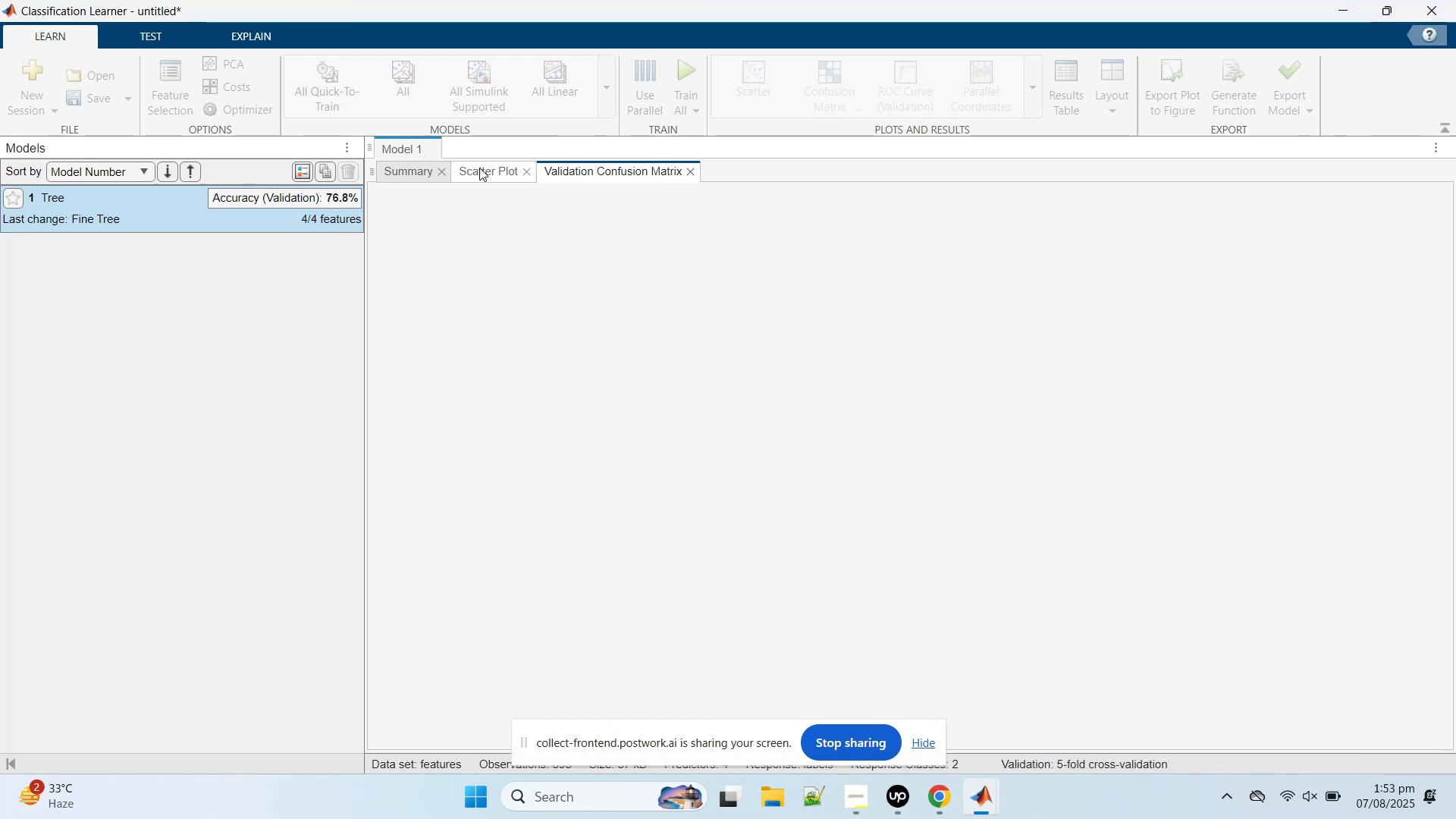 
left_click([484, 171])
 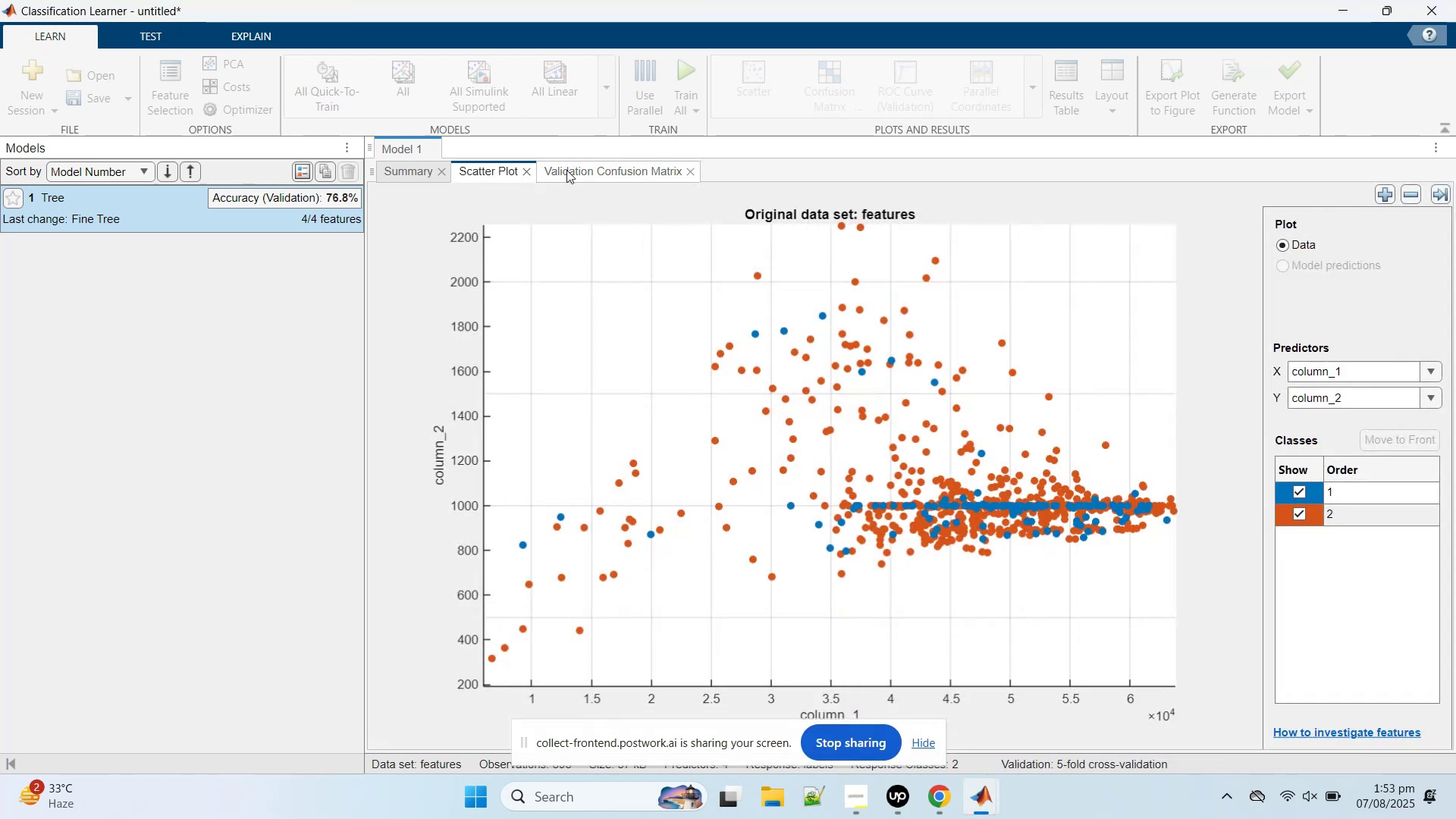 
left_click([566, 170])
 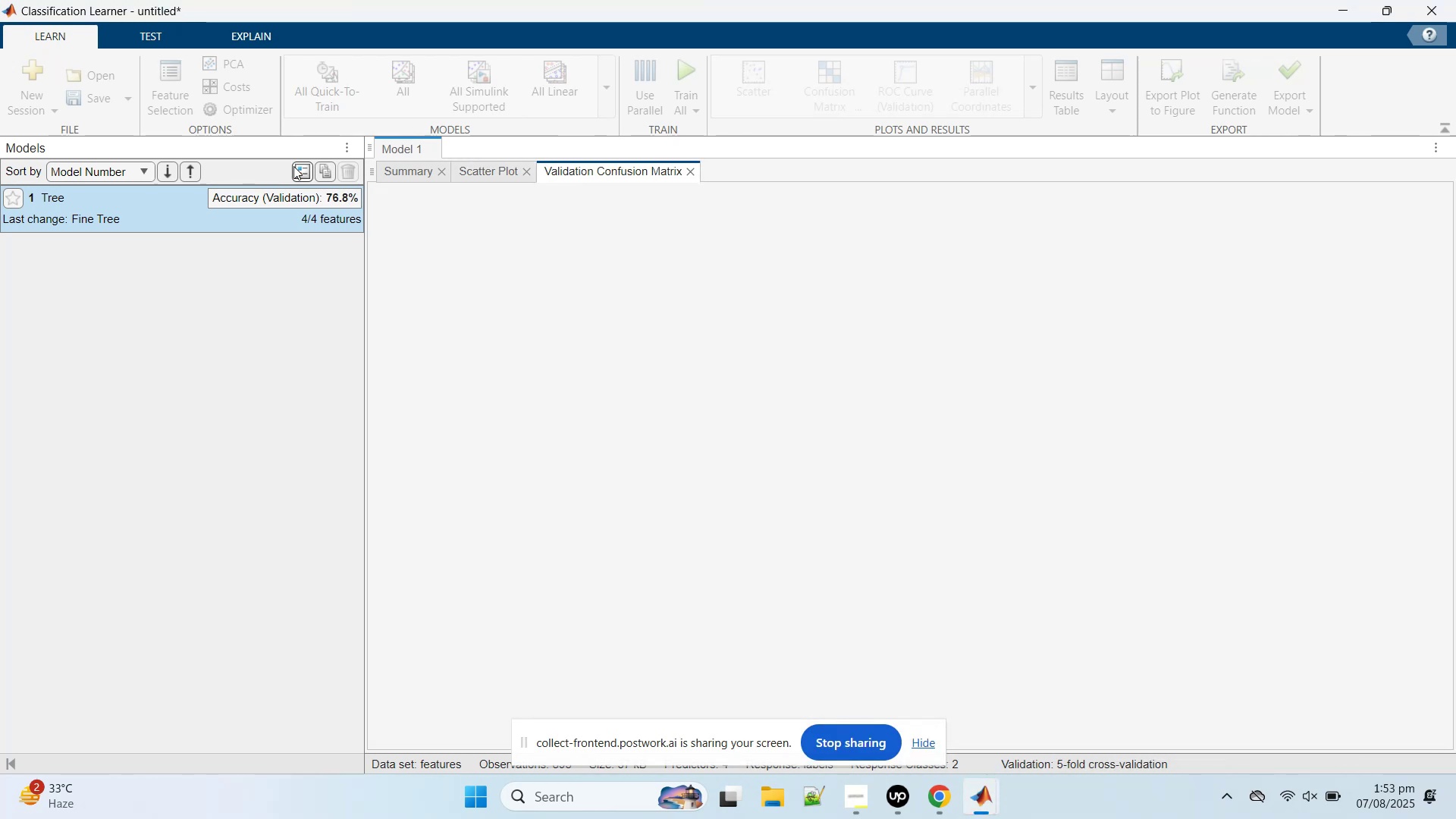 
left_click([300, 205])
 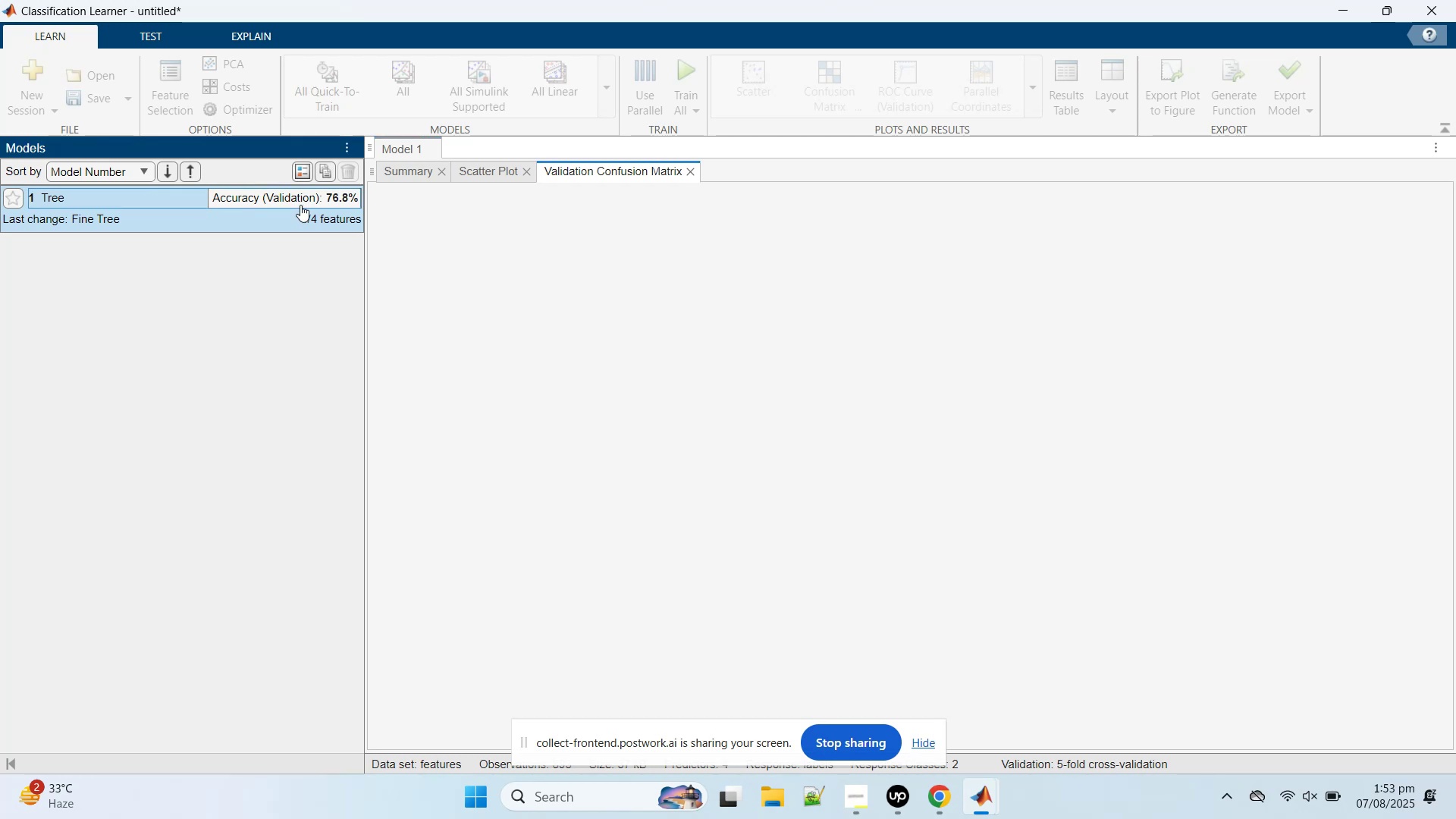 
double_click([300, 205])
 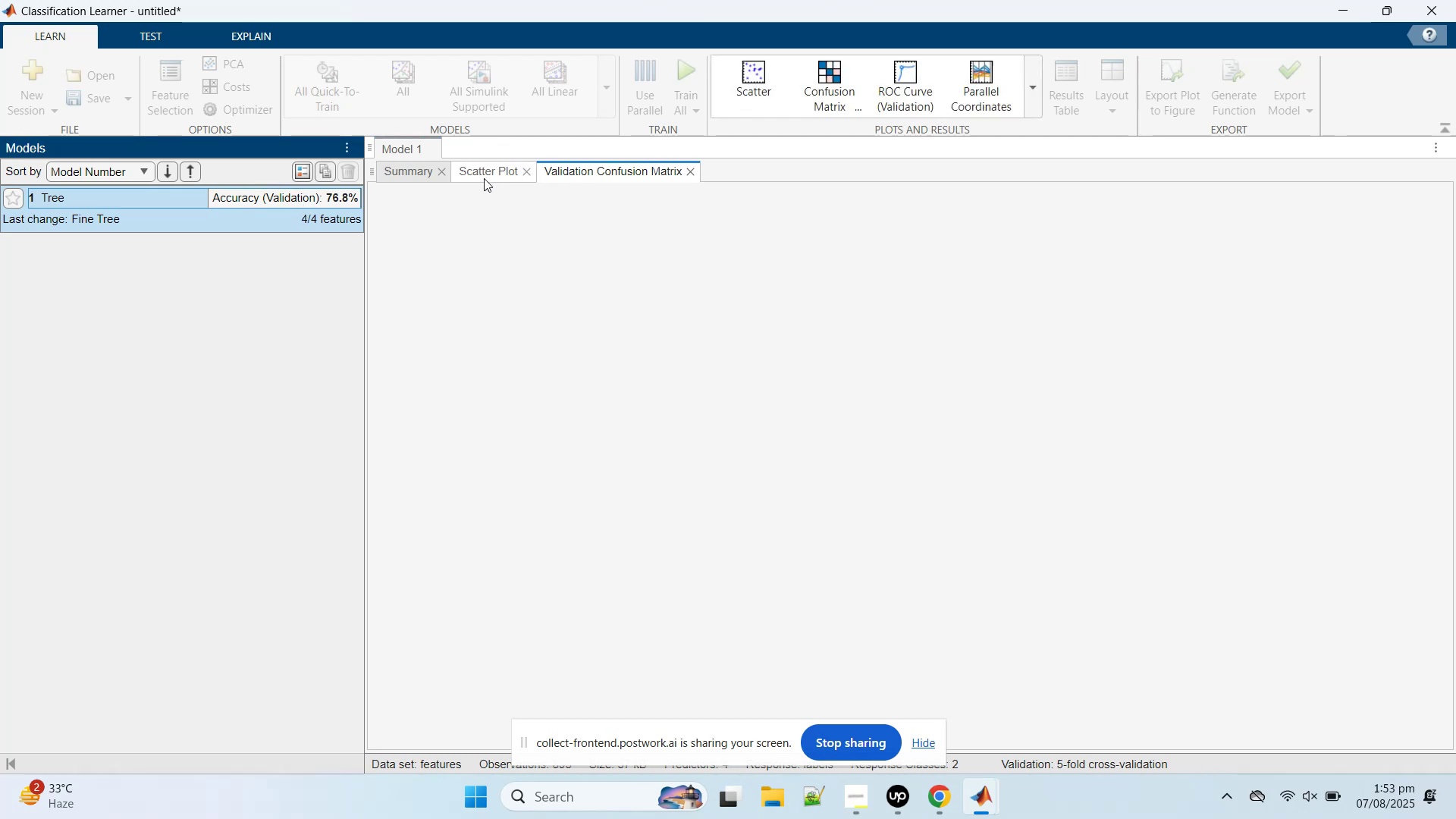 
left_click([490, 180])
 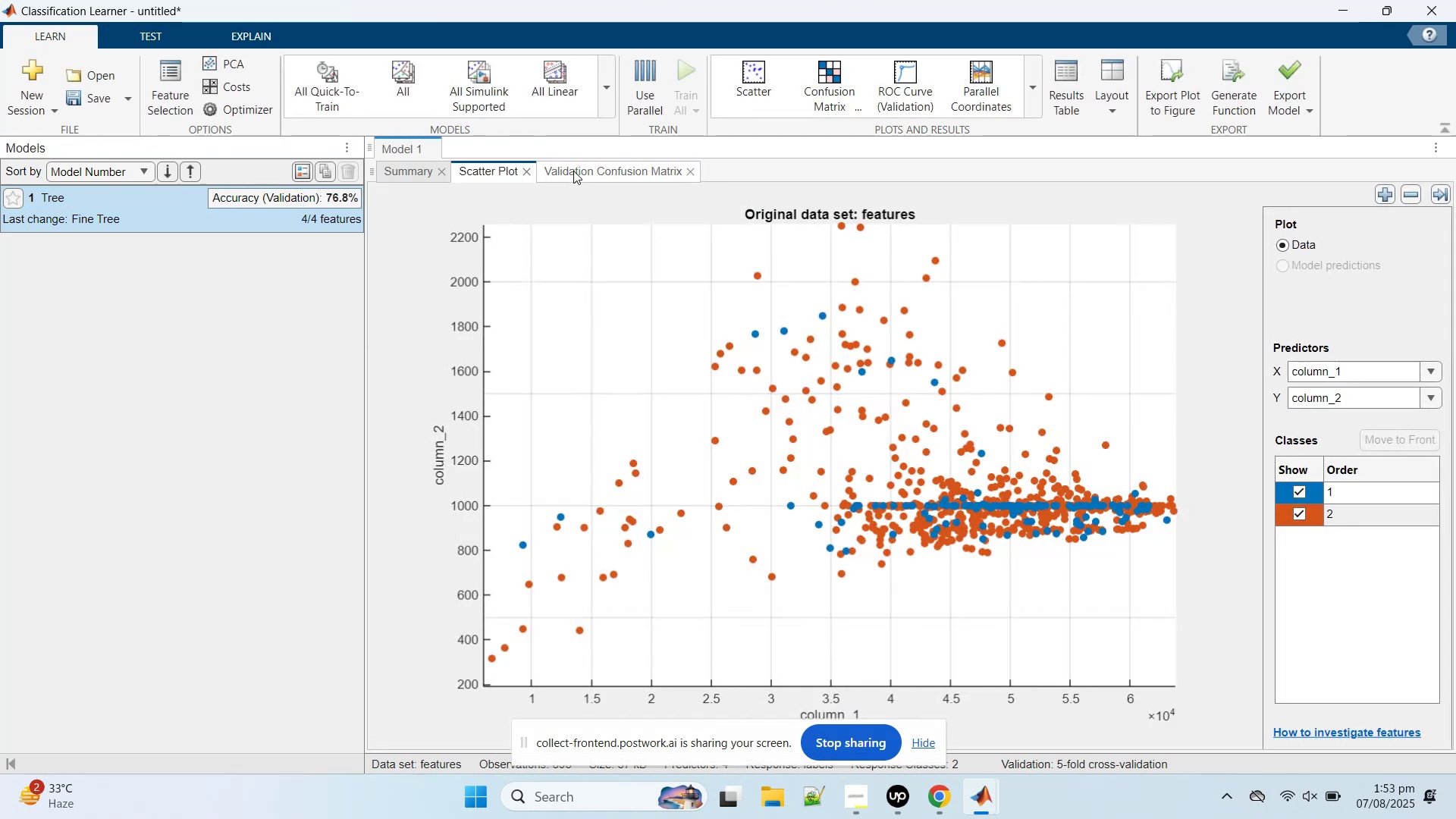 
left_click([570, 168])
 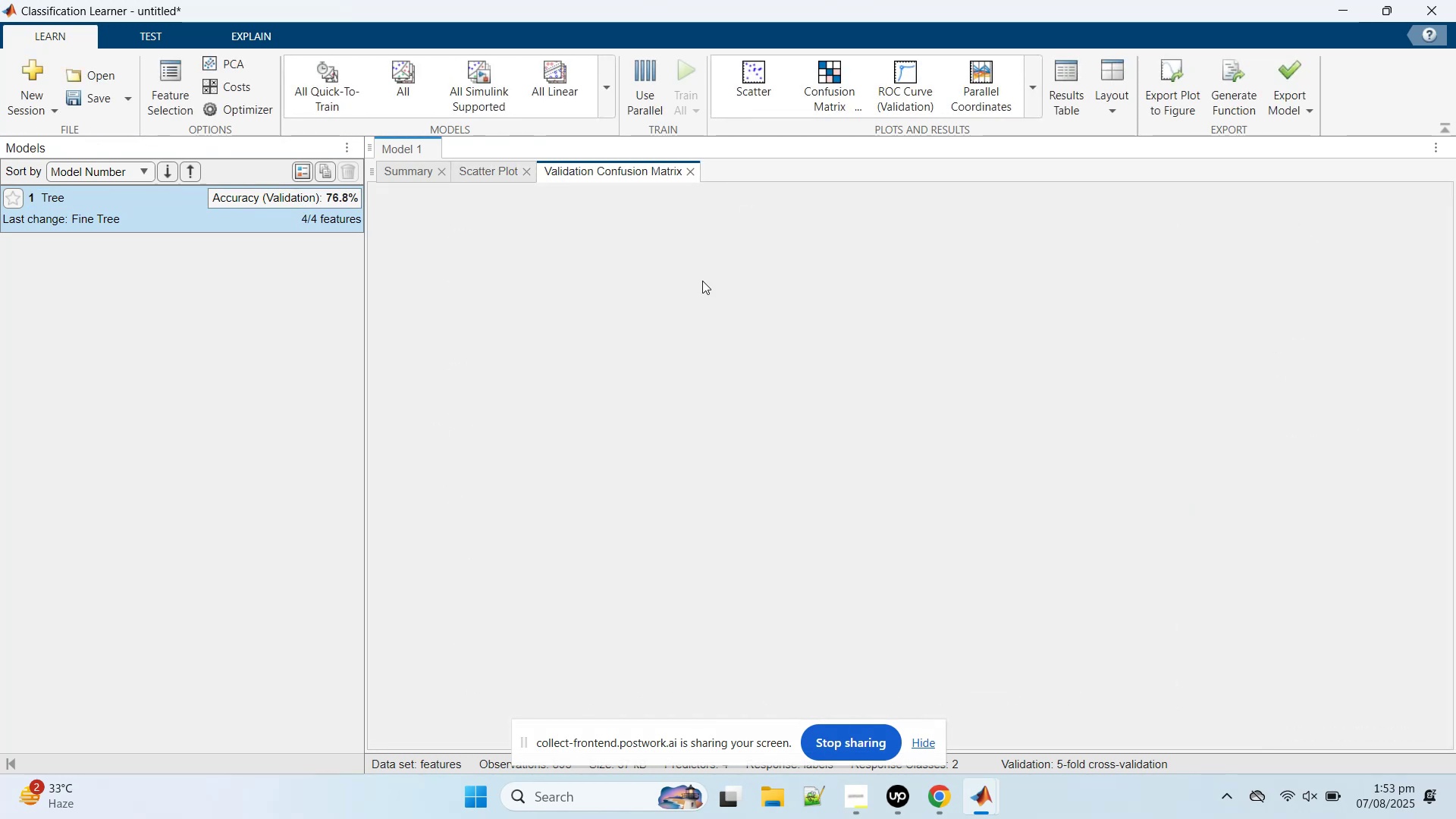 
scroll: coordinate [805, 502], scroll_direction: none, amount: 0.0
 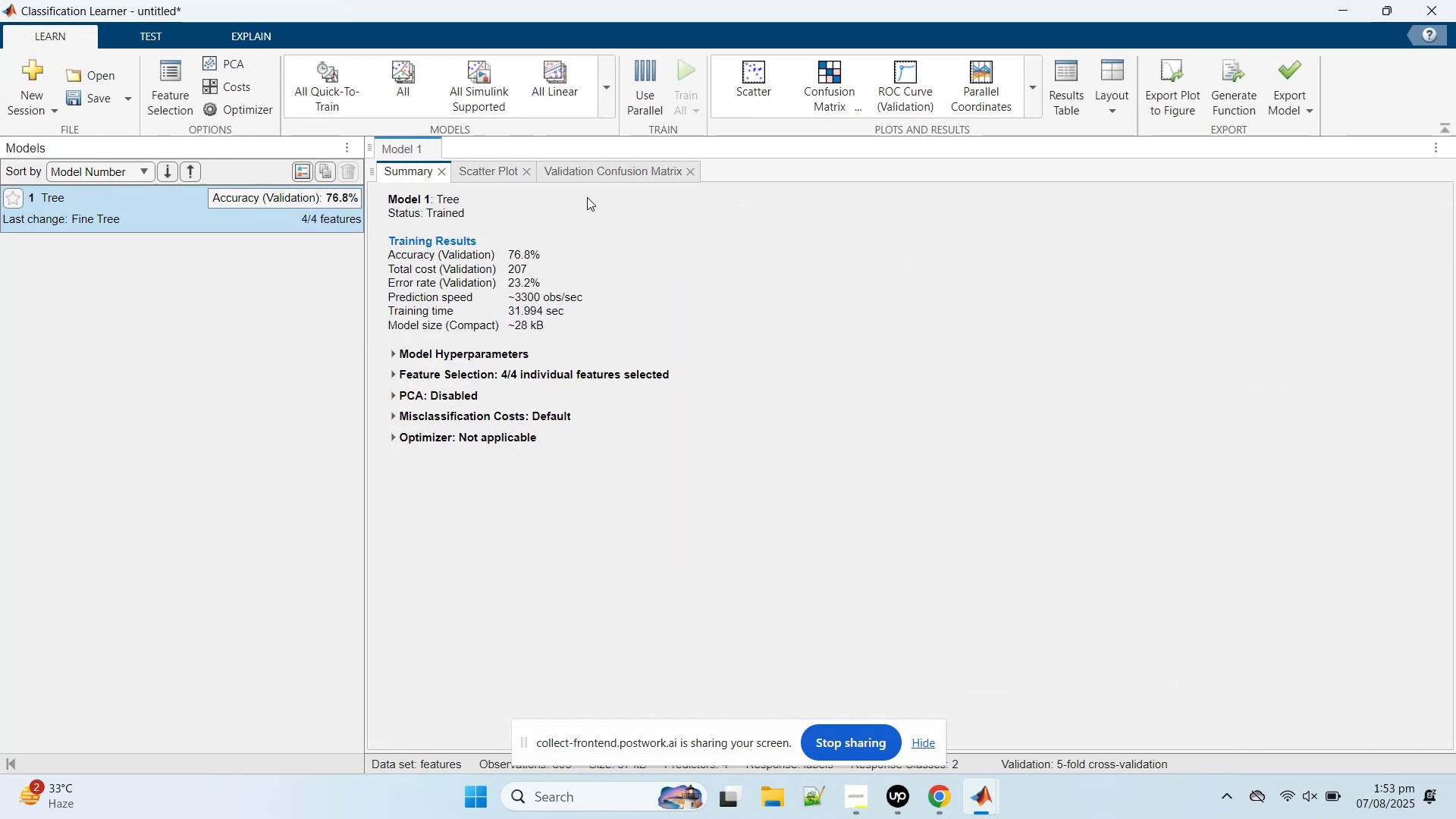 
left_click([587, 174])
 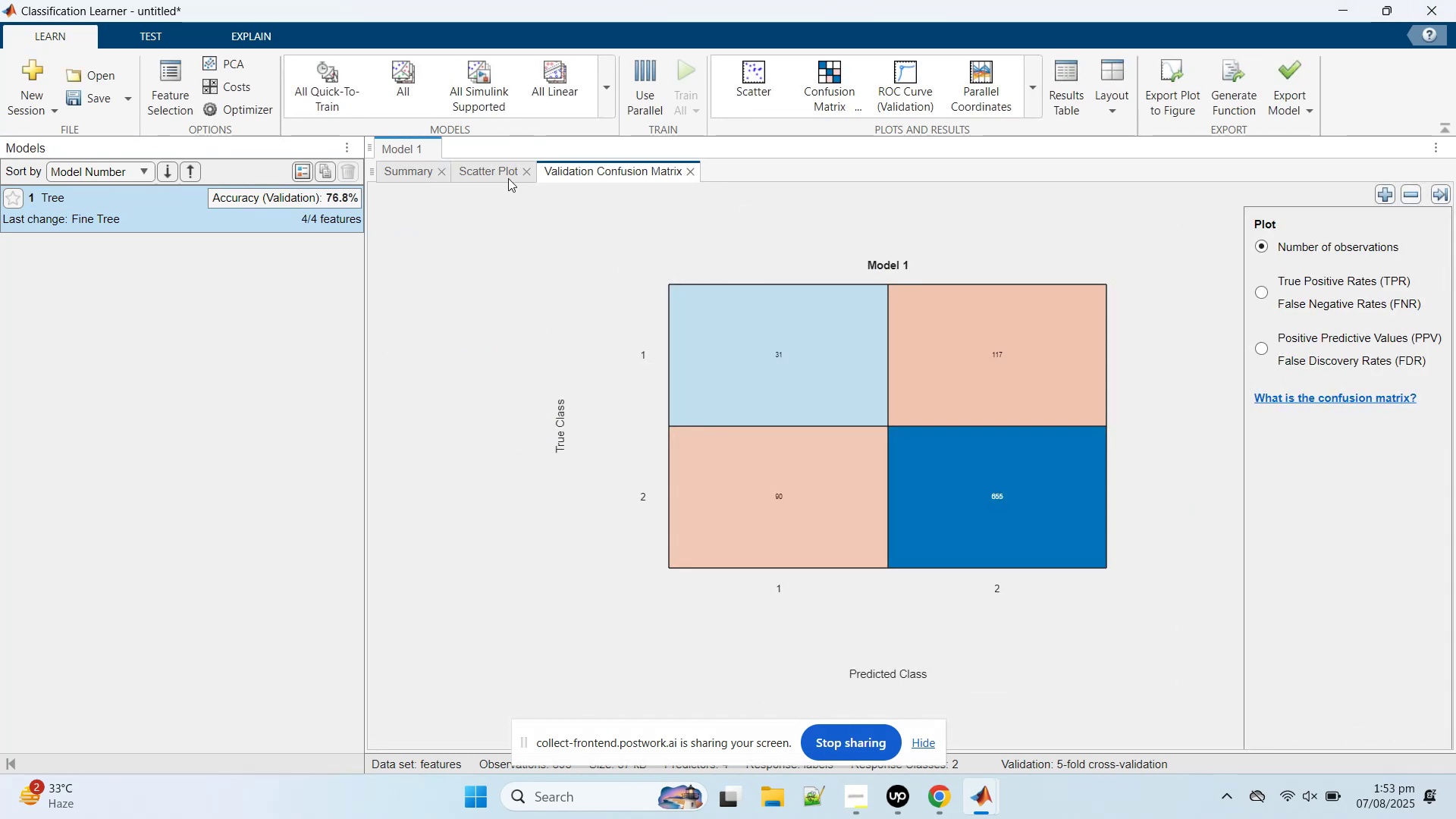 
mouse_move([500, 178])
 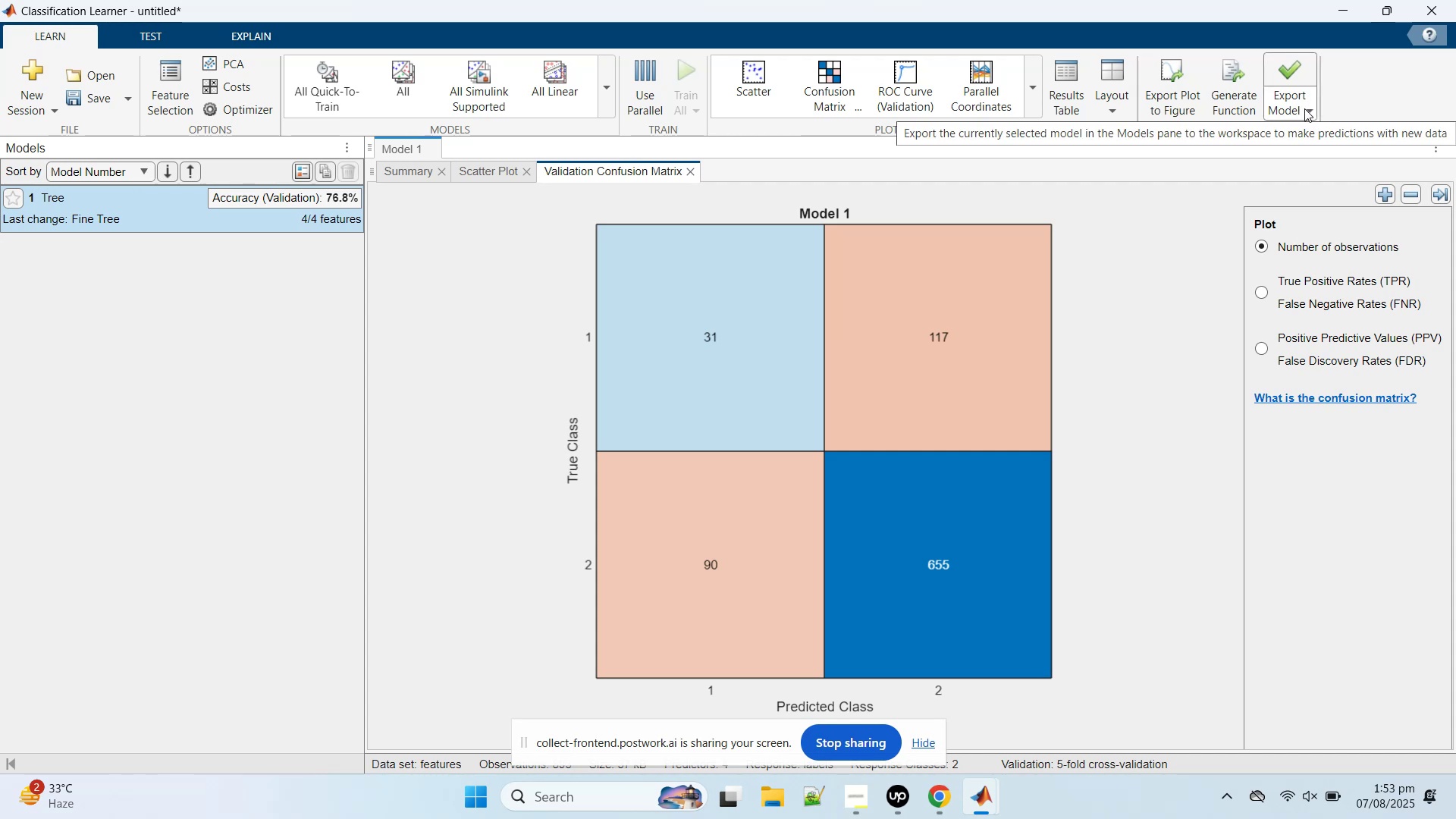 
left_click([1314, 108])
 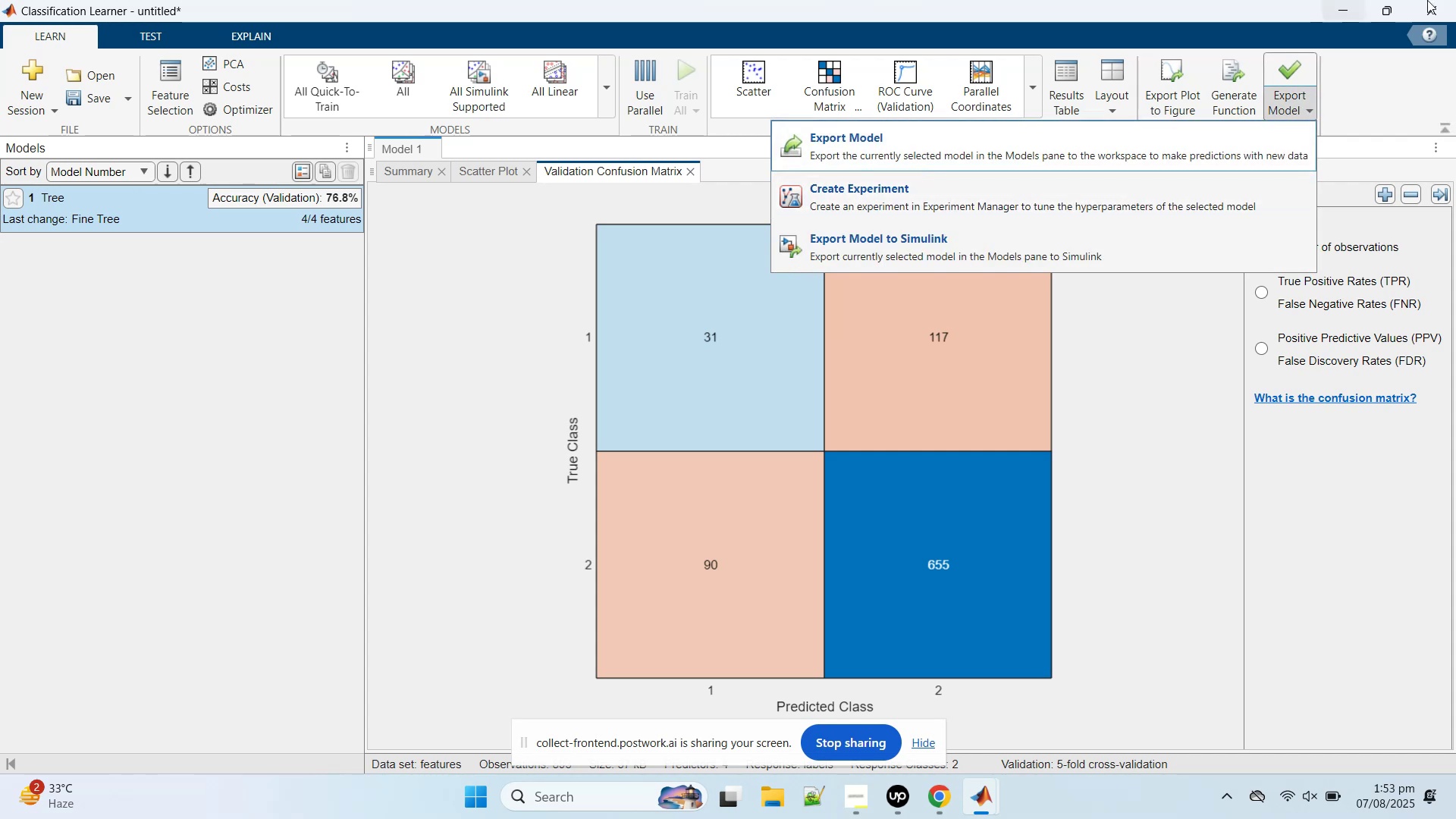 
wait(9.36)
 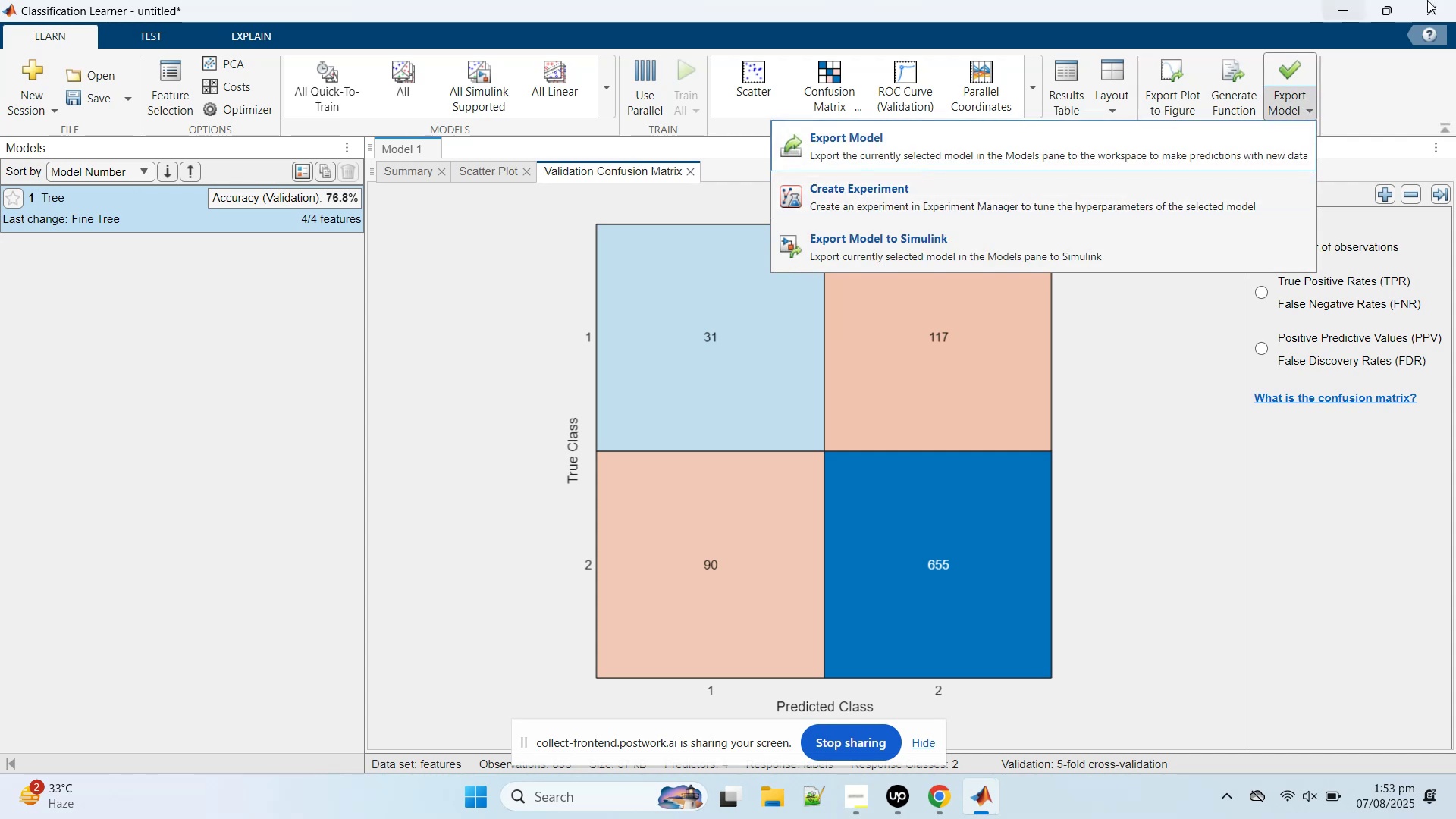 
left_click([1216, 67])
 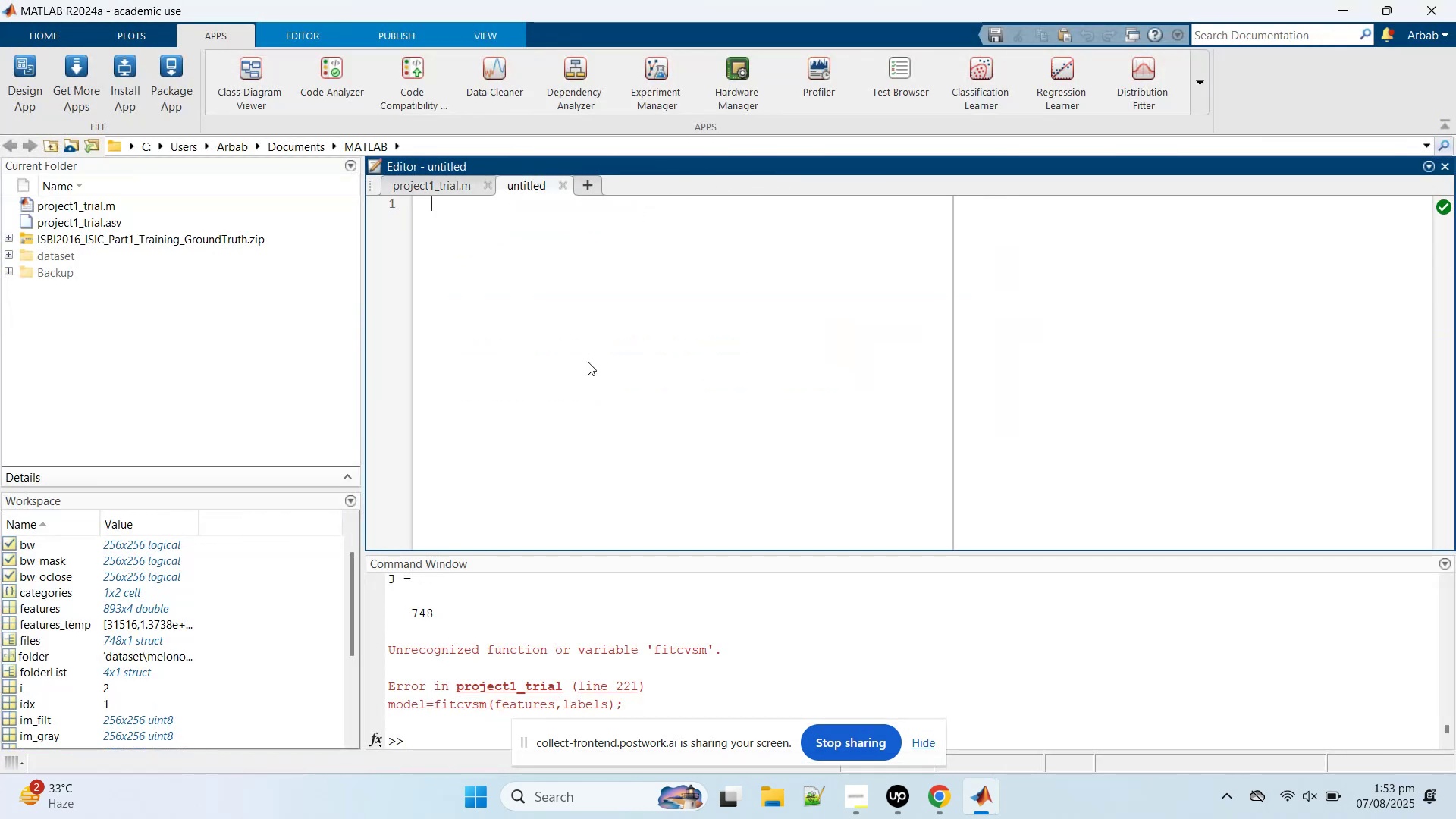 
wait(5.26)
 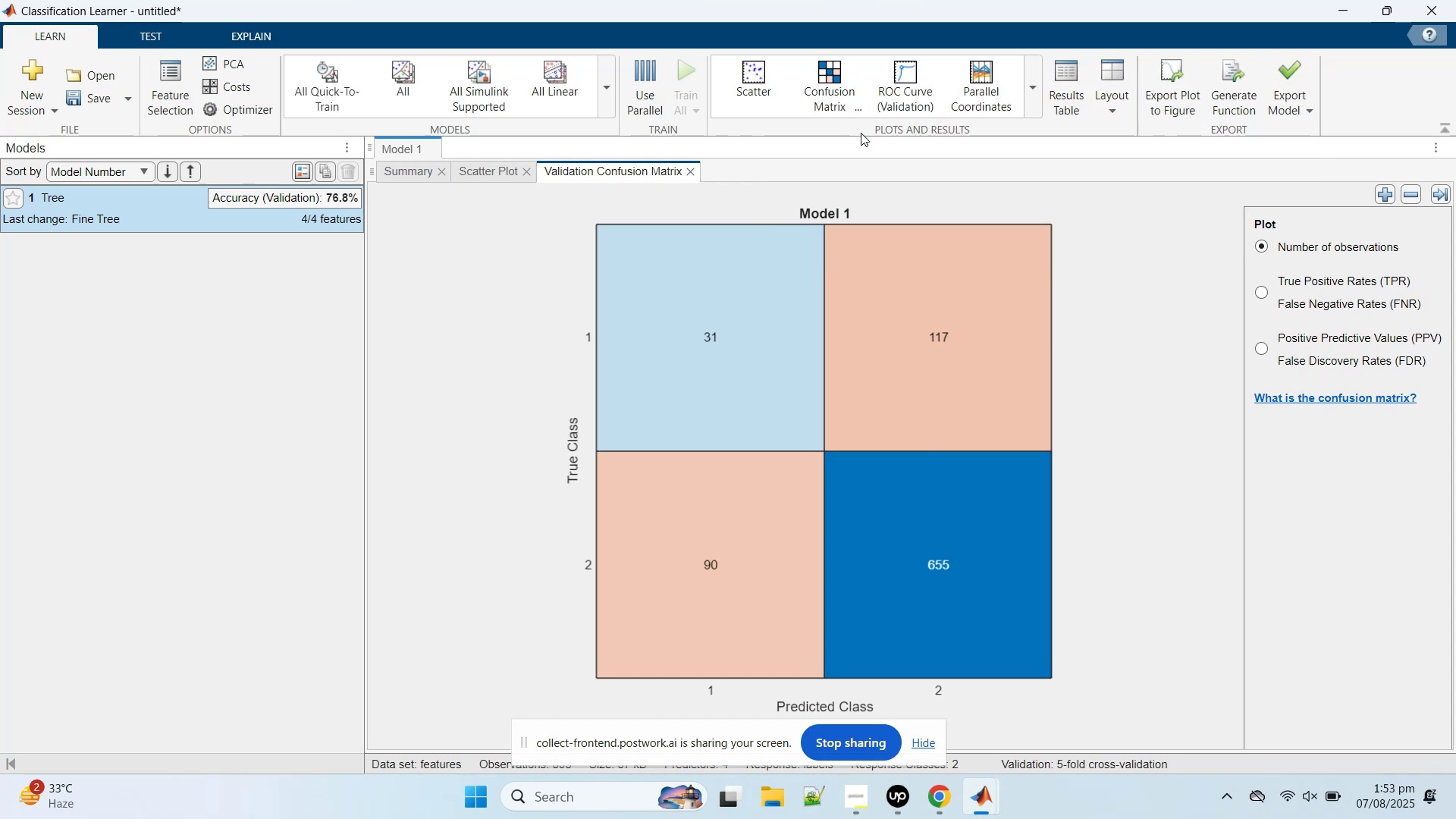 
scroll: coordinate [676, 348], scroll_direction: down, amount: 8.0
 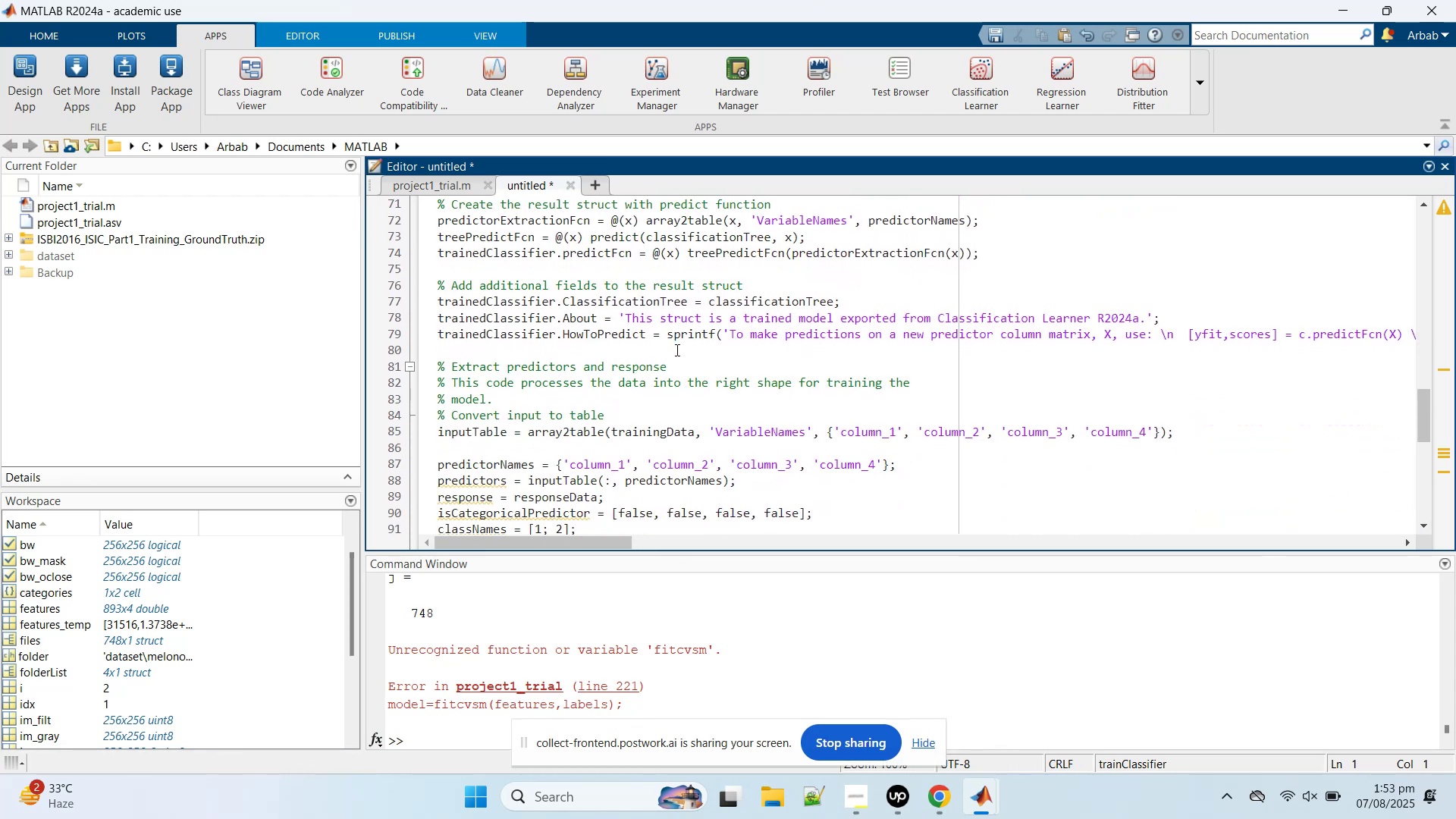 
scroll: coordinate [589, 633], scroll_direction: down, amount: 5.0
 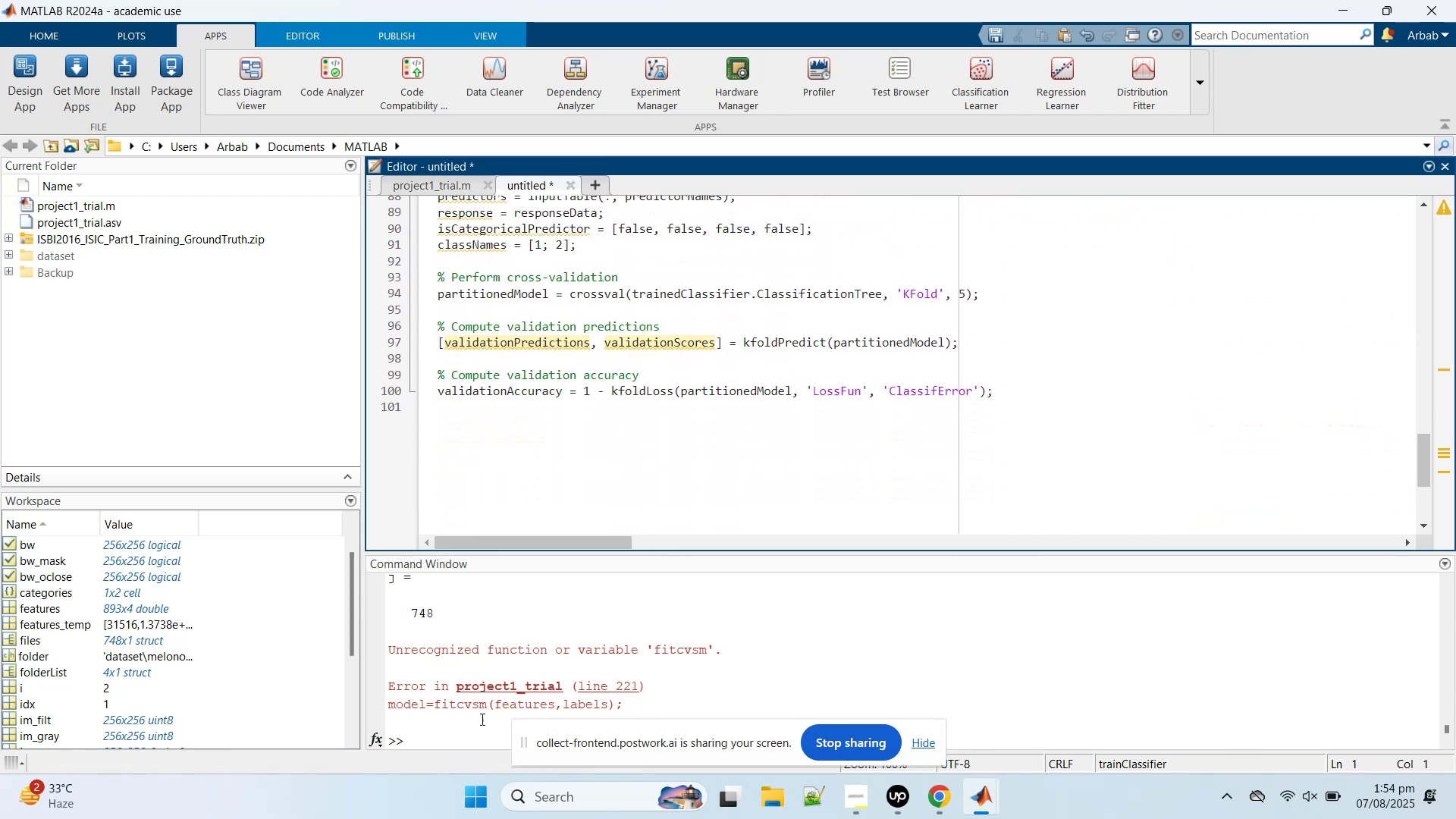 
left_click([468, 724])
 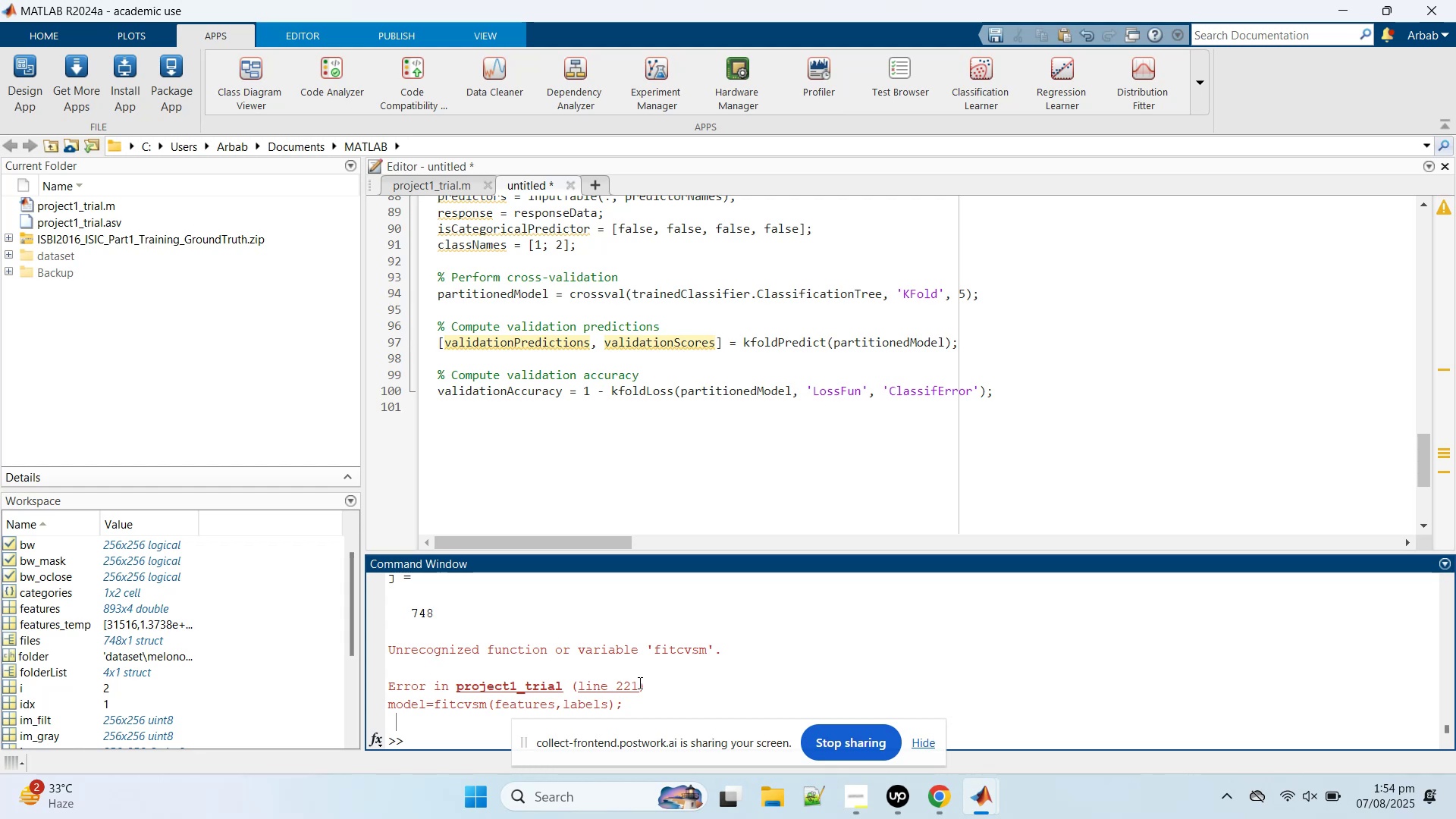 
type(fit)
 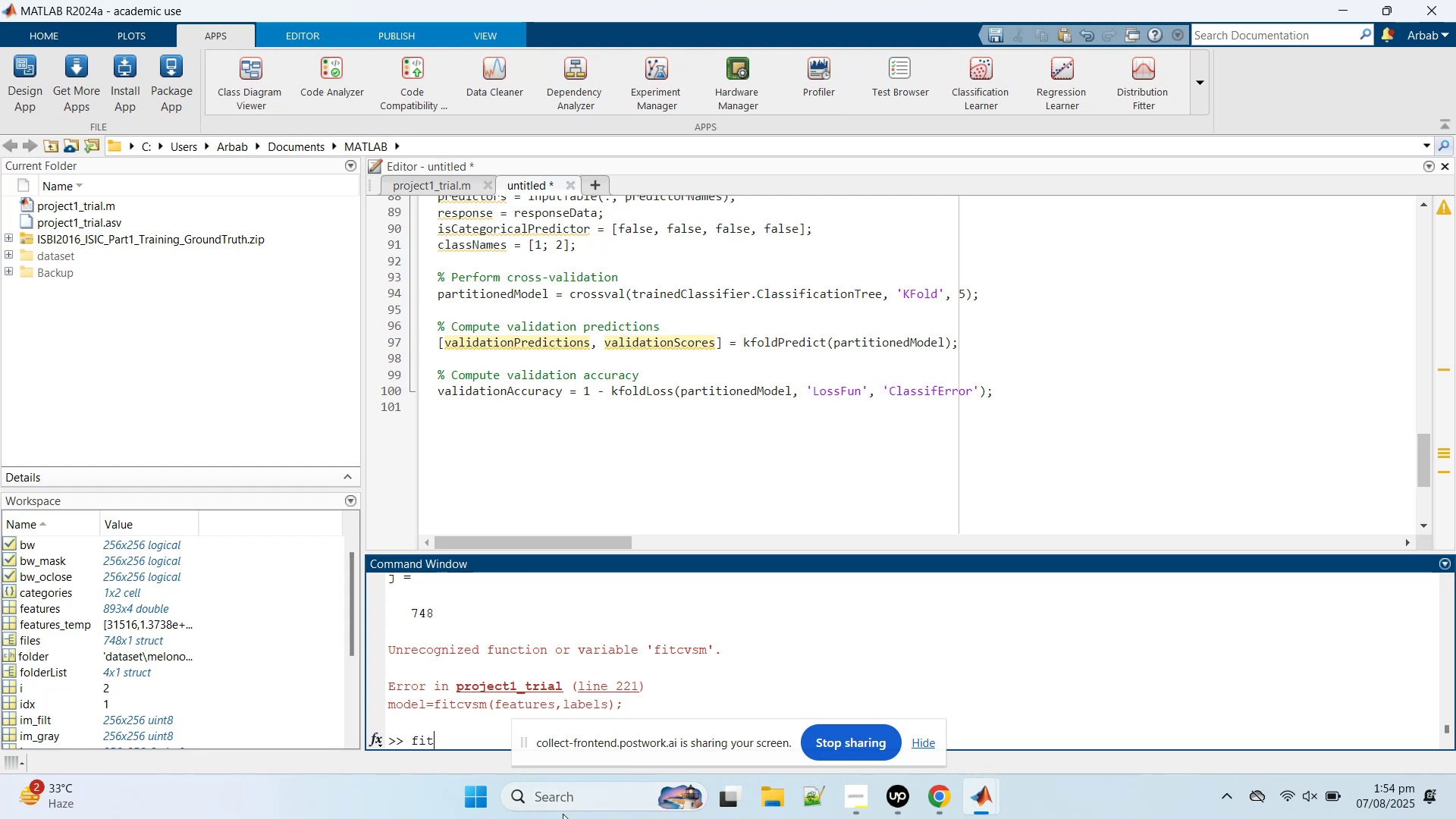 
left_click([936, 795])
 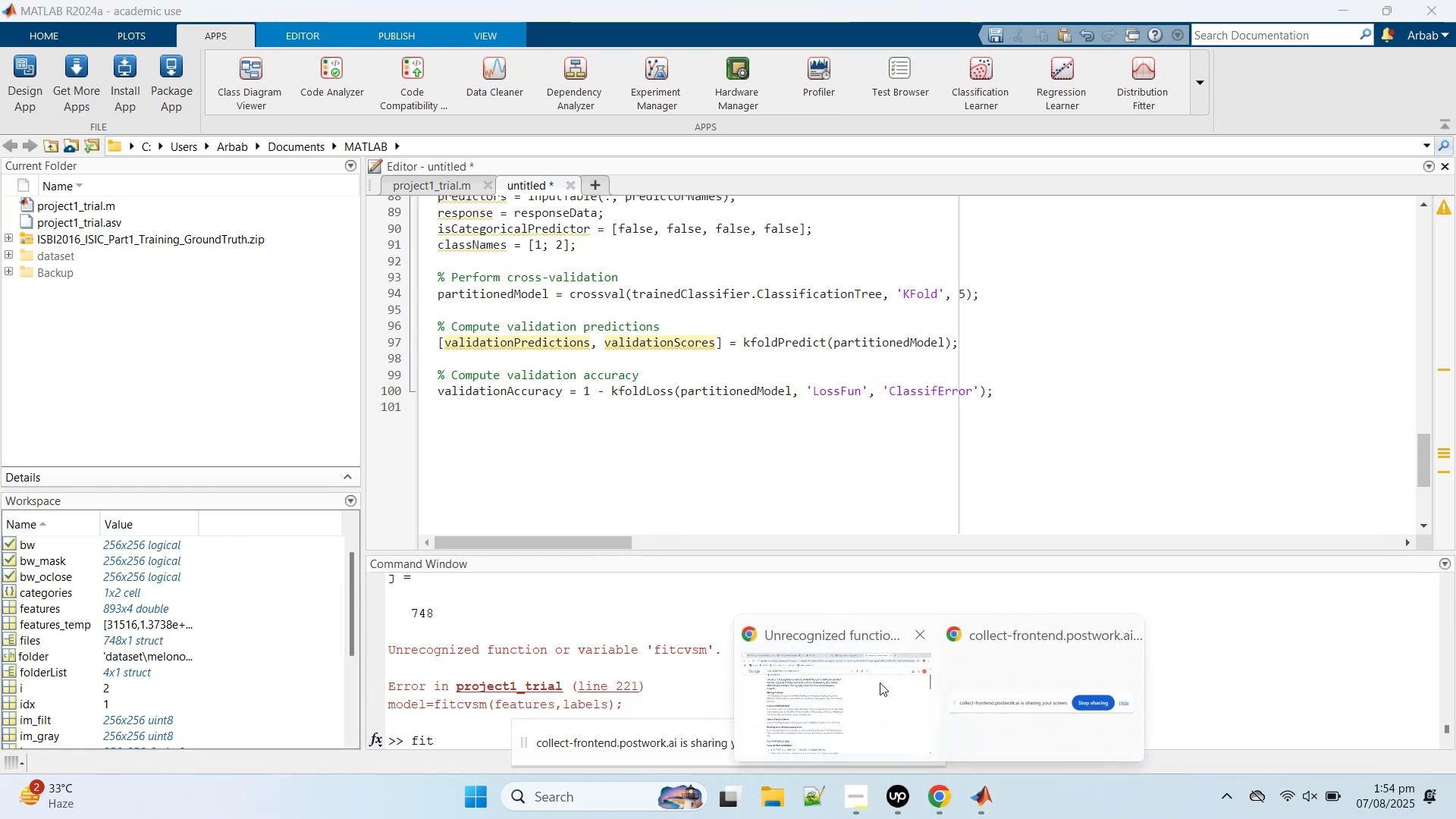 
left_click([880, 683])
 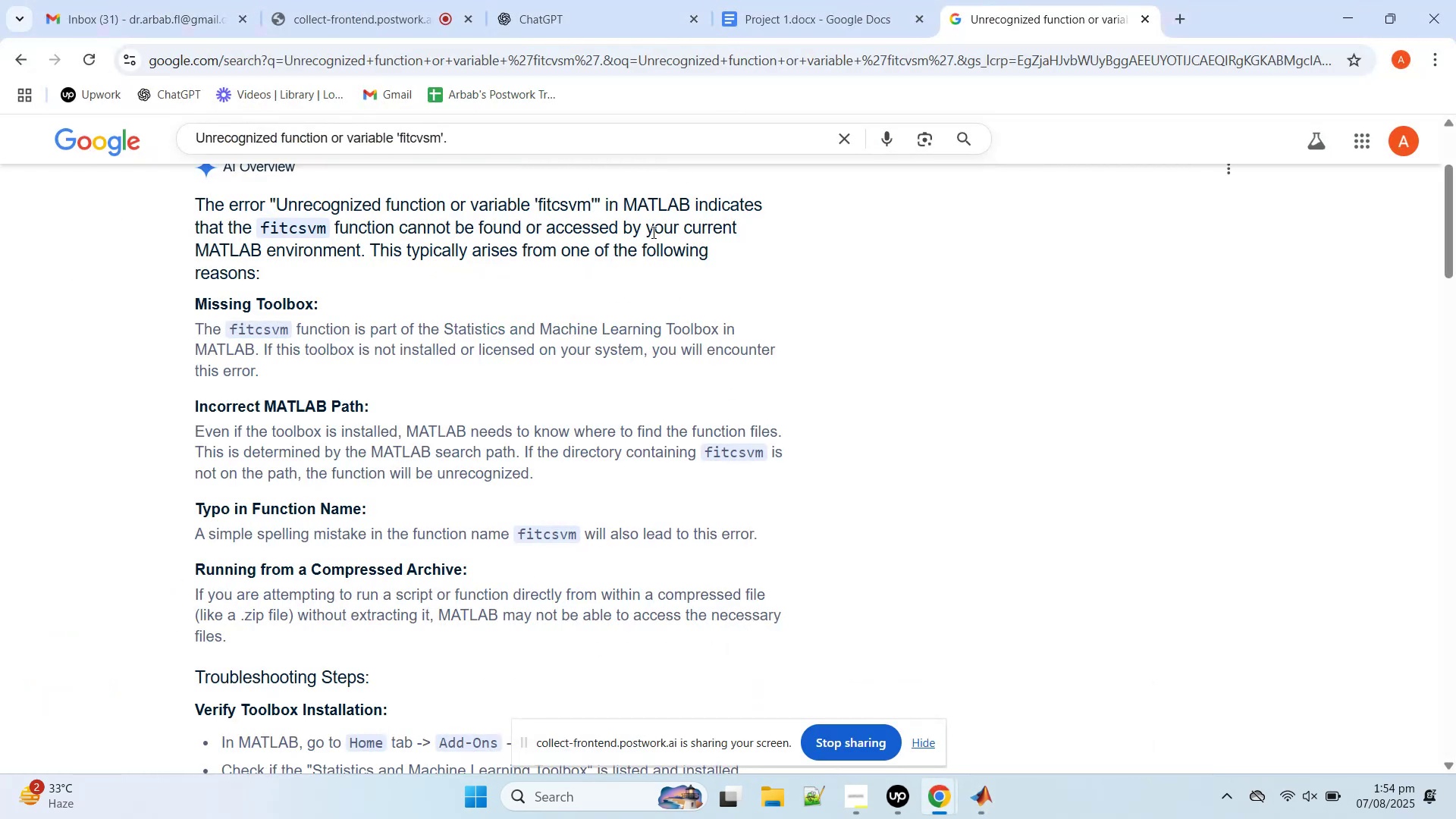 
scroll: coordinate [608, 291], scroll_direction: up, amount: 7.0
 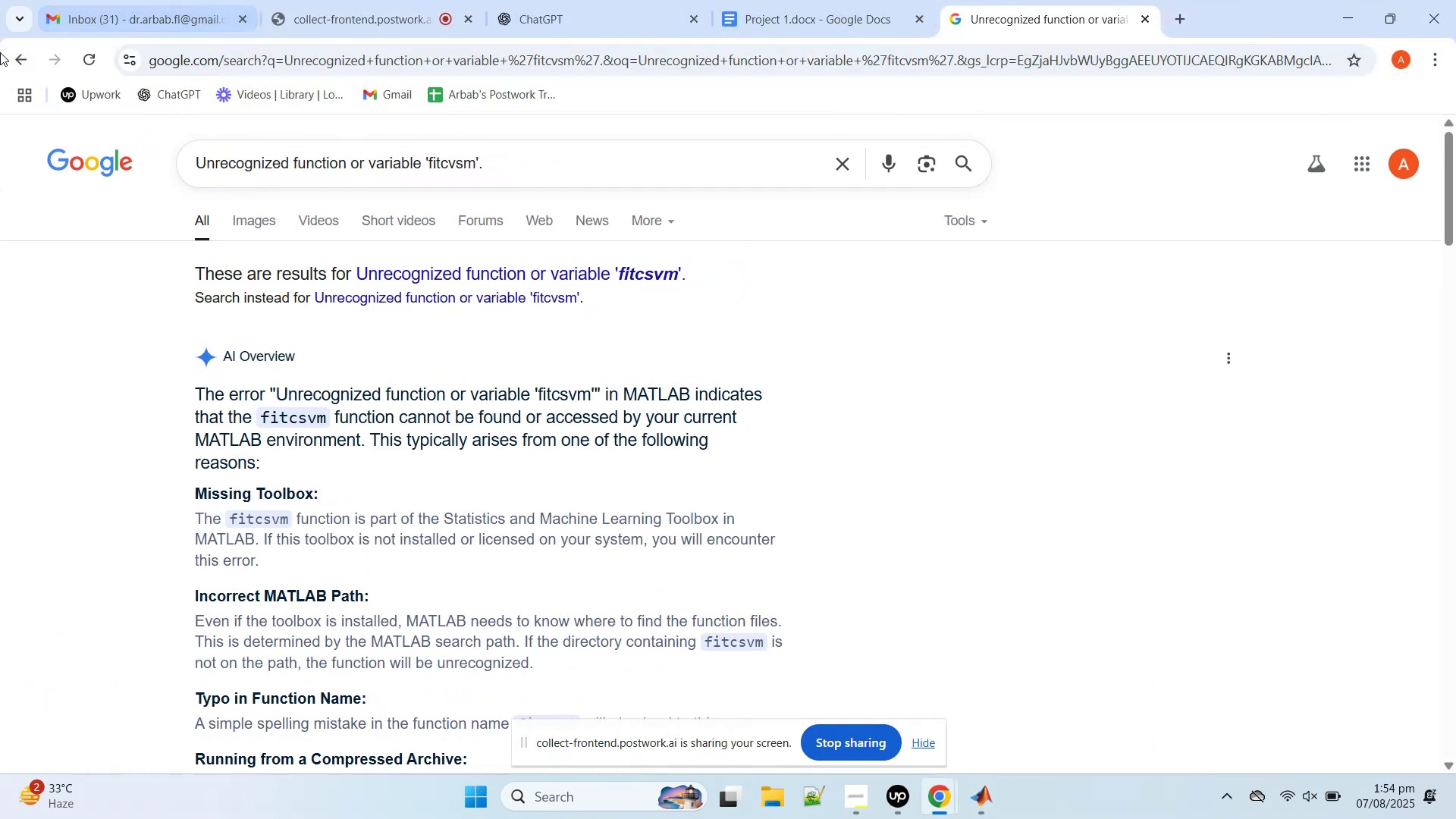 
left_click([0, 52])
 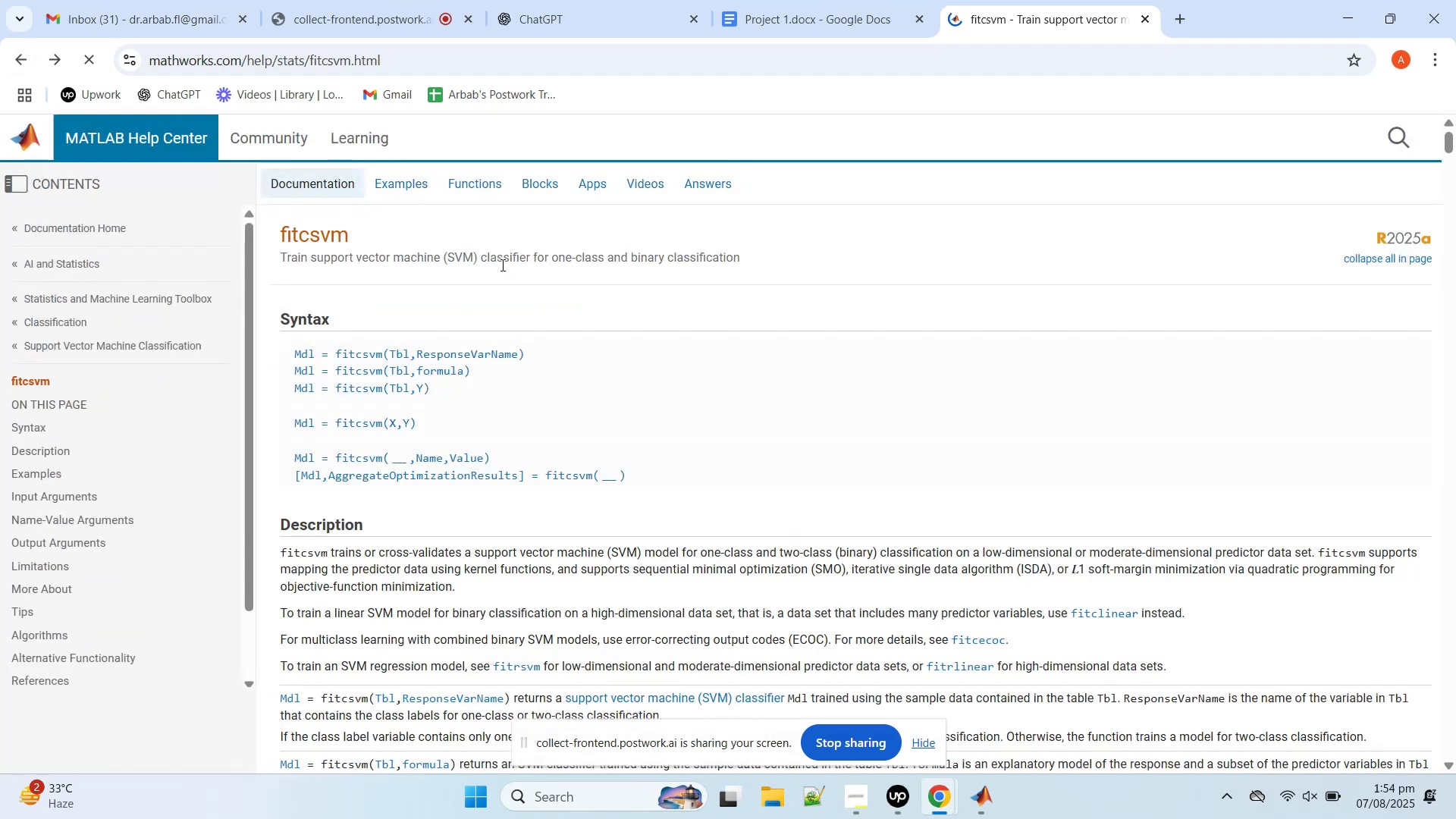 
scroll: coordinate [676, 384], scroll_direction: up, amount: 1.0
 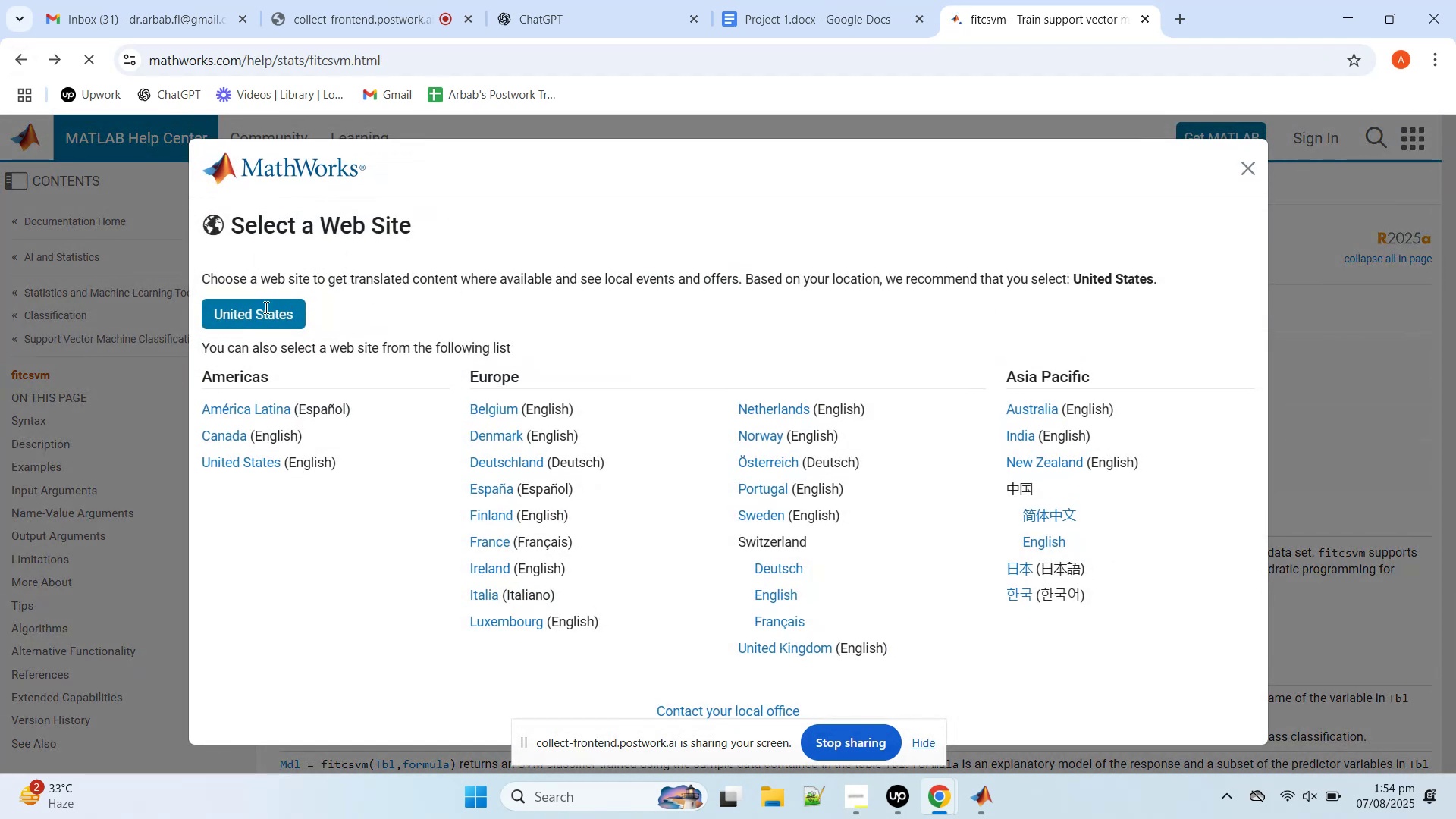 
scroll: coordinate [915, 540], scroll_direction: down, amount: 2.0
 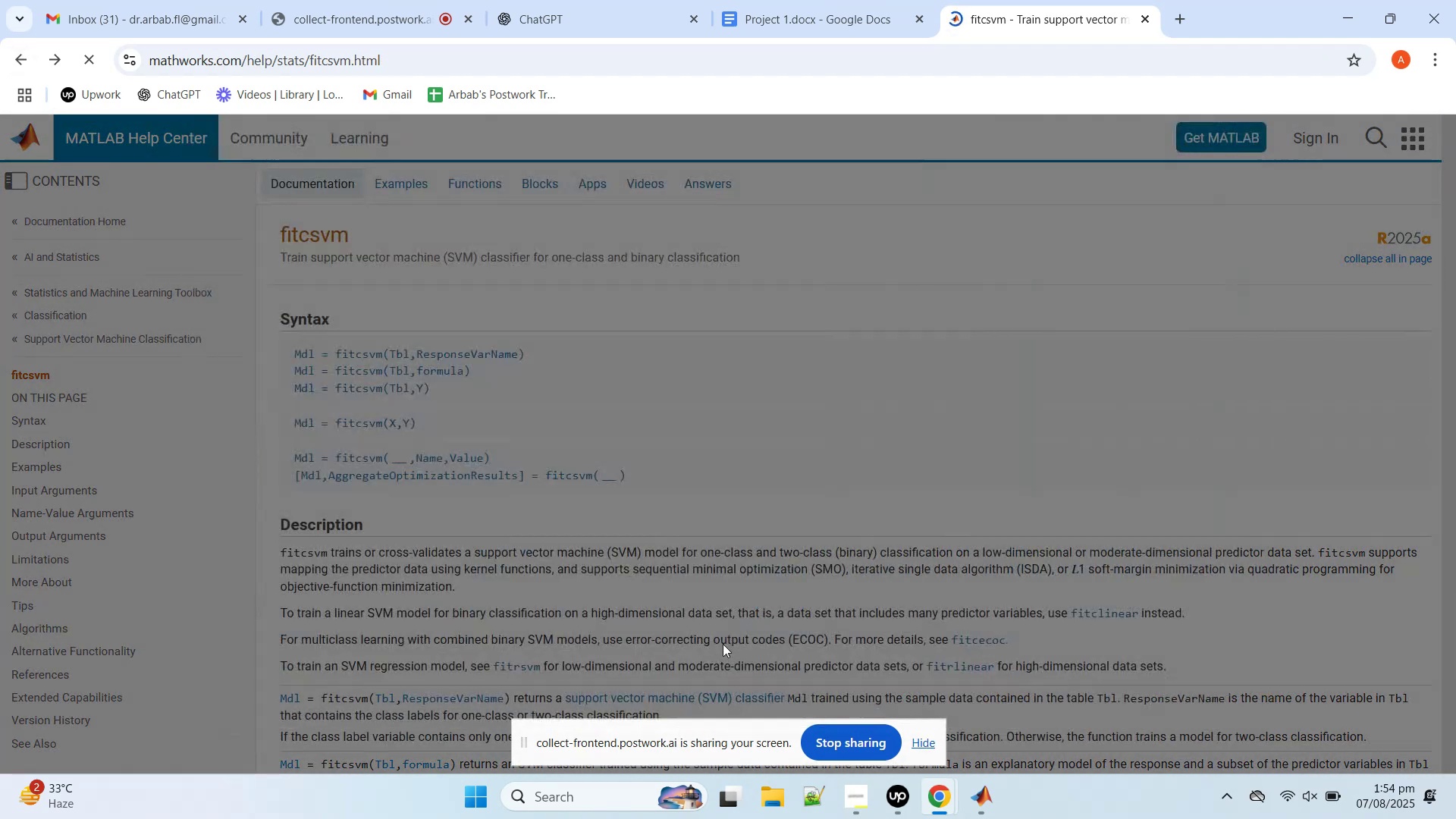 
left_click_drag(start_coordinate=[634, 752], to_coordinate=[1206, 111])
 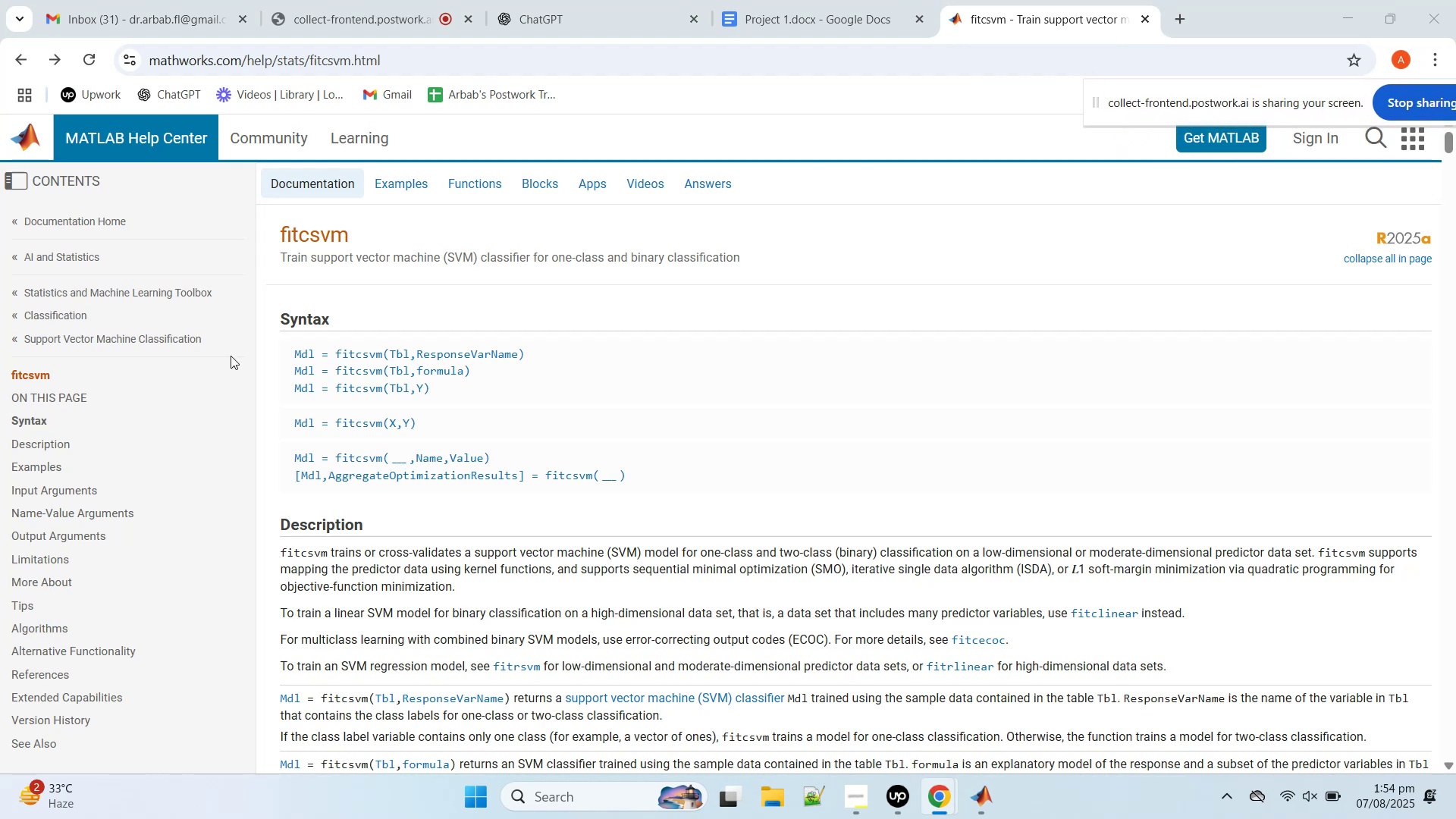 
scroll: coordinate [589, 414], scroll_direction: down, amount: 13.0
 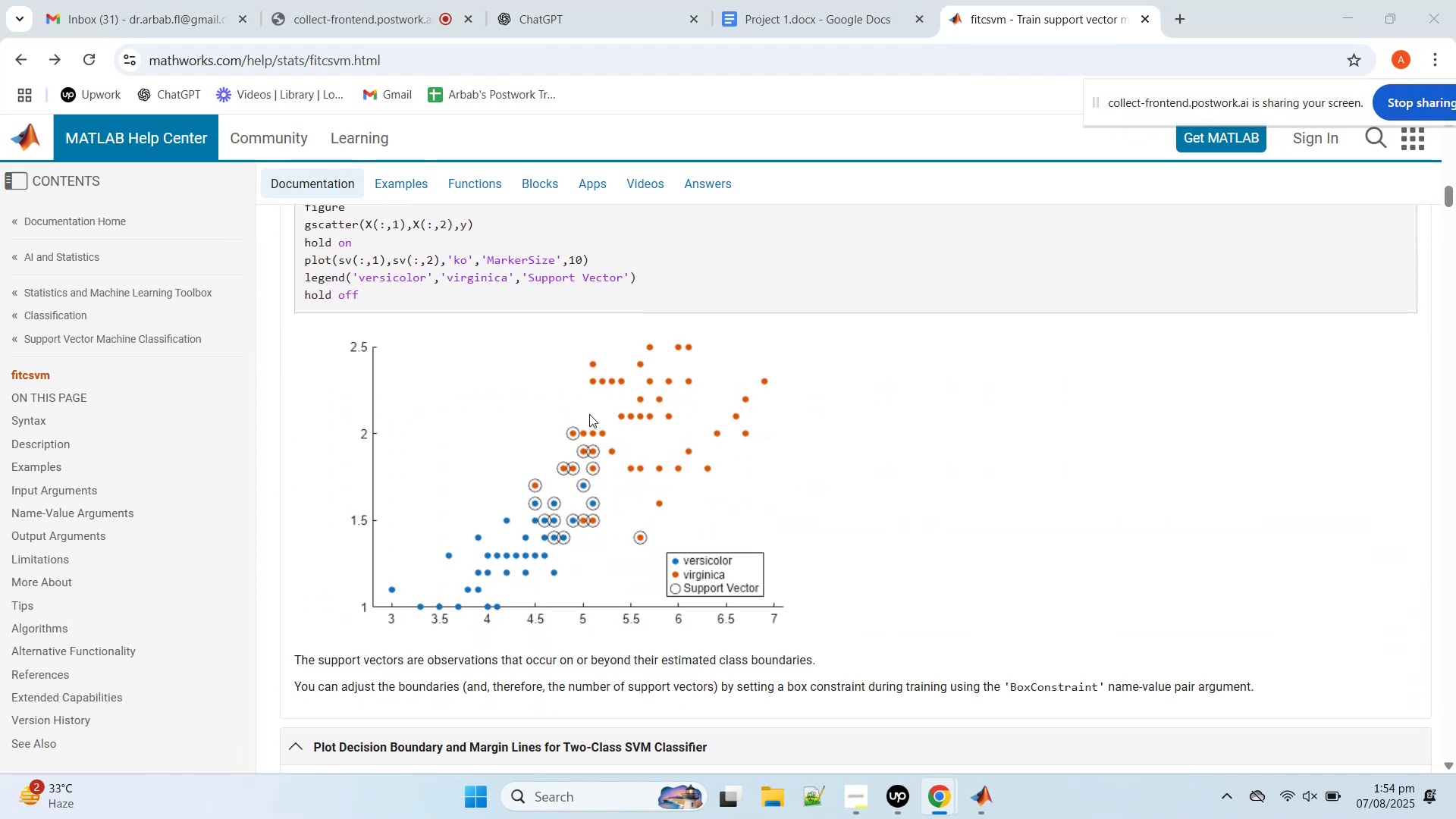 
scroll: coordinate [589, 414], scroll_direction: up, amount: 7.0
 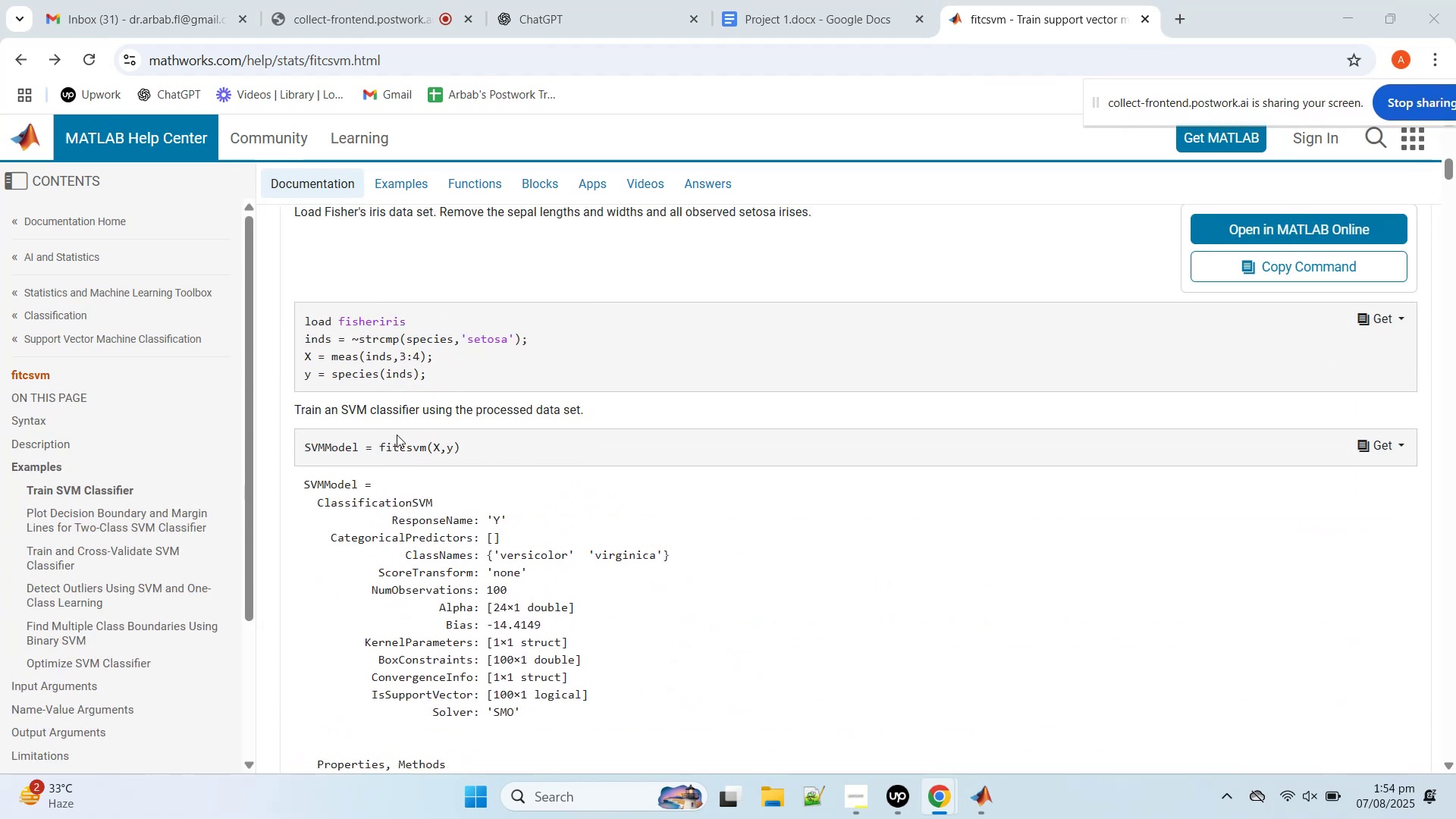 
left_click([399, 448])
 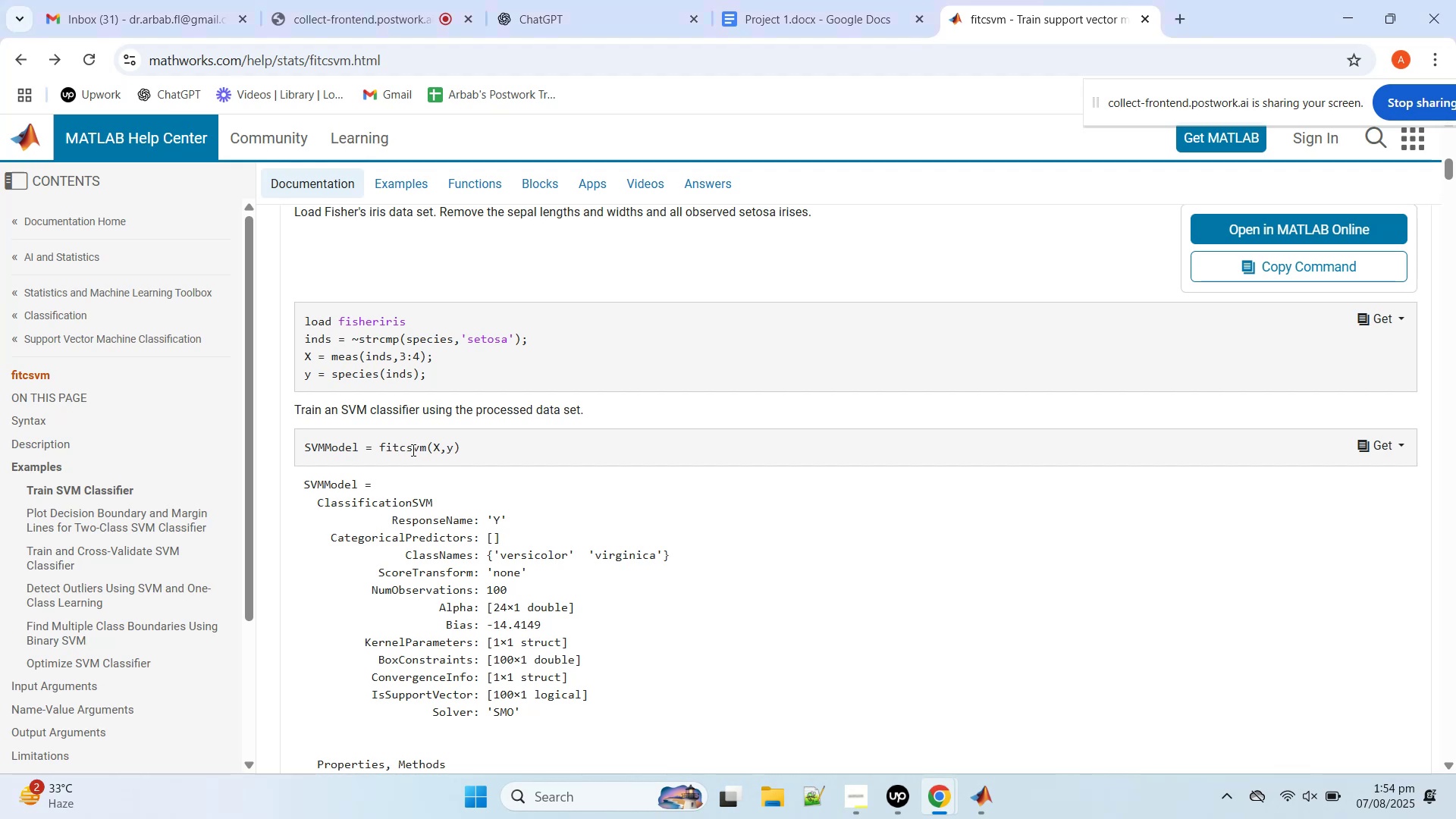 
double_click([409, 447])
 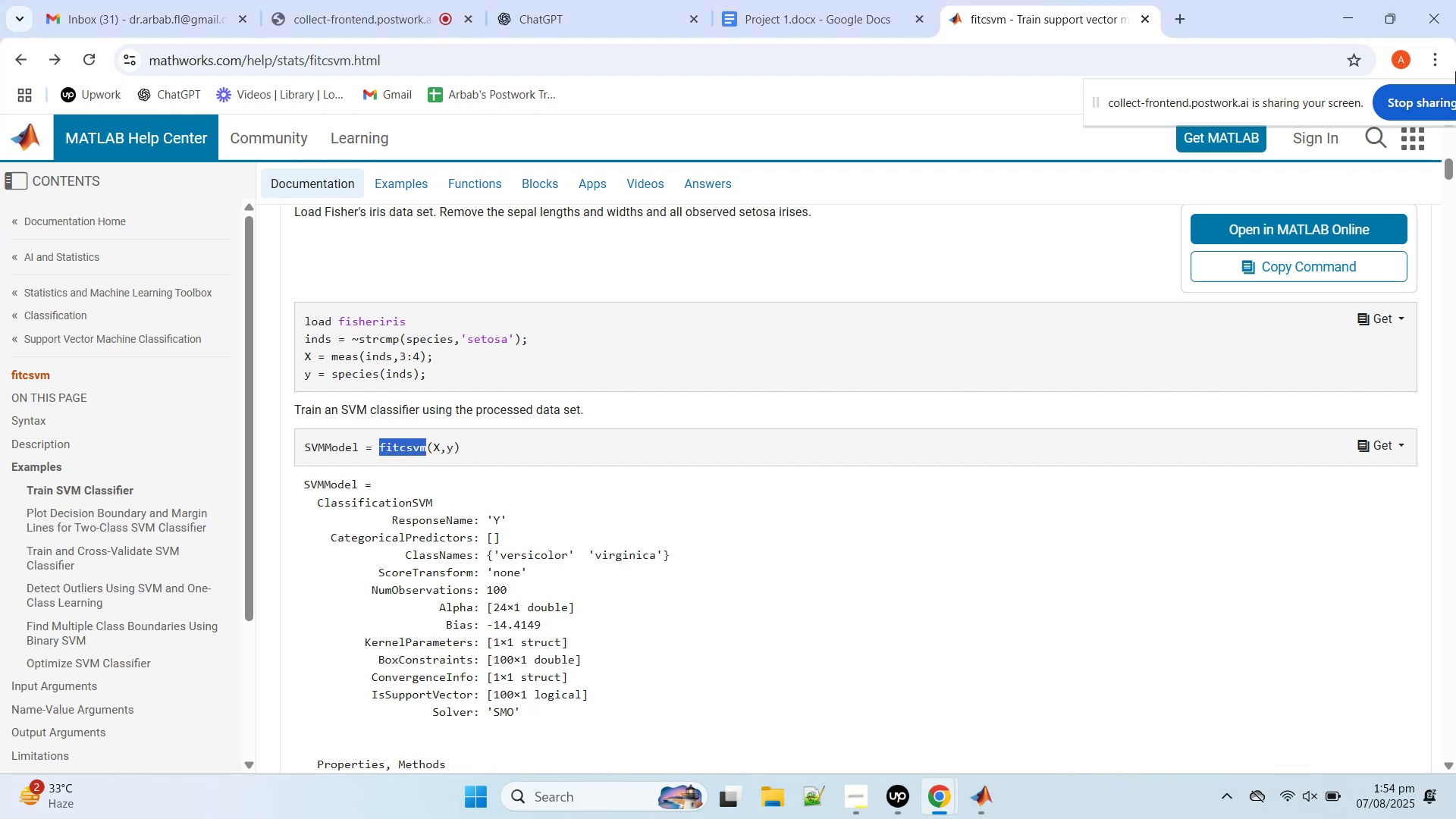 
key(Control+C)
 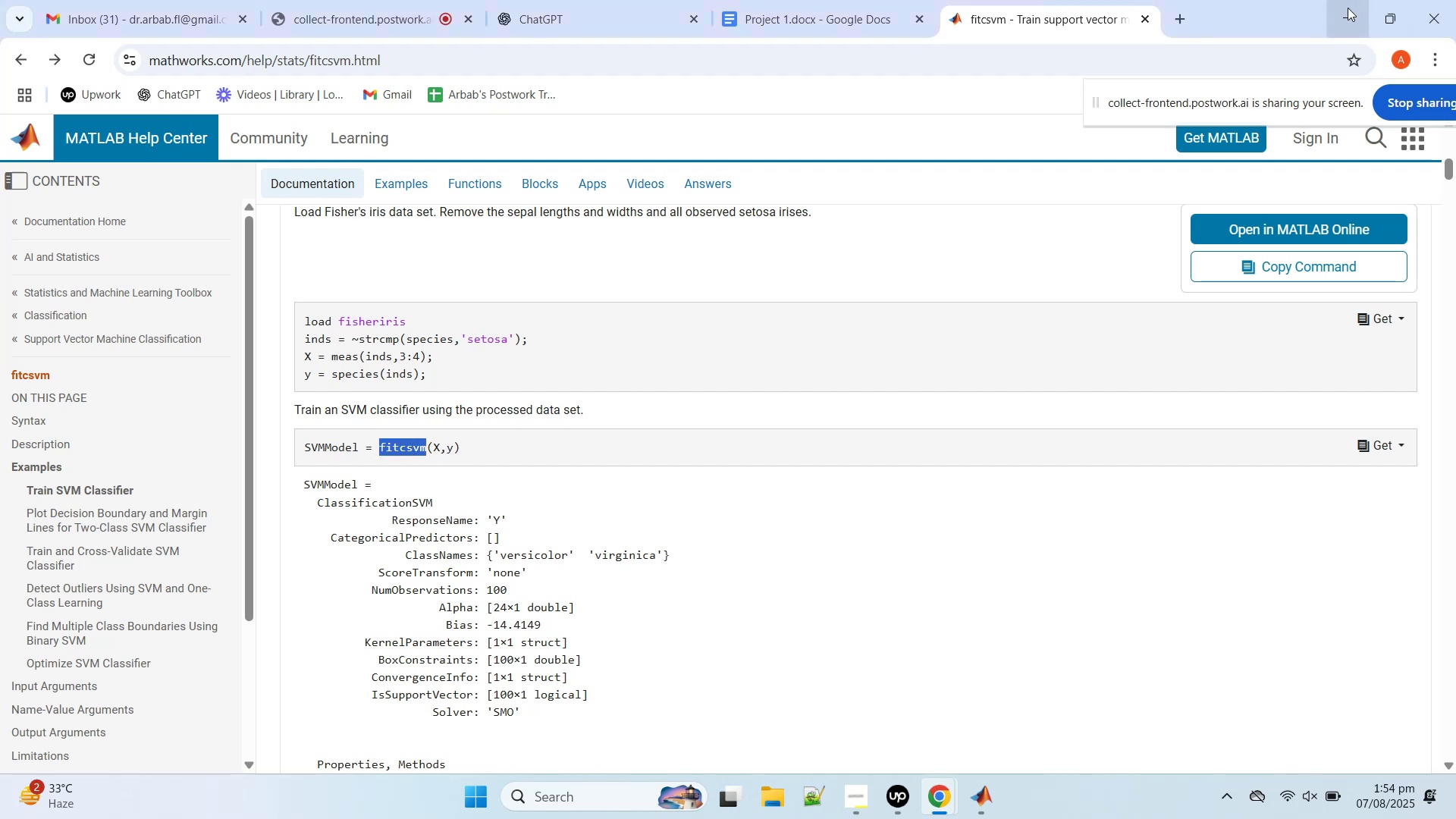 
left_click([1348, 8])
 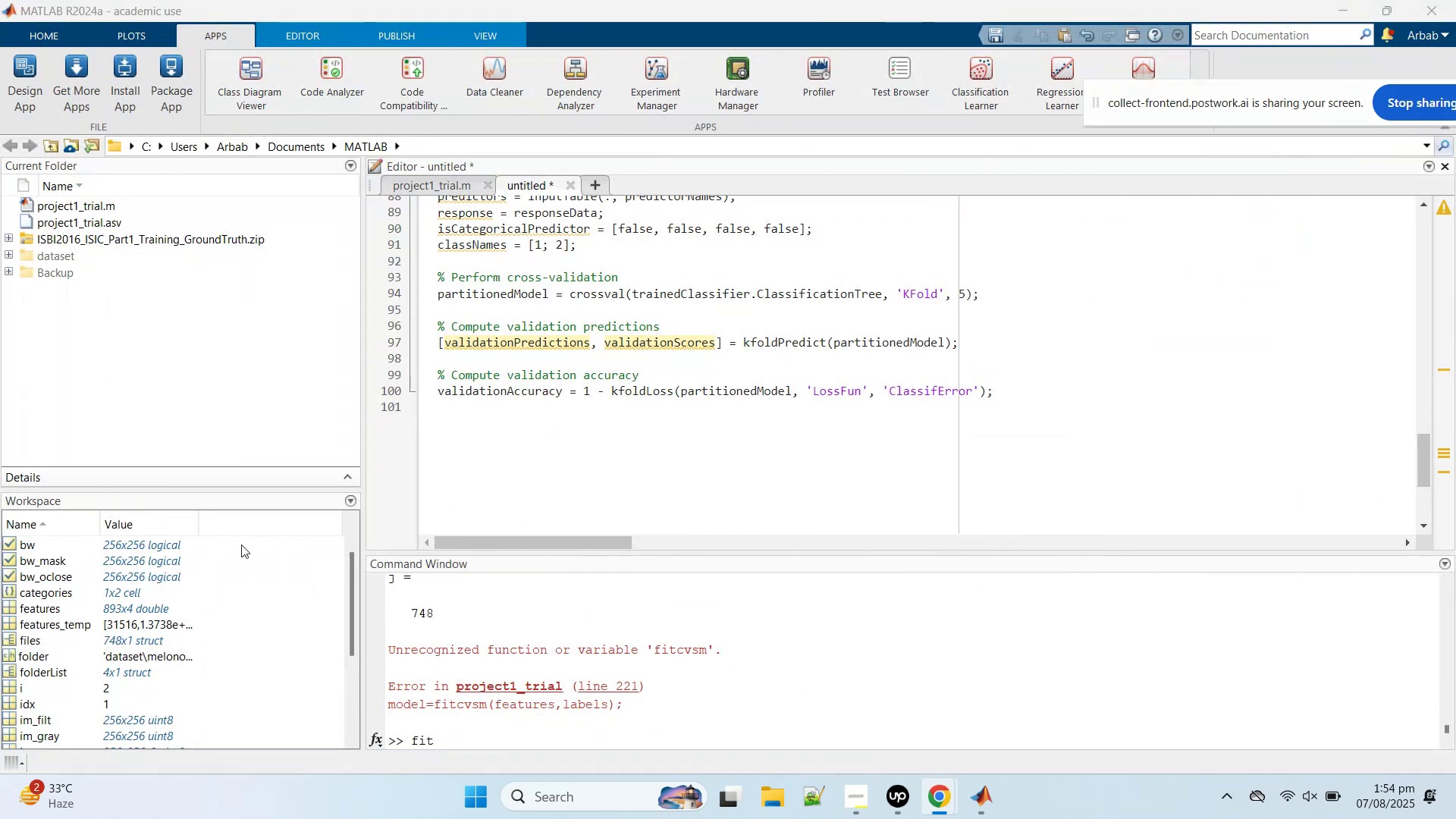 
right_click([253, 637])
 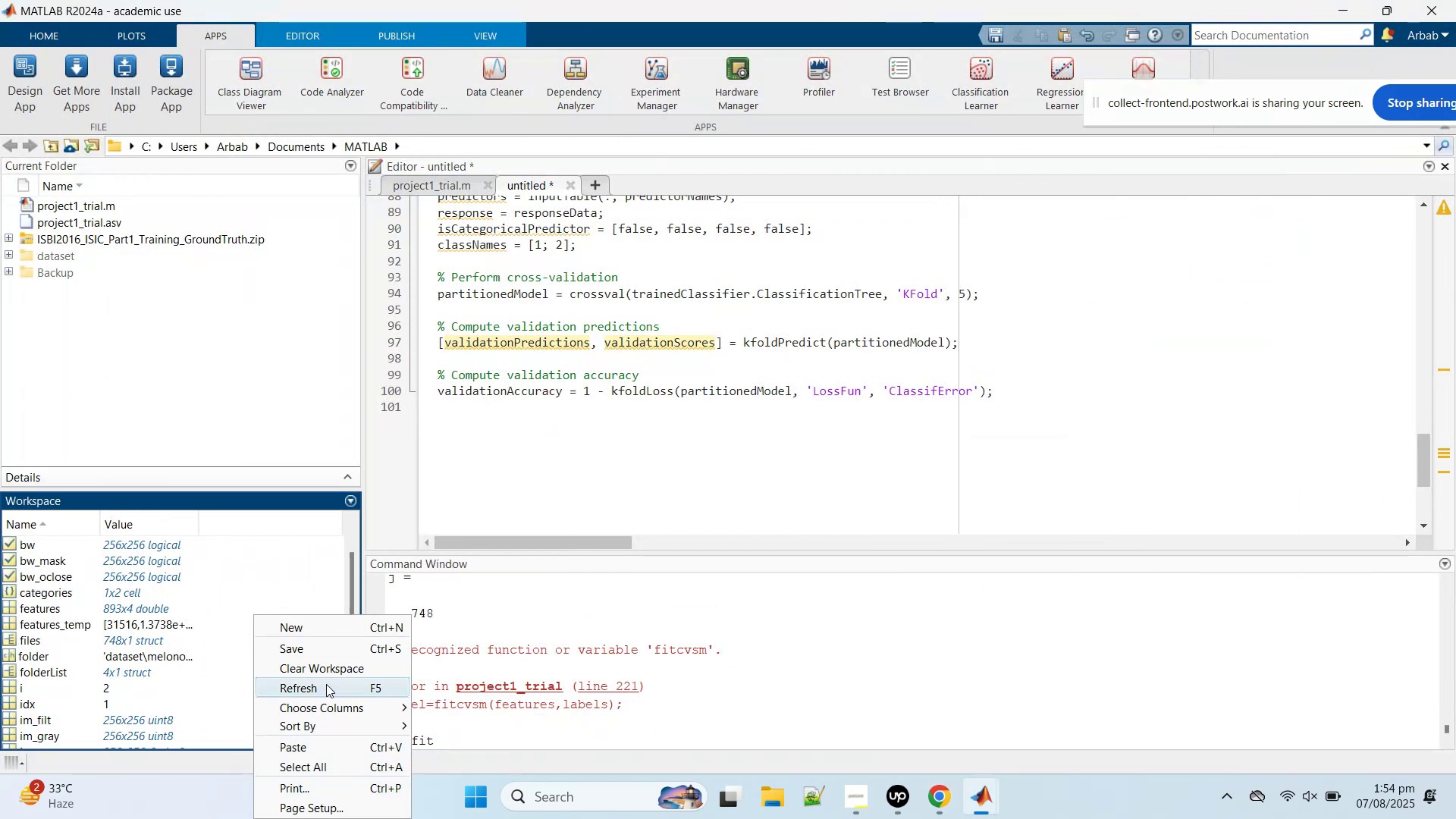 
left_click([323, 673])
 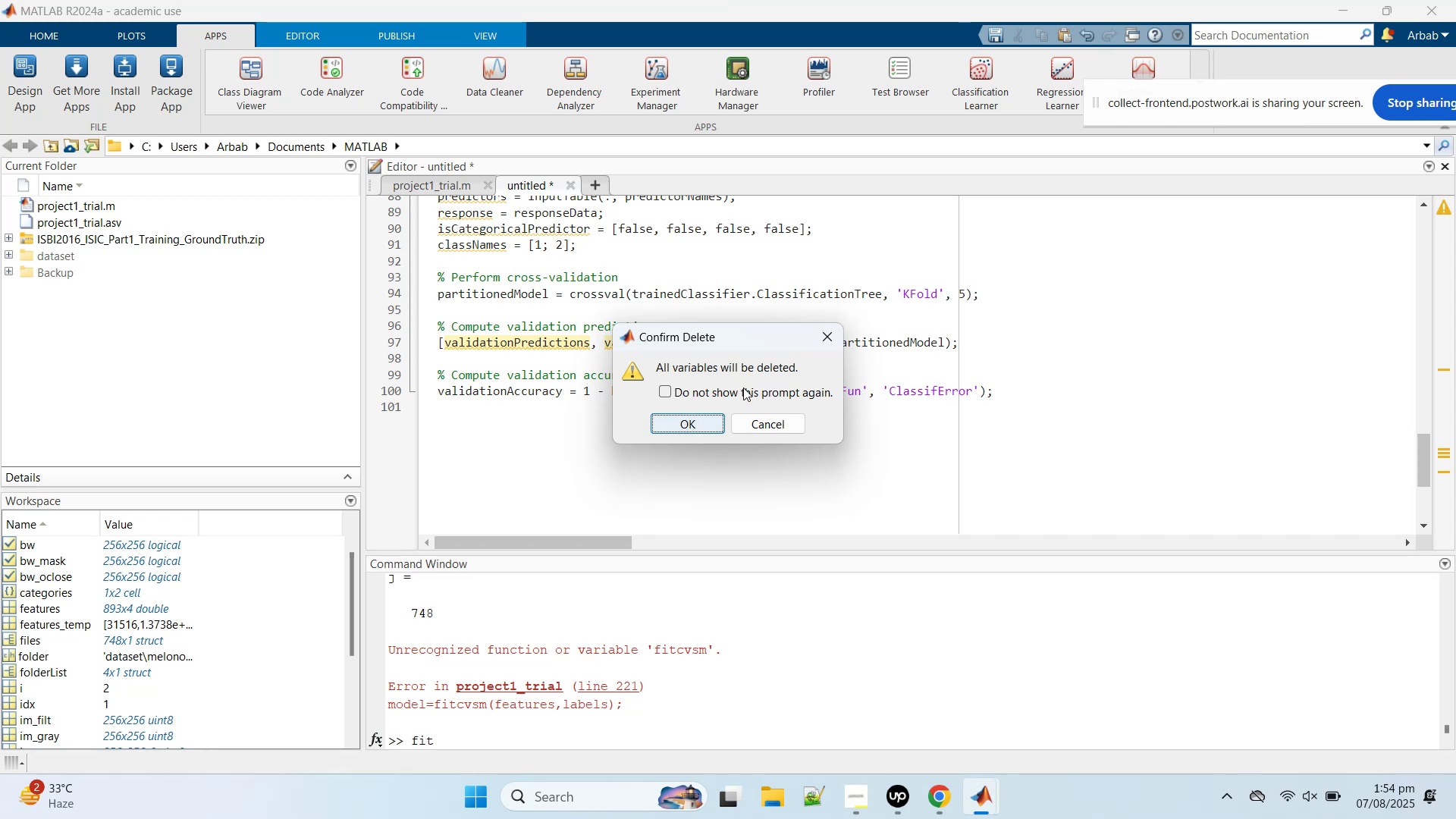 
left_click([701, 429])
 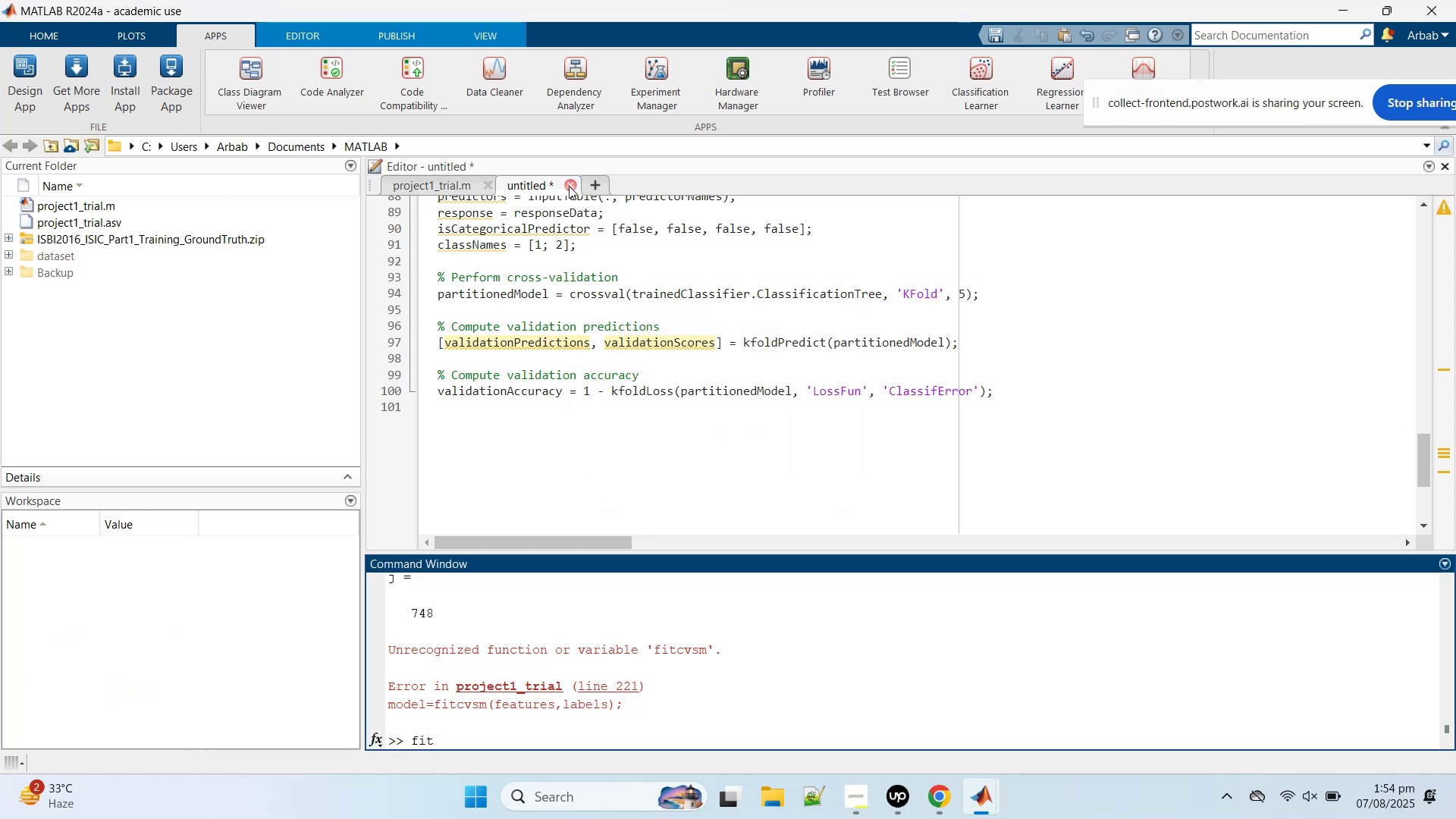 
left_click([567, 184])
 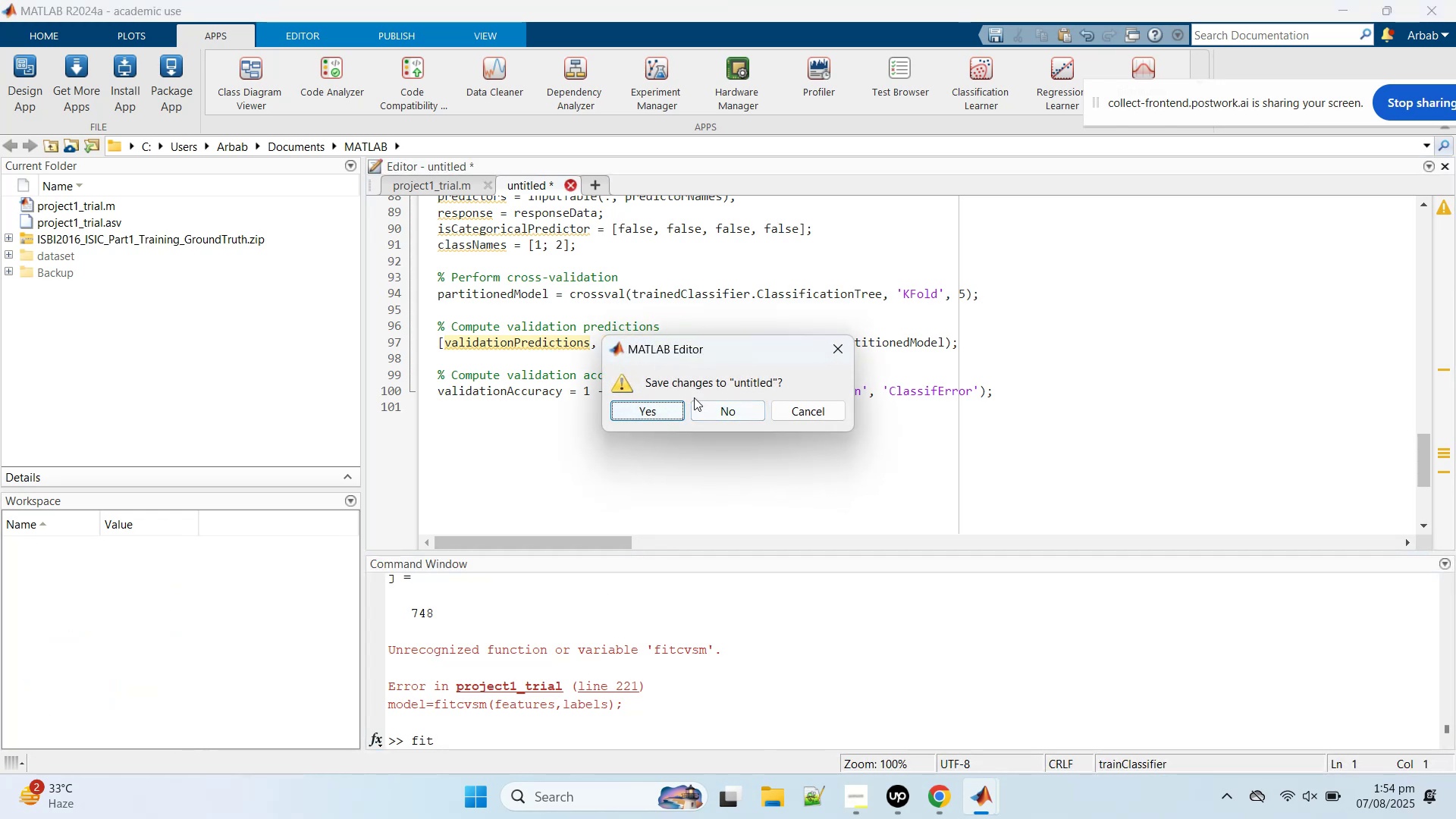 
left_click([708, 411])
 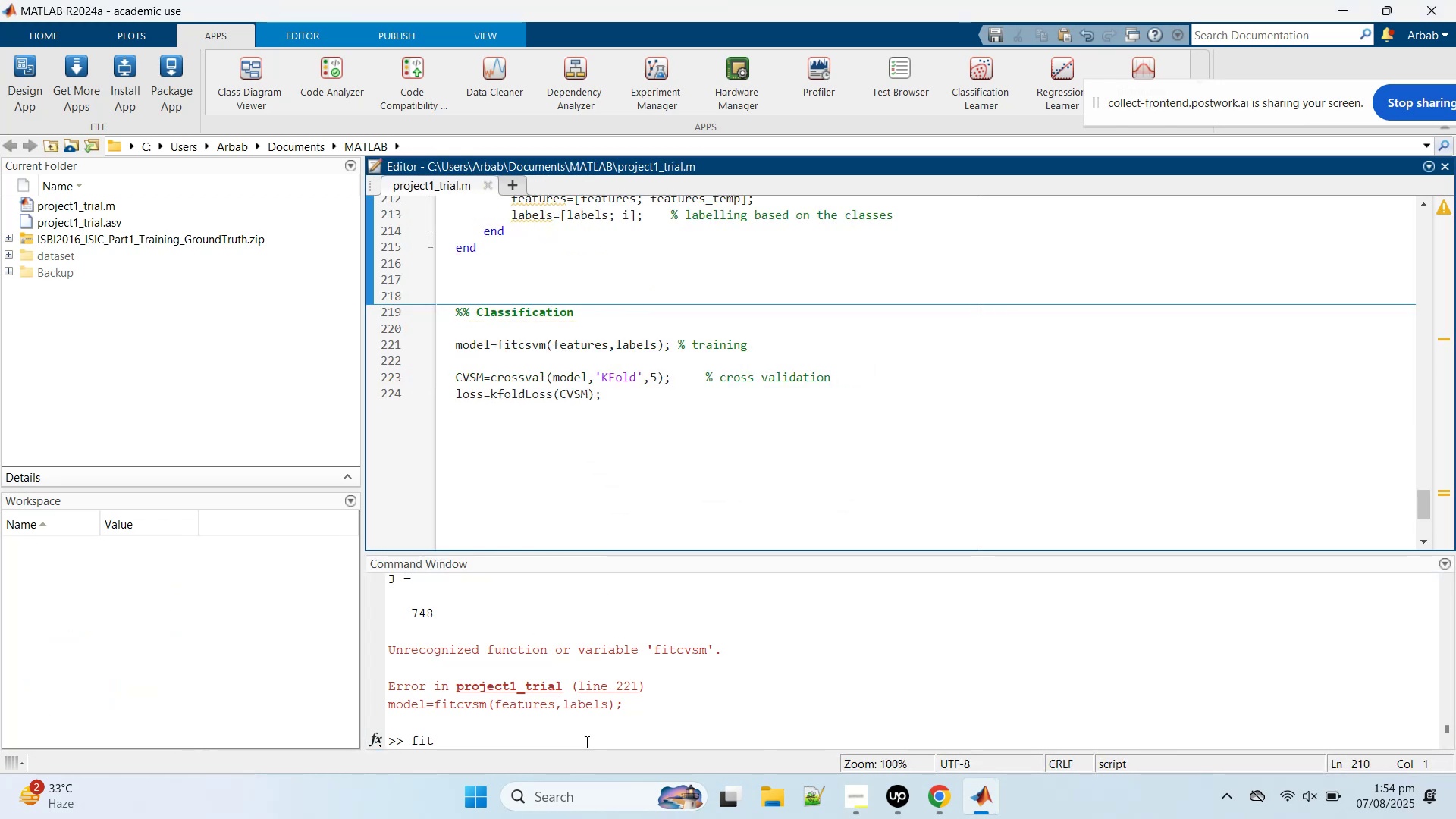 
left_click([590, 733])
 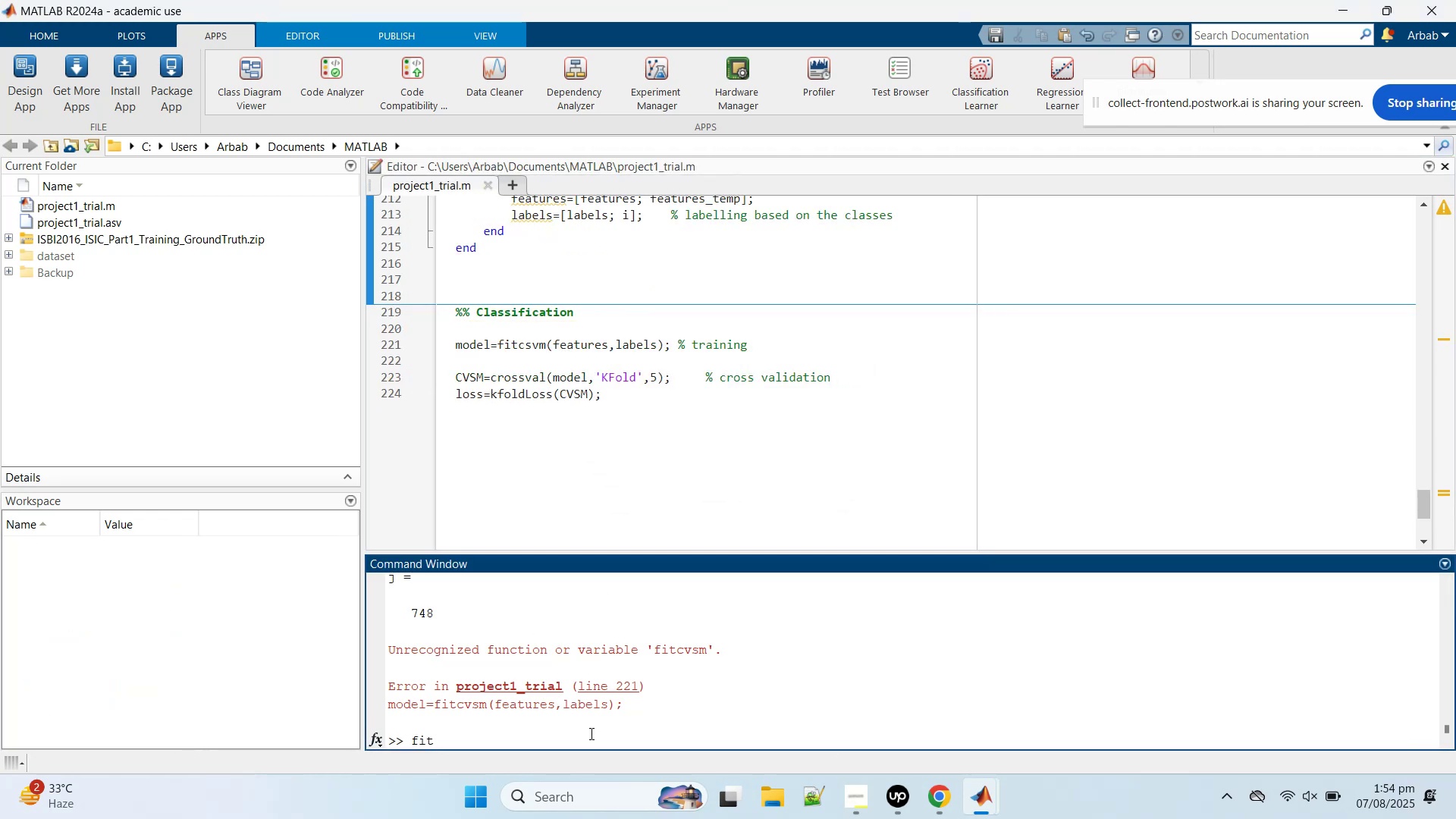 
key(Backspace)
key(Backspace)
key(Backspace)
key(Backspace)
type(clc)
 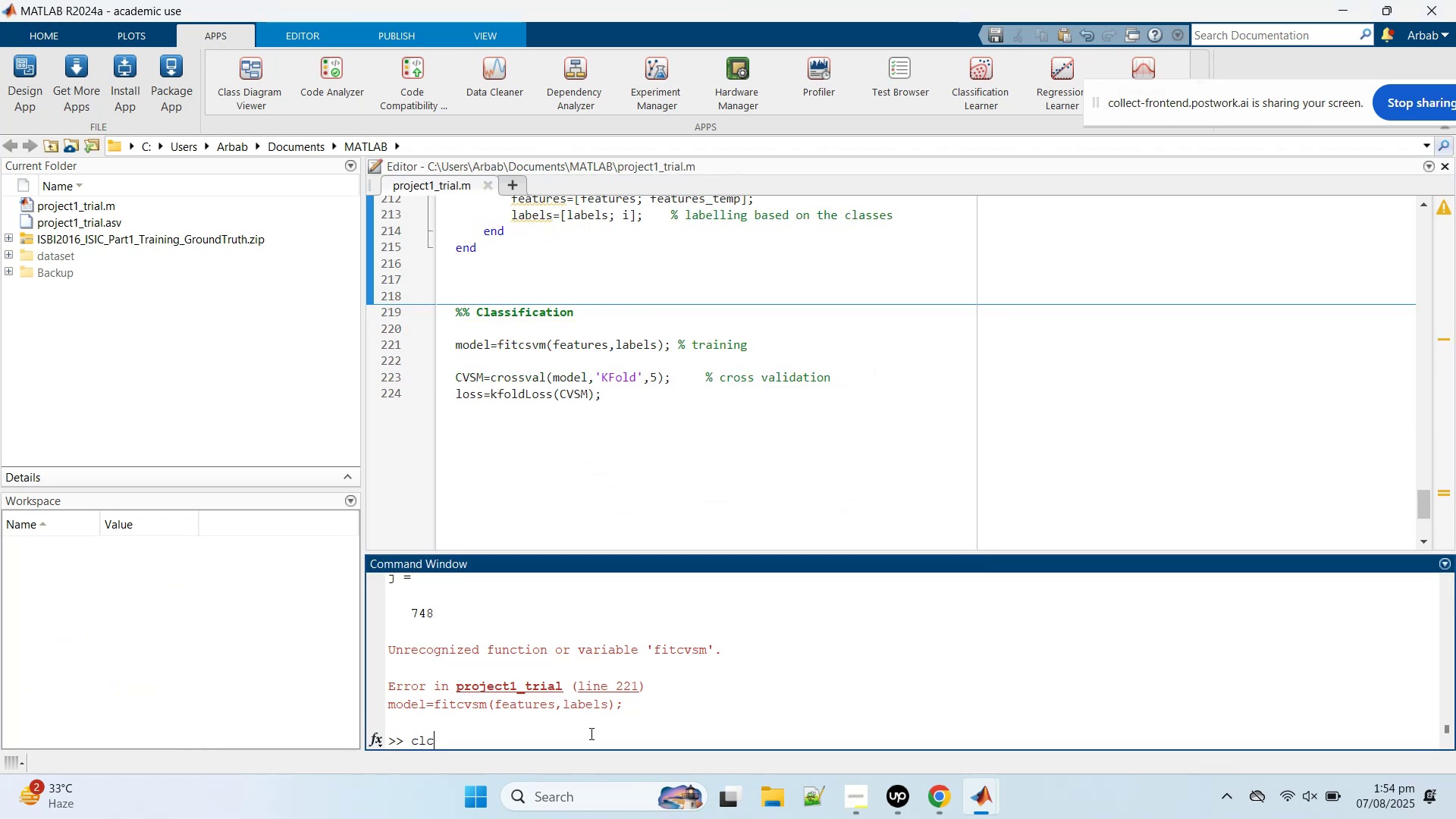 
key(Enter)
 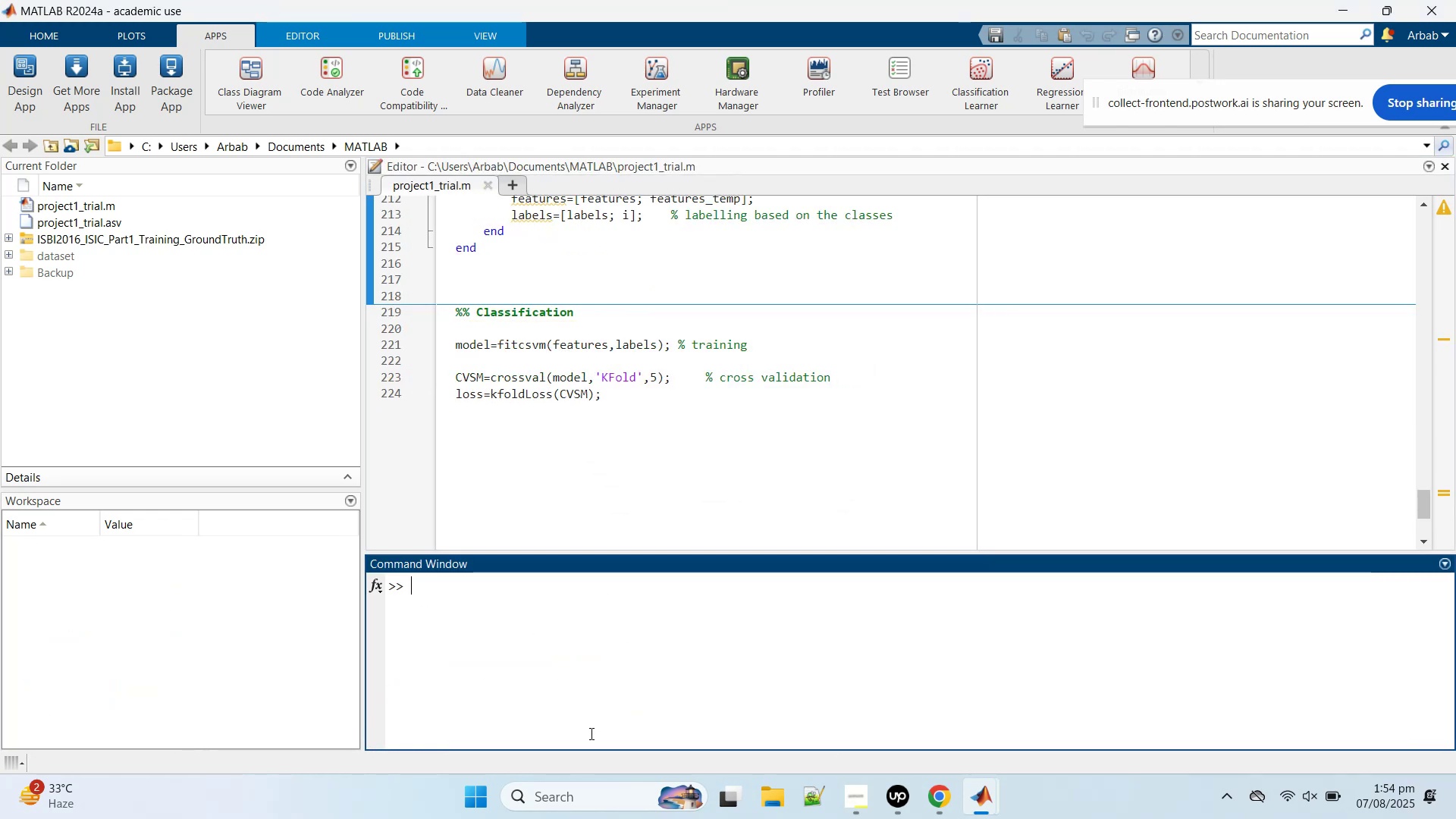 
type(clear)
 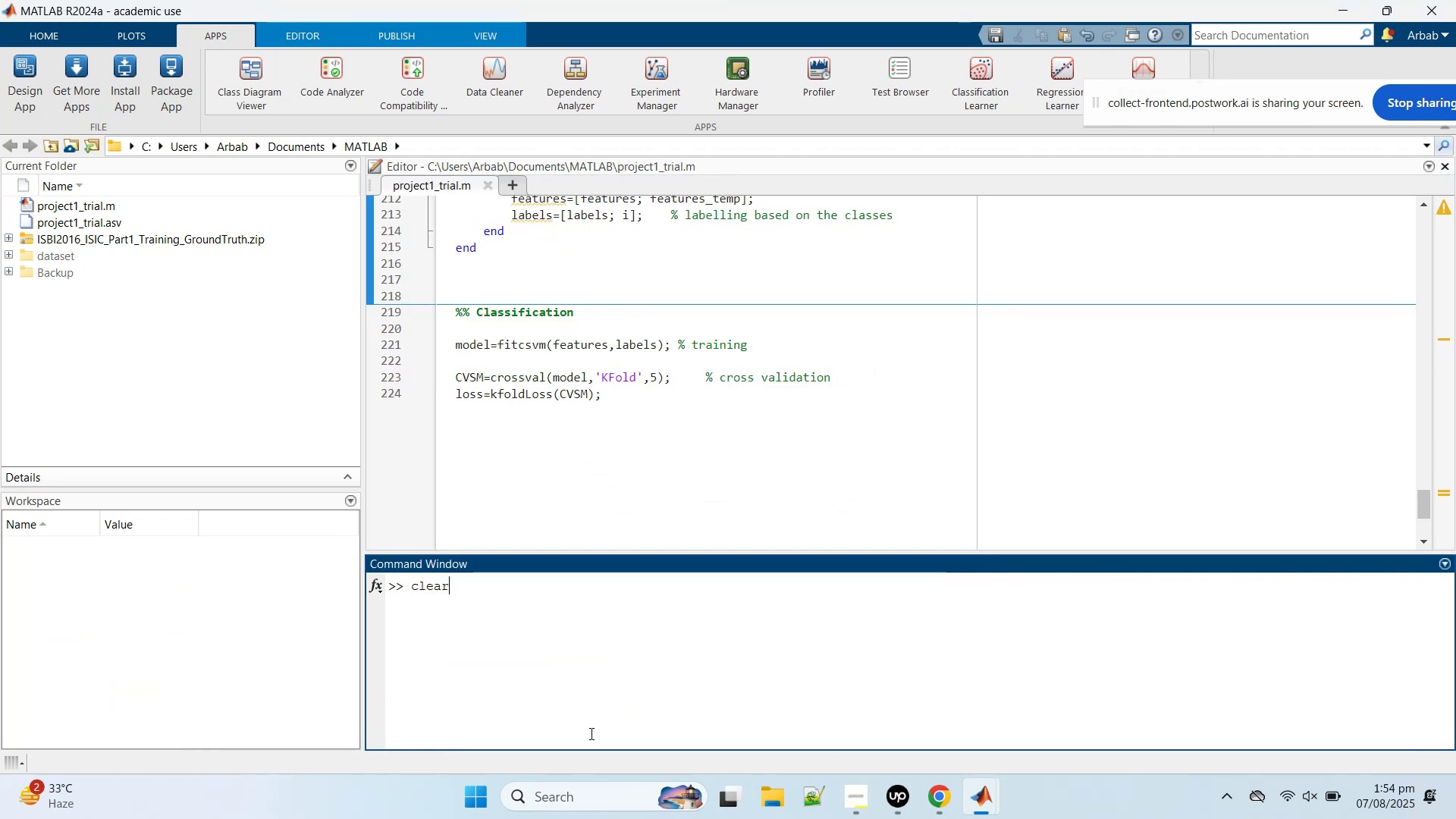 
key(Enter)
 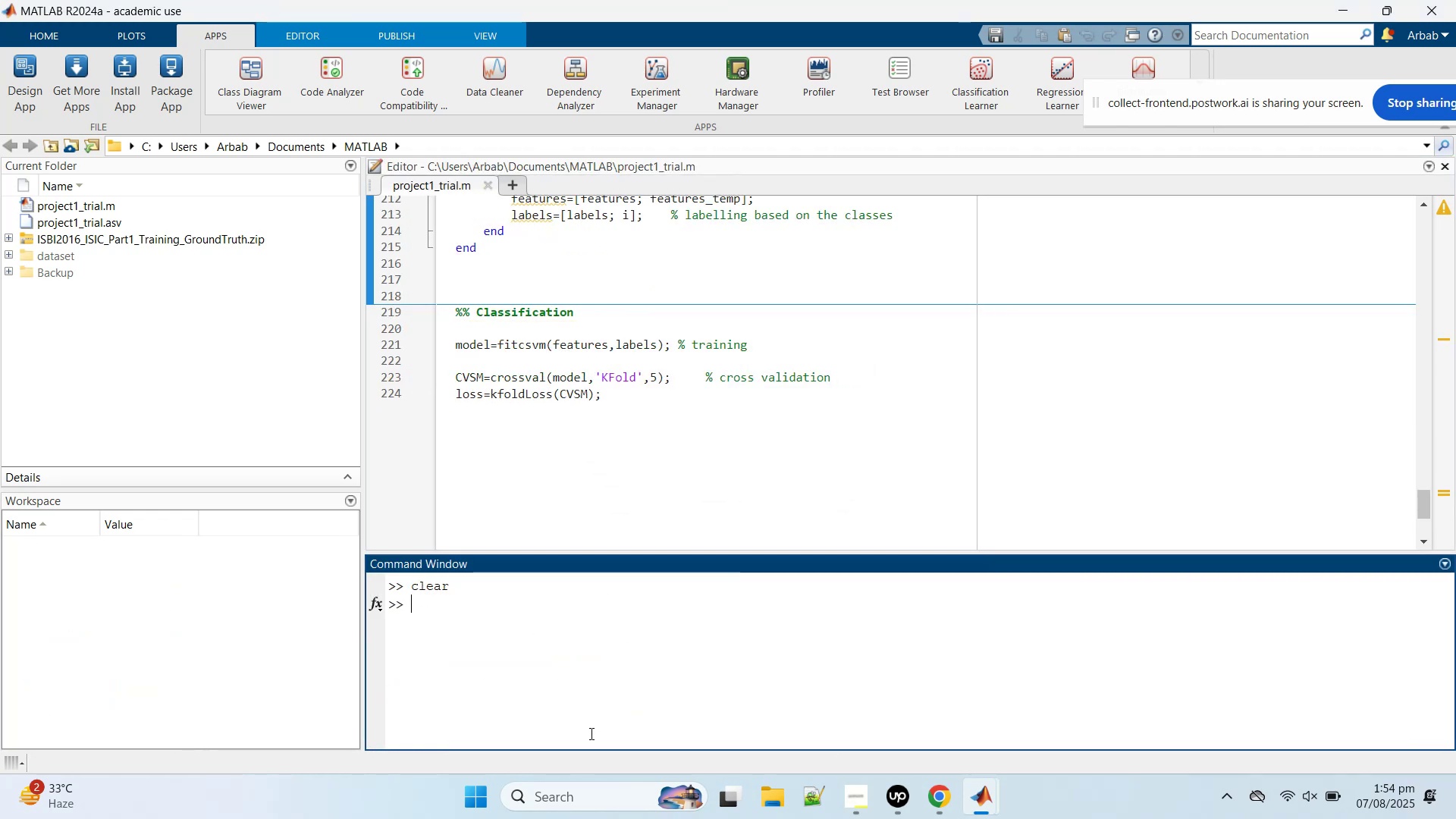 
type(cl)
key(Backspace)
key(Backspace)
key(Backspace)
type(close all)
 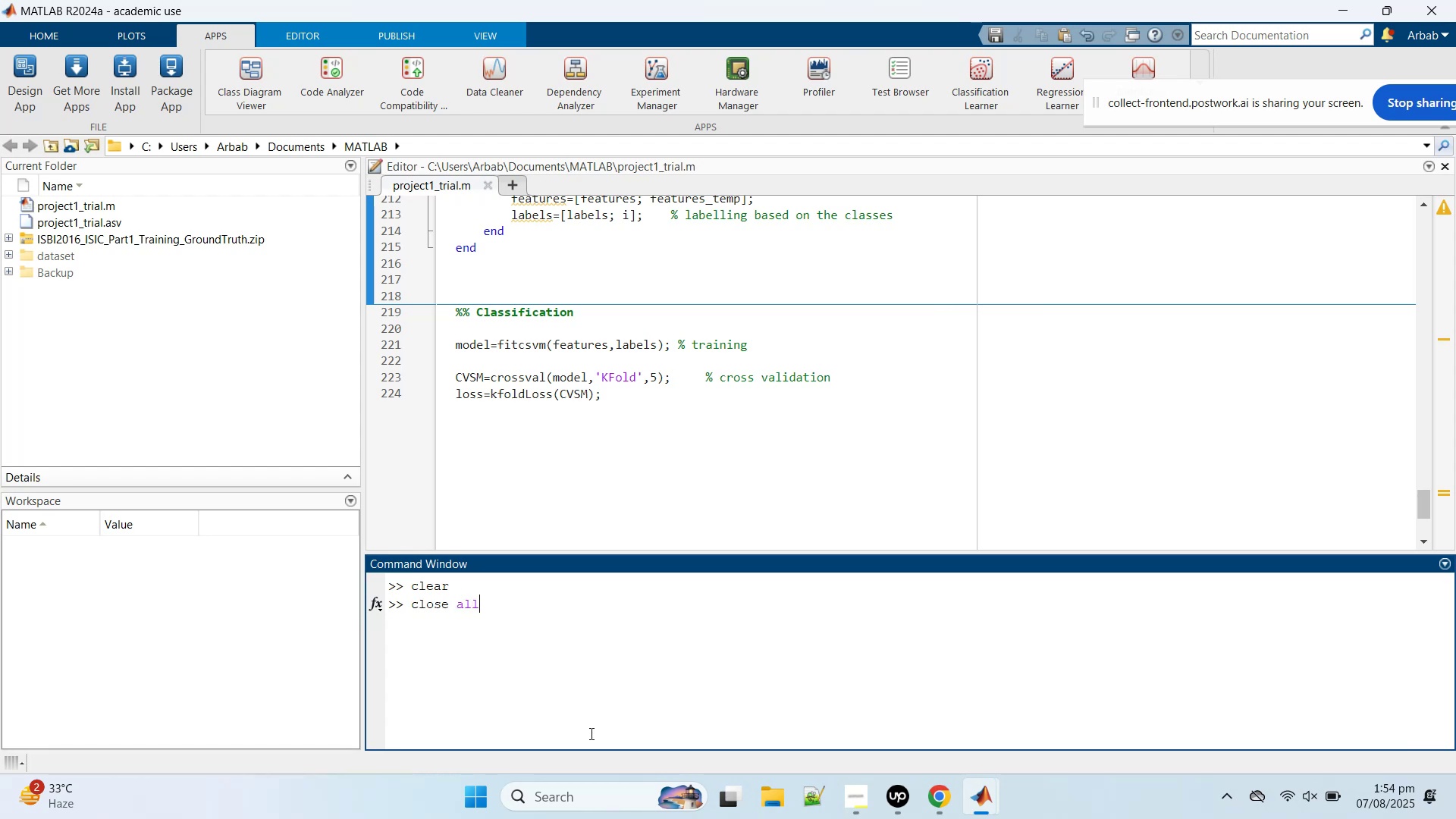 
key(Enter)
 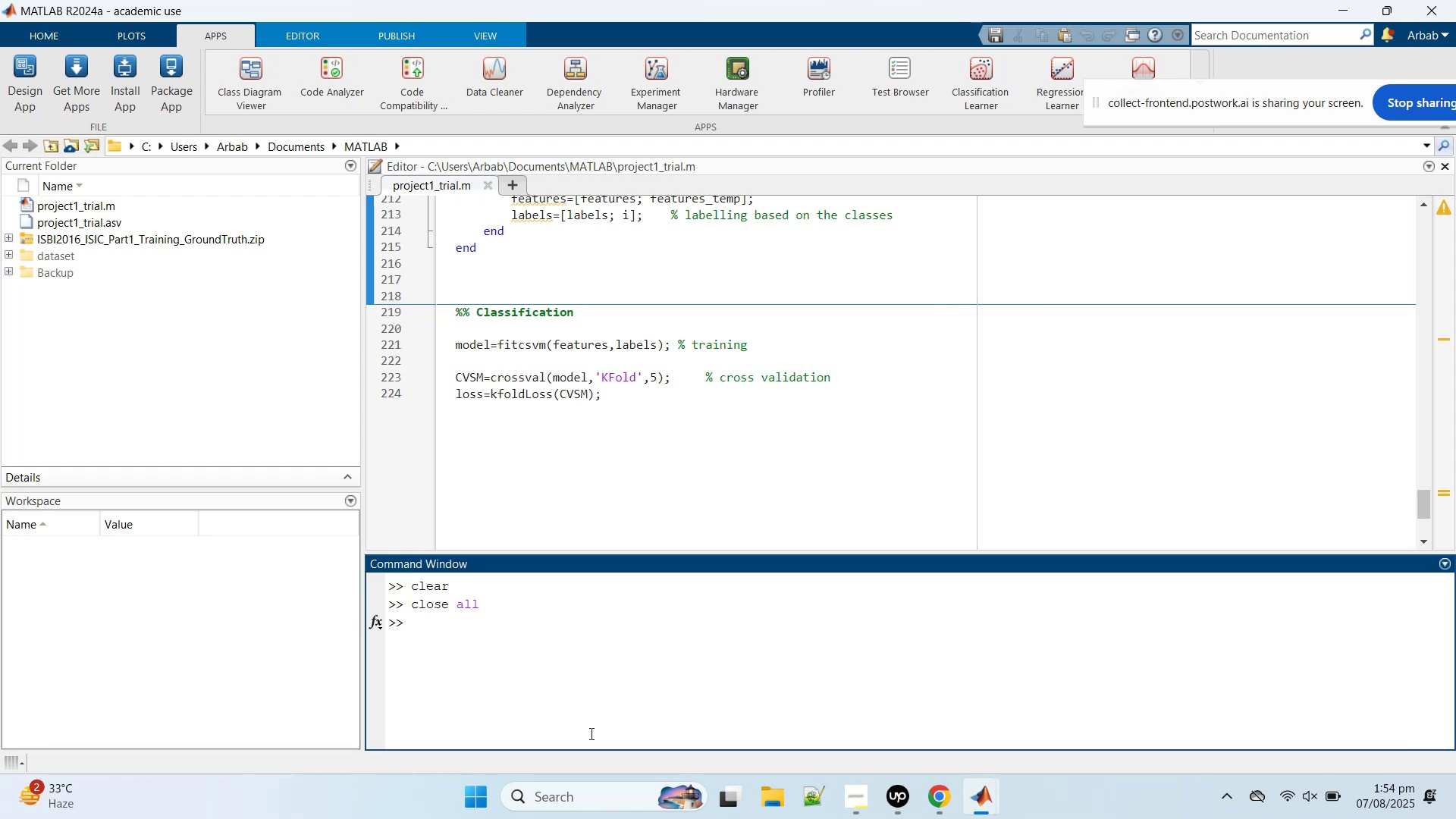 
type(fit)
key(Backspace)
type(t)
key(Tab)
key(Tab)
key(Tab)
key(Backspace)
key(Backspace)
key(Backspace)
key(Backspace)
key(Backspace)
key(Backspace)
key(Backspace)
type(c)
key(Tab)
 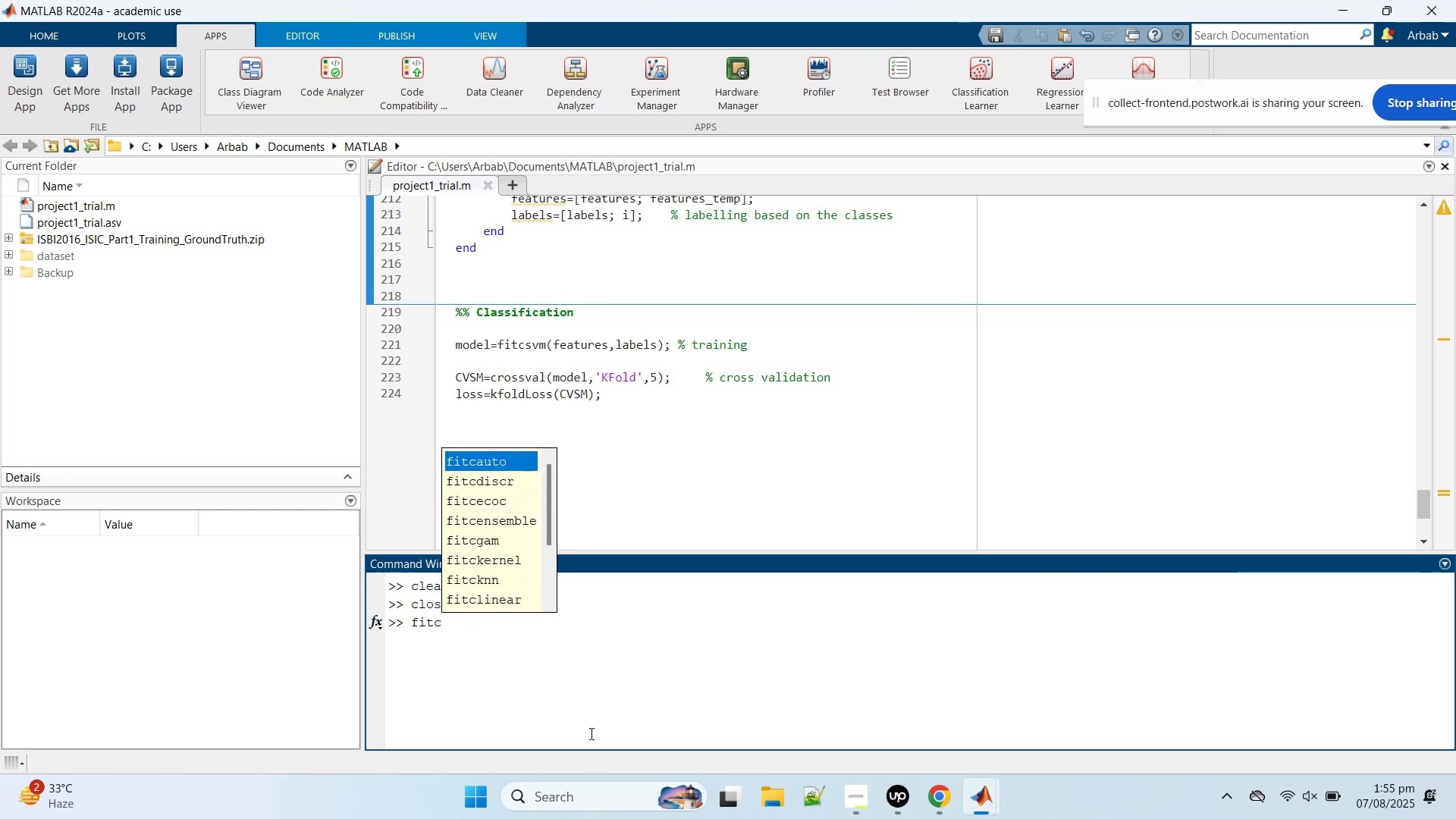 
key(ArrowDown)
 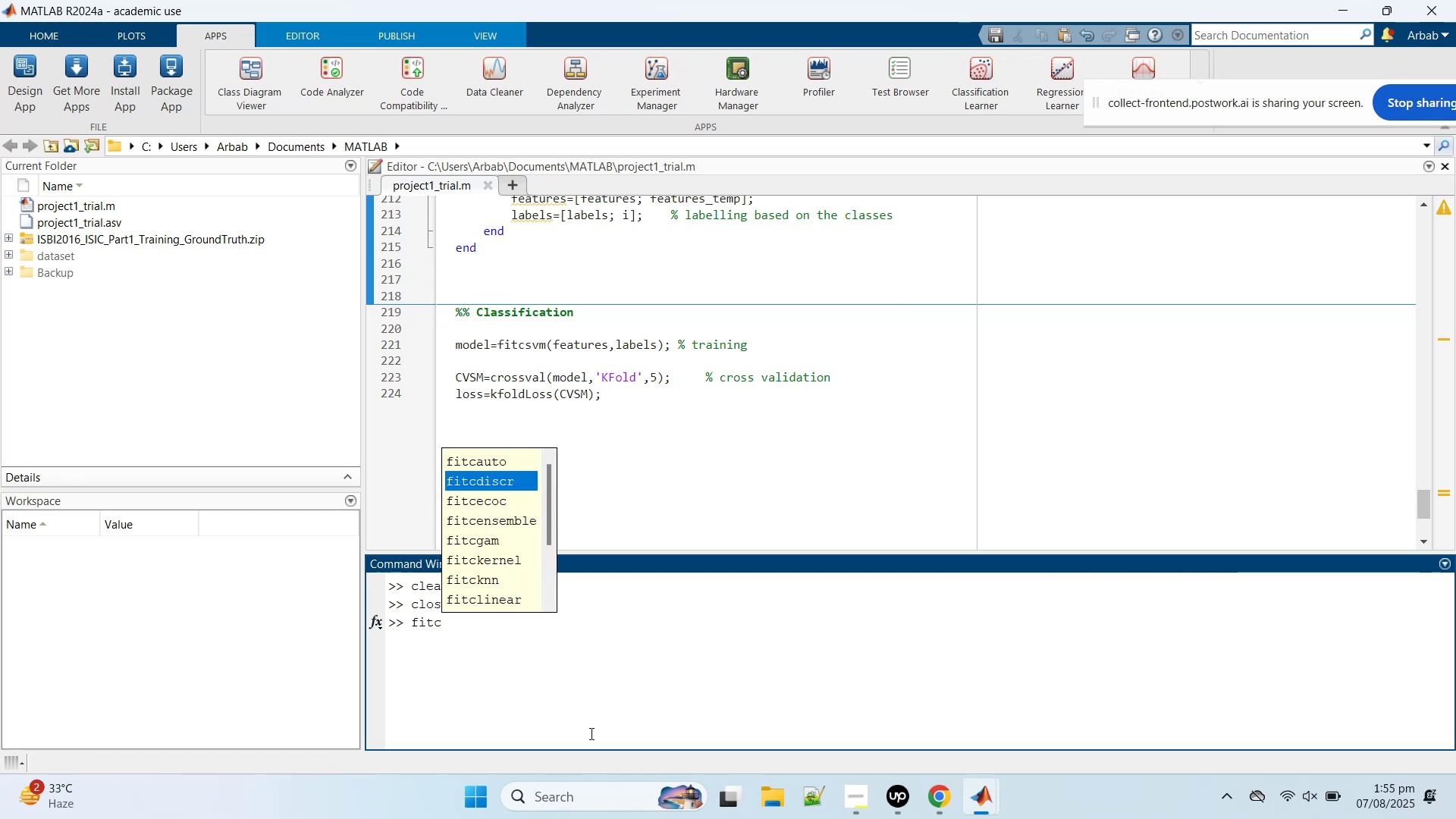 
key(ArrowDown)
 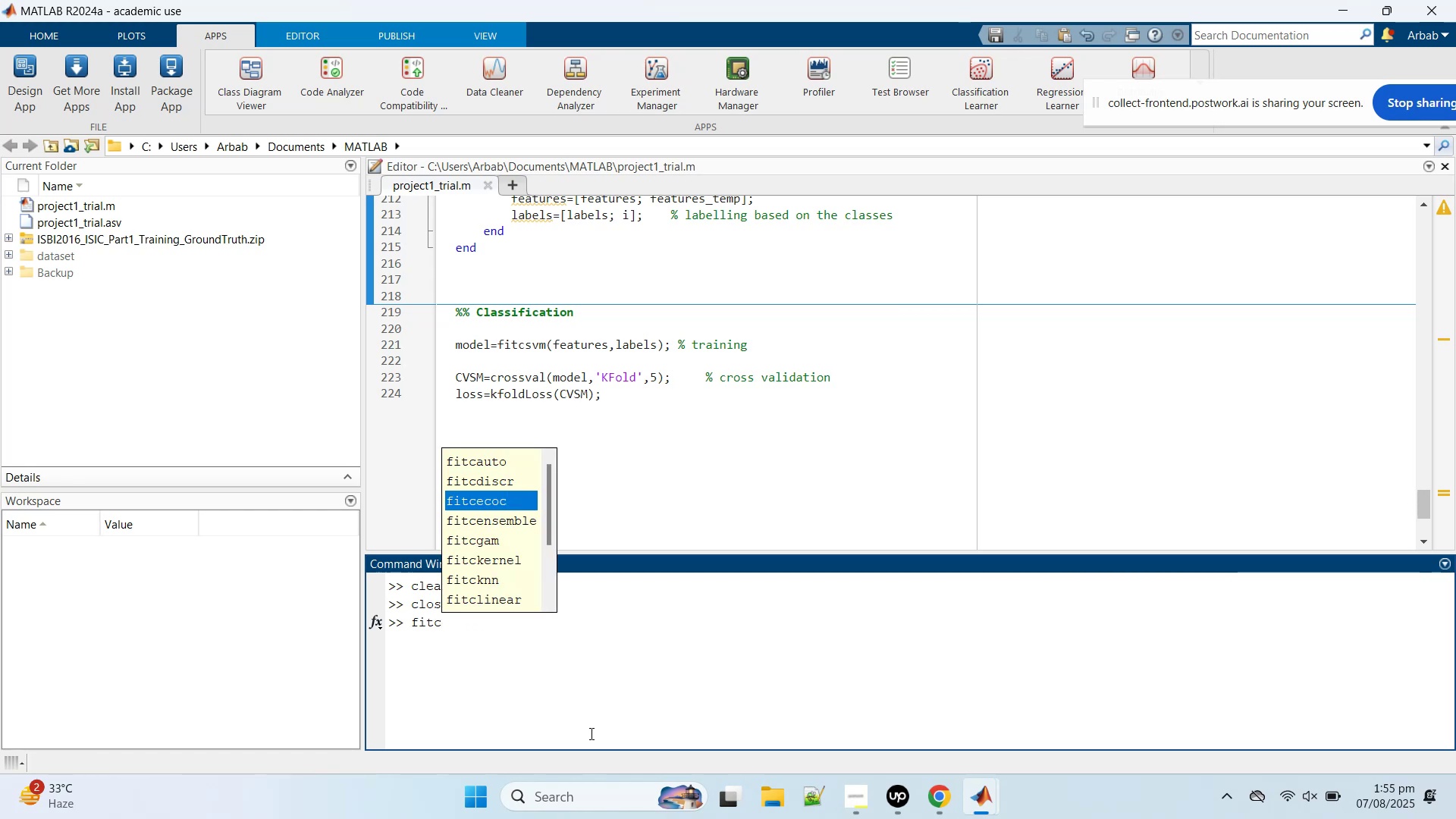 
key(ArrowDown)
 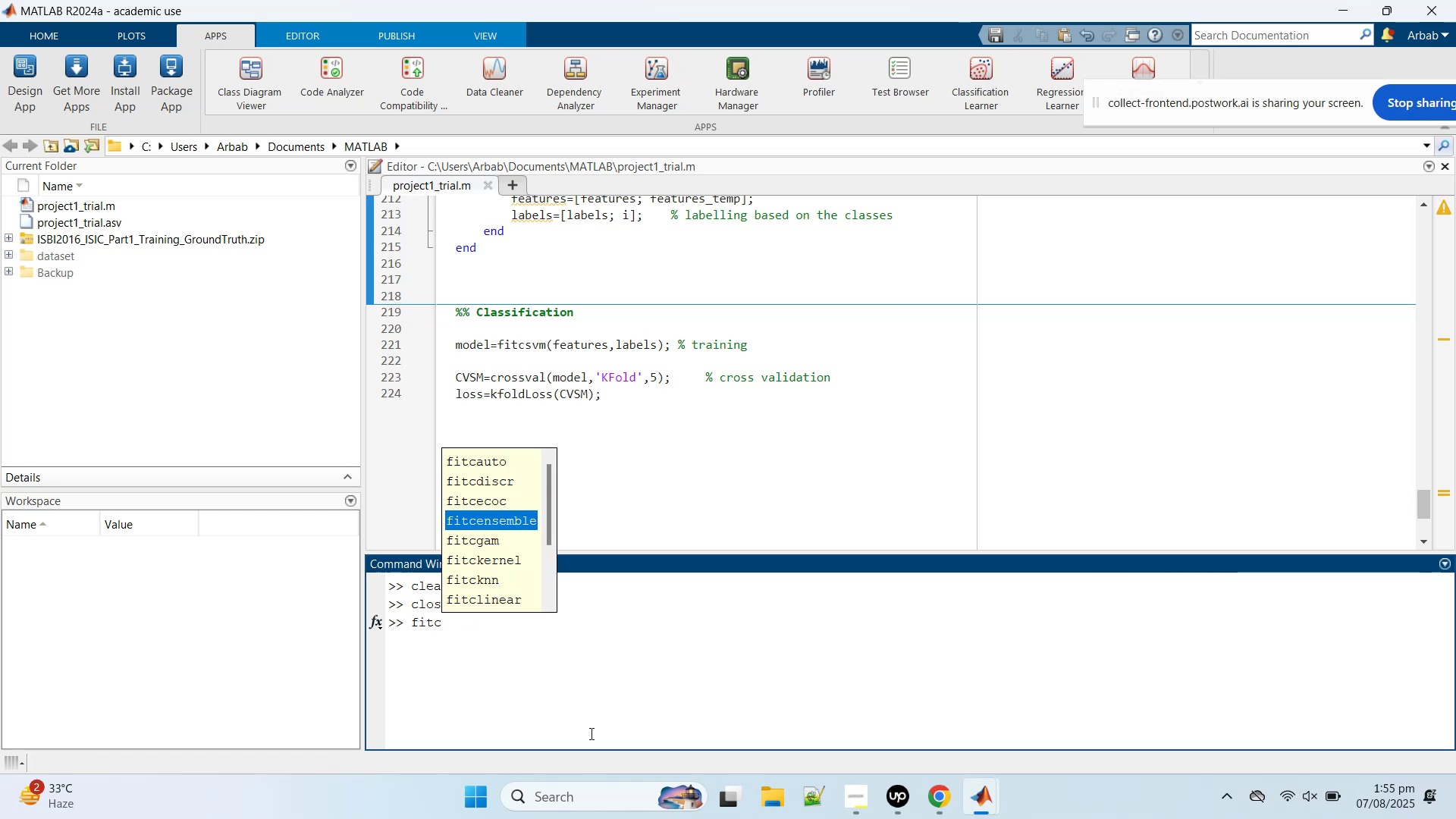 
key(ArrowDown)
 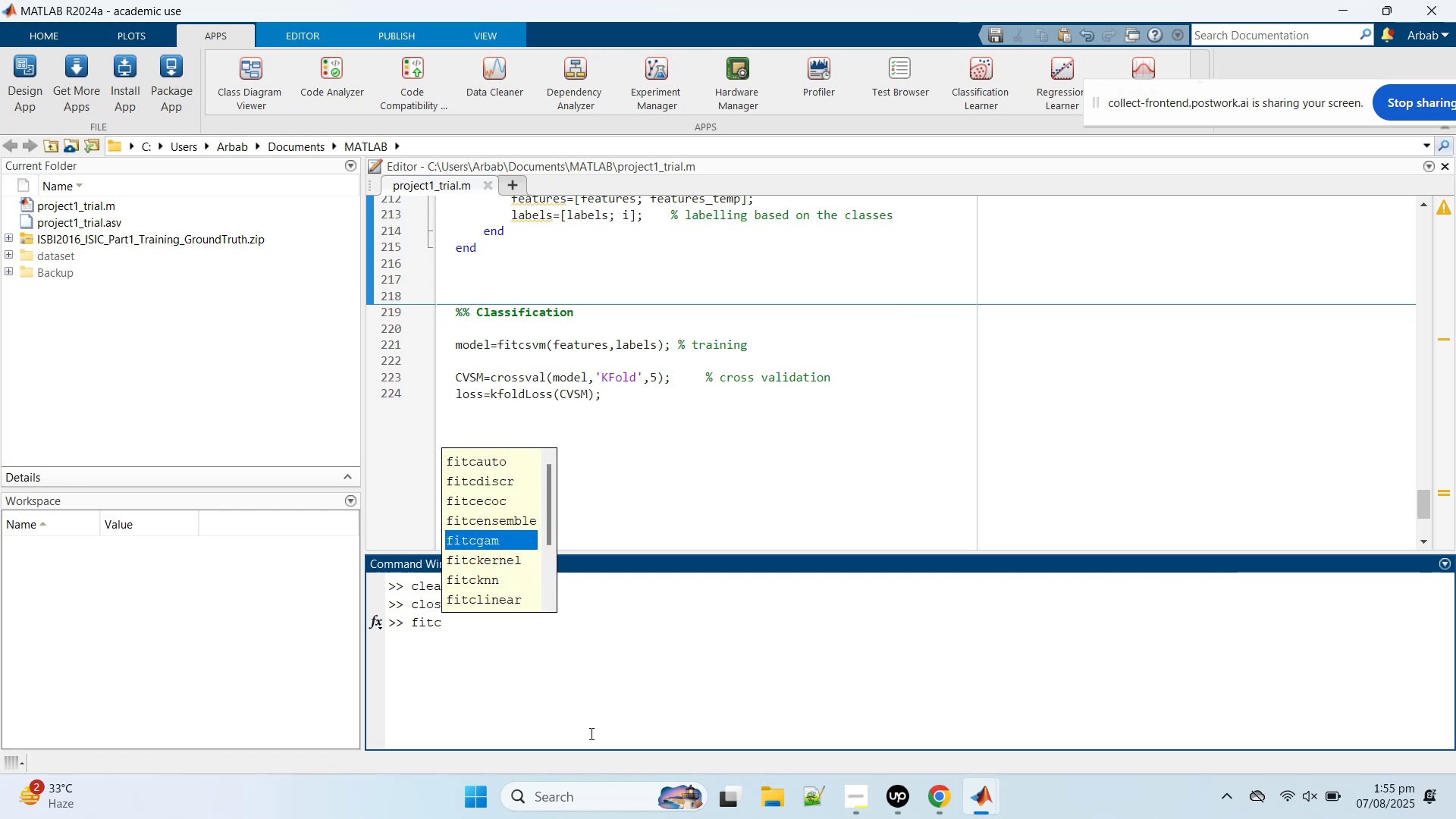 
key(ArrowDown)
 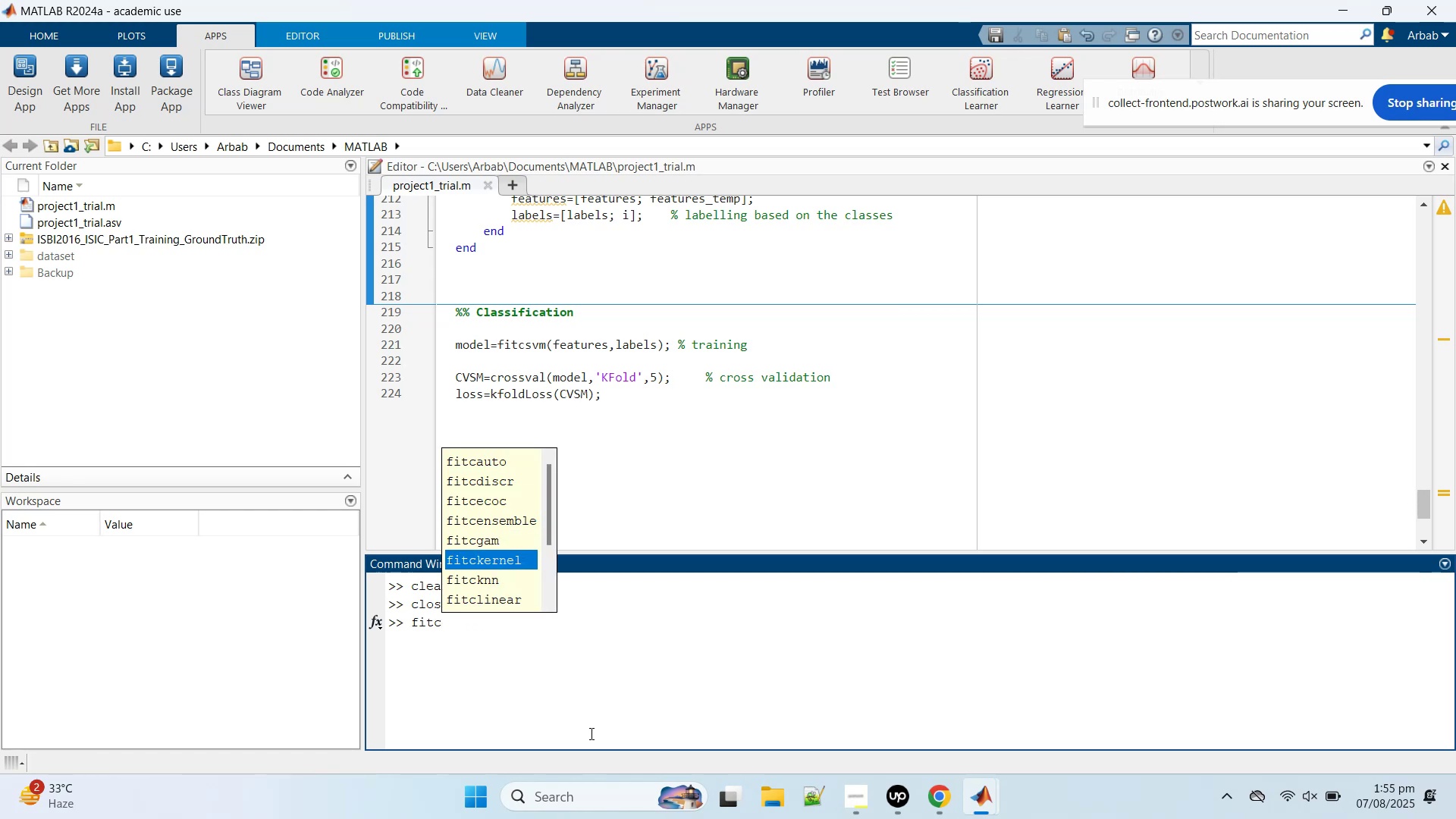 
key(ArrowDown)
 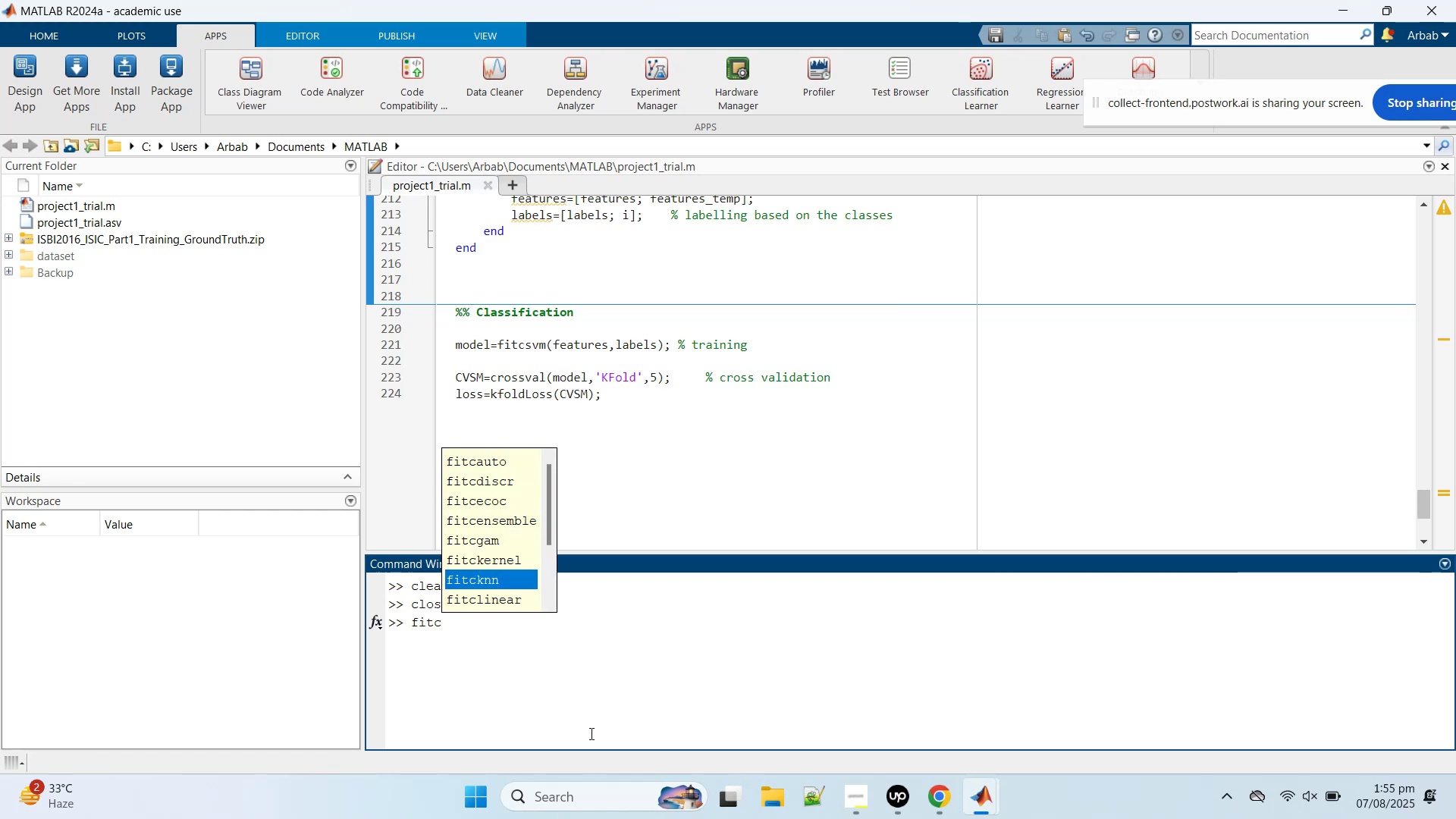 
key(ArrowDown)
 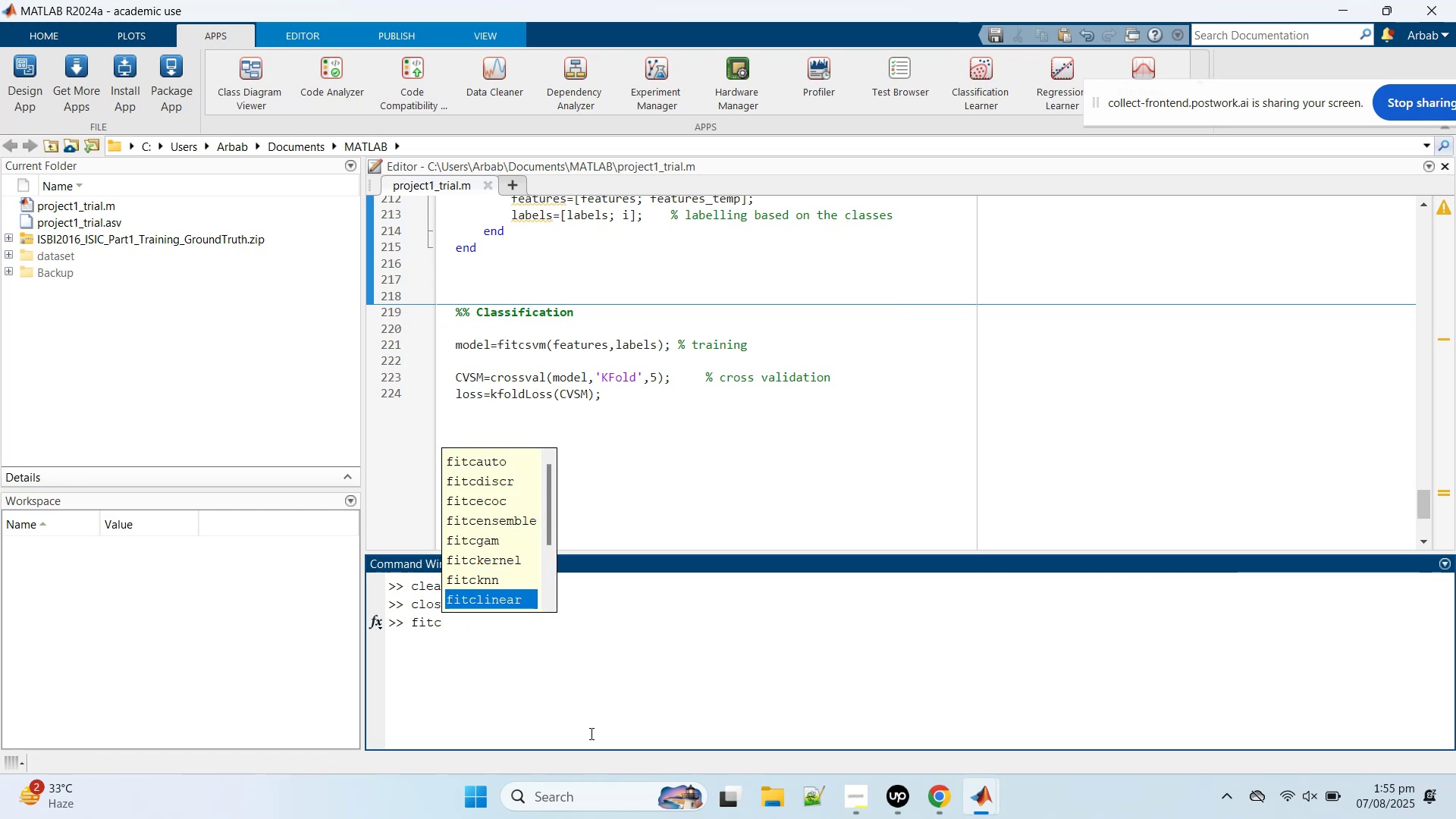 
key(ArrowDown)
 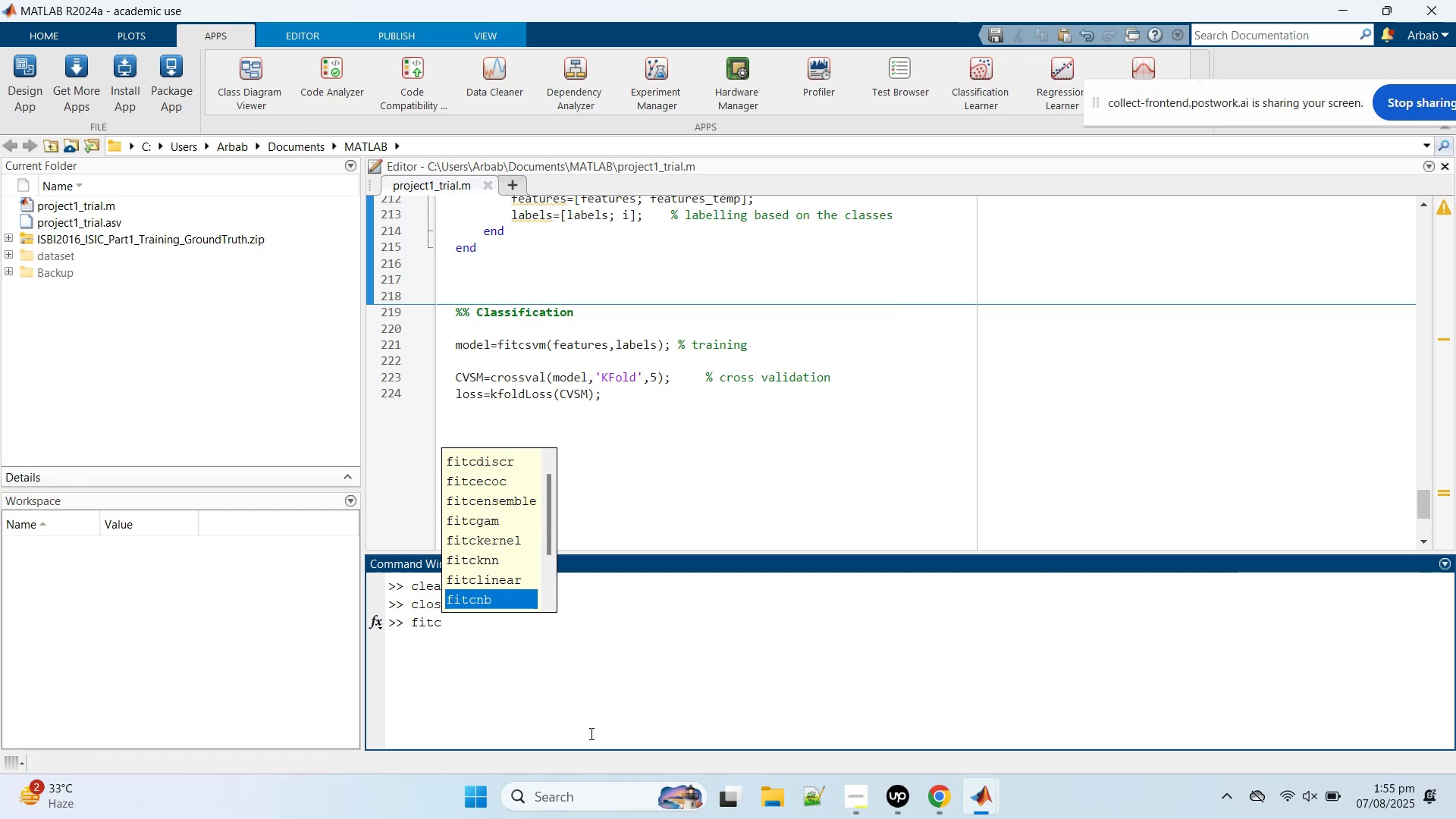 
key(ArrowDown)
 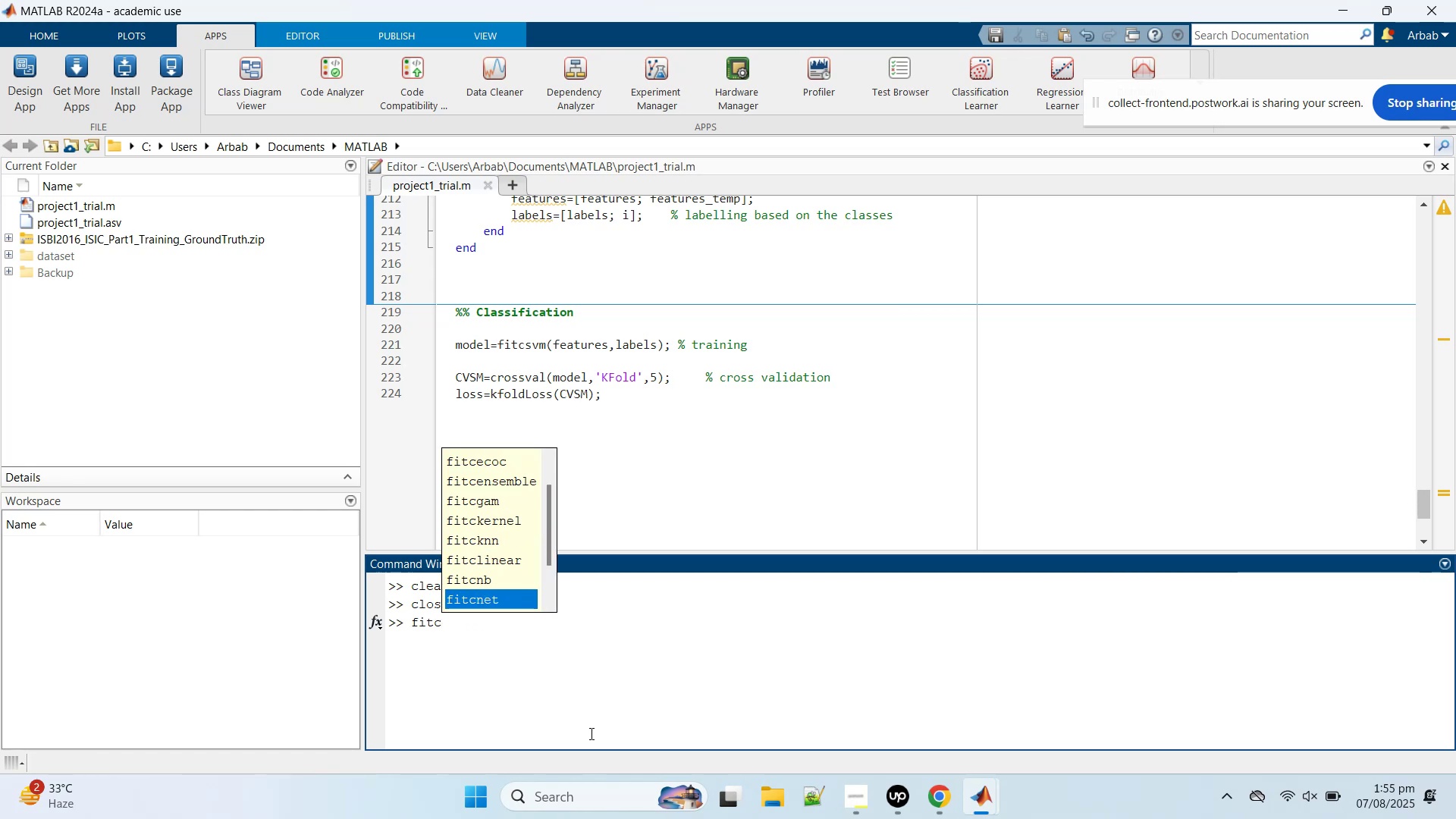 
key(ArrowDown)
 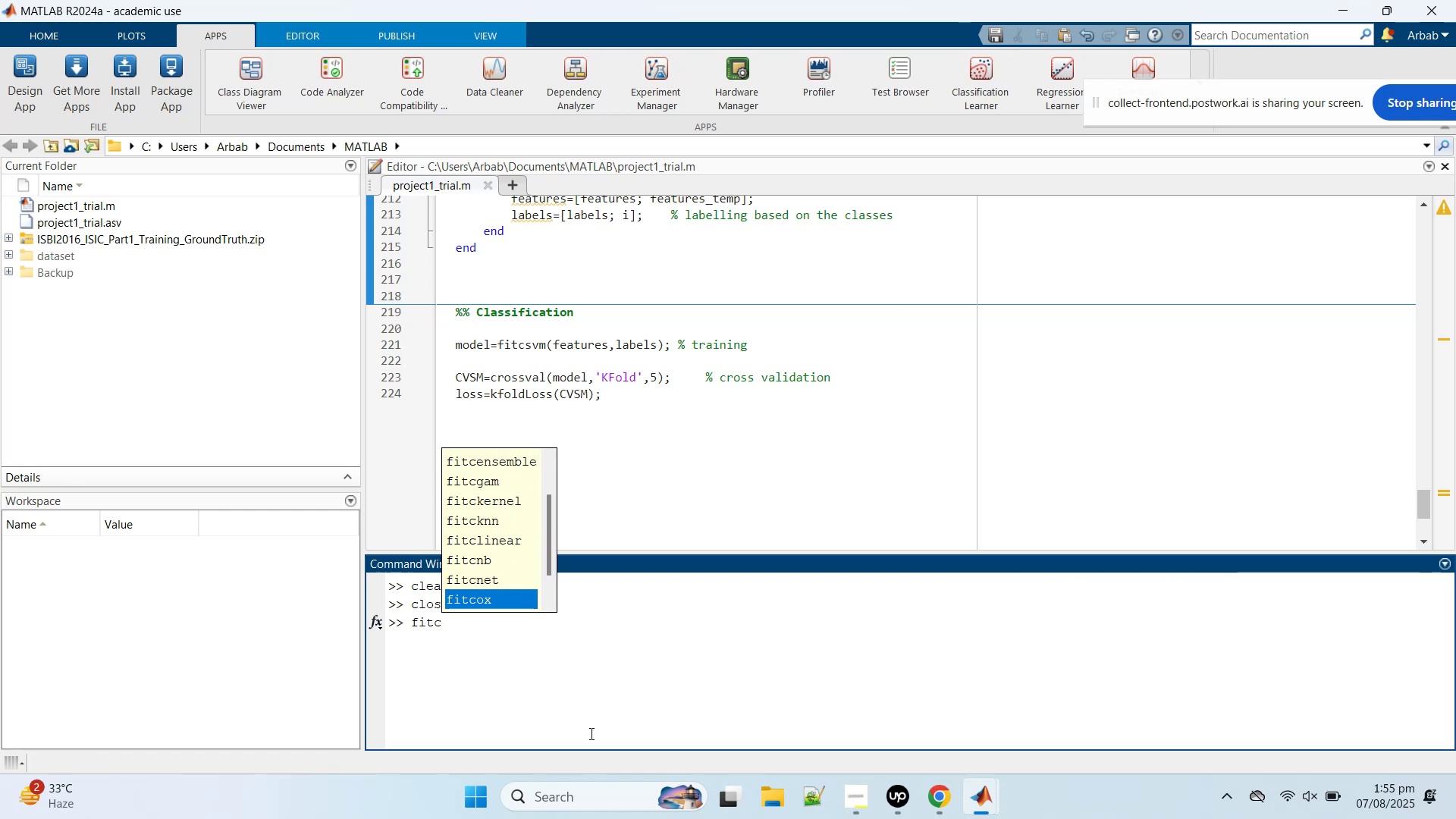 
key(ArrowDown)
 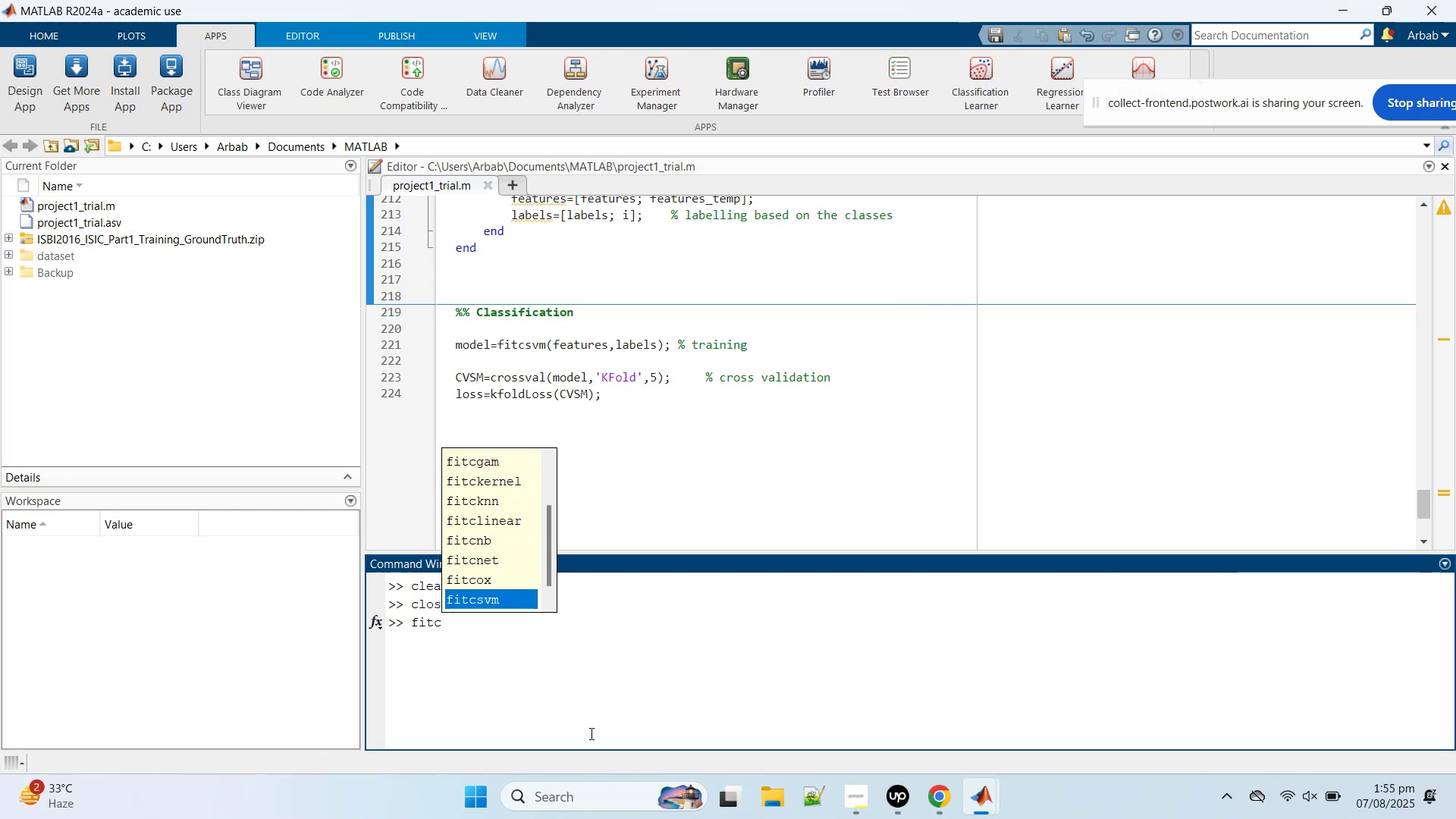 
key(ArrowDown)
 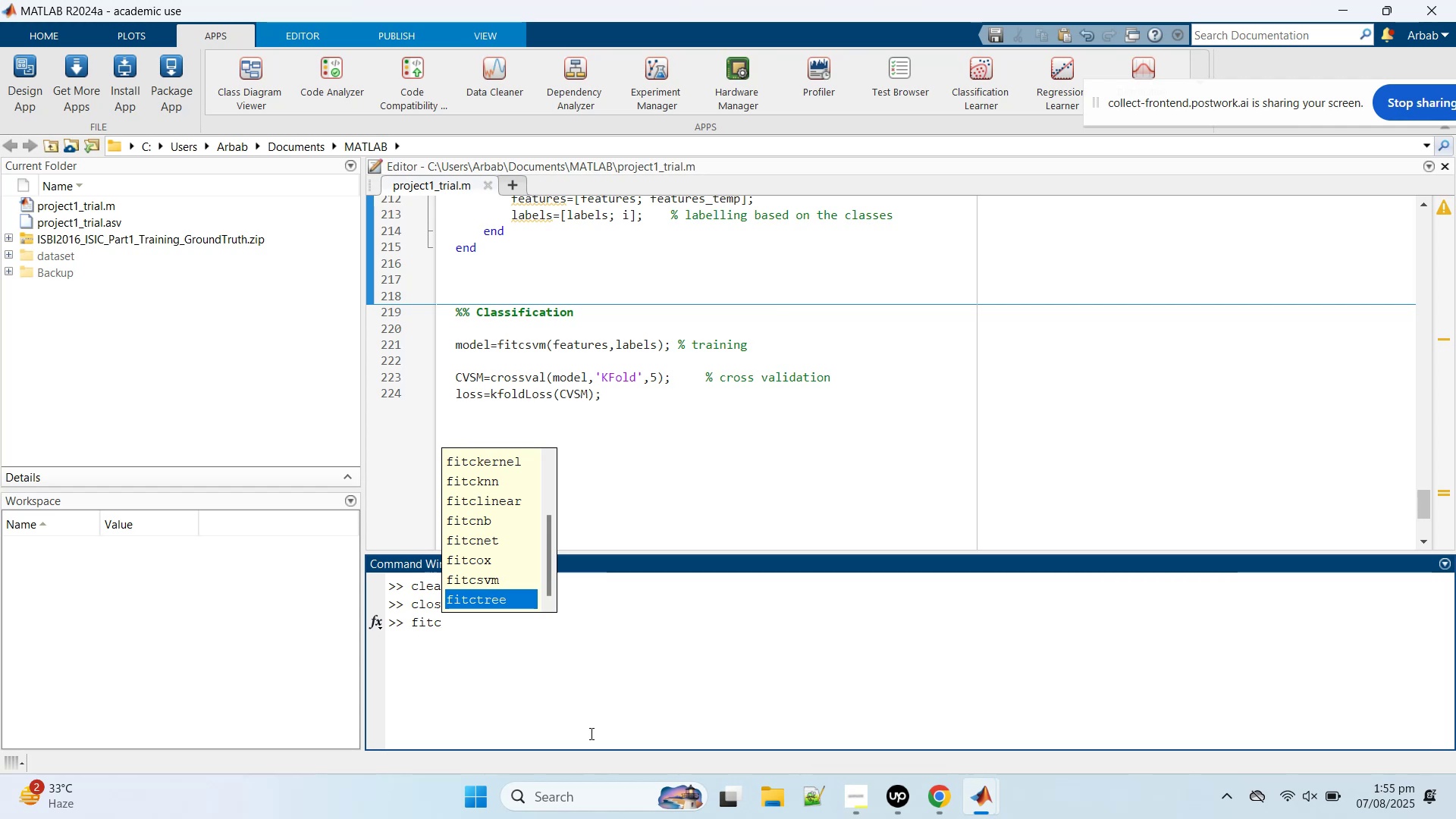 
wait(5.01)
 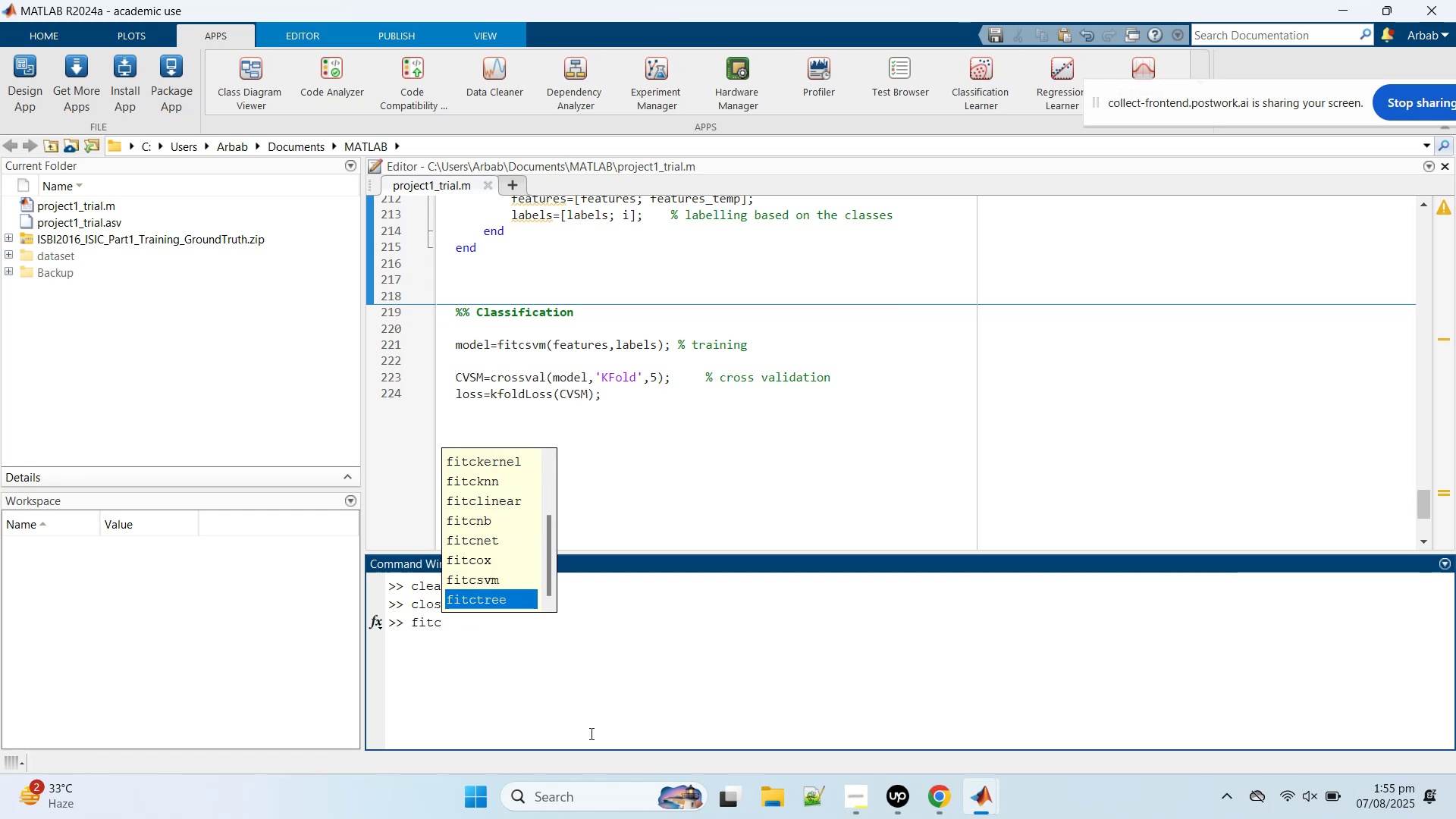 
key(ArrowUp)
 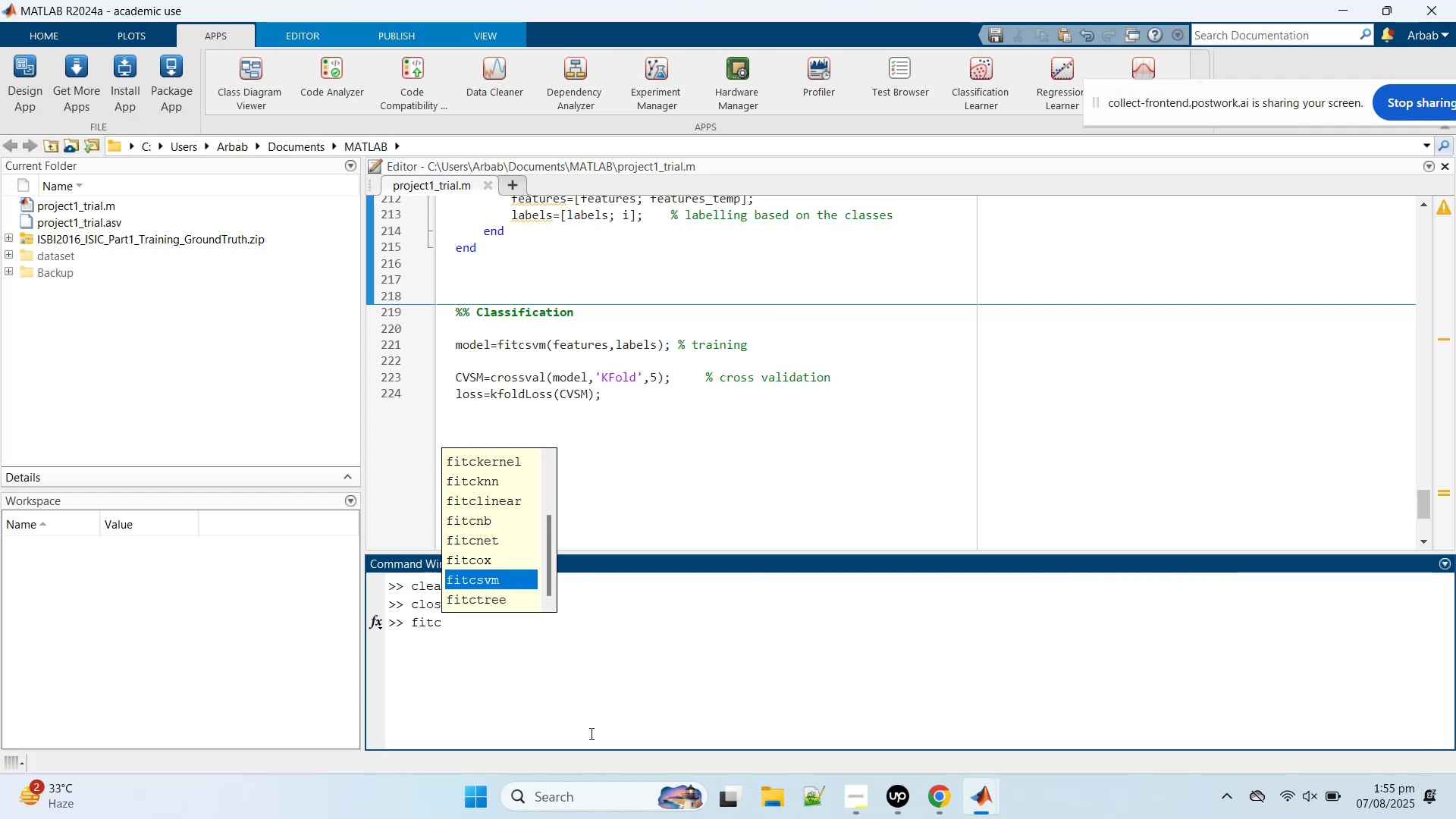 
key(Enter)
 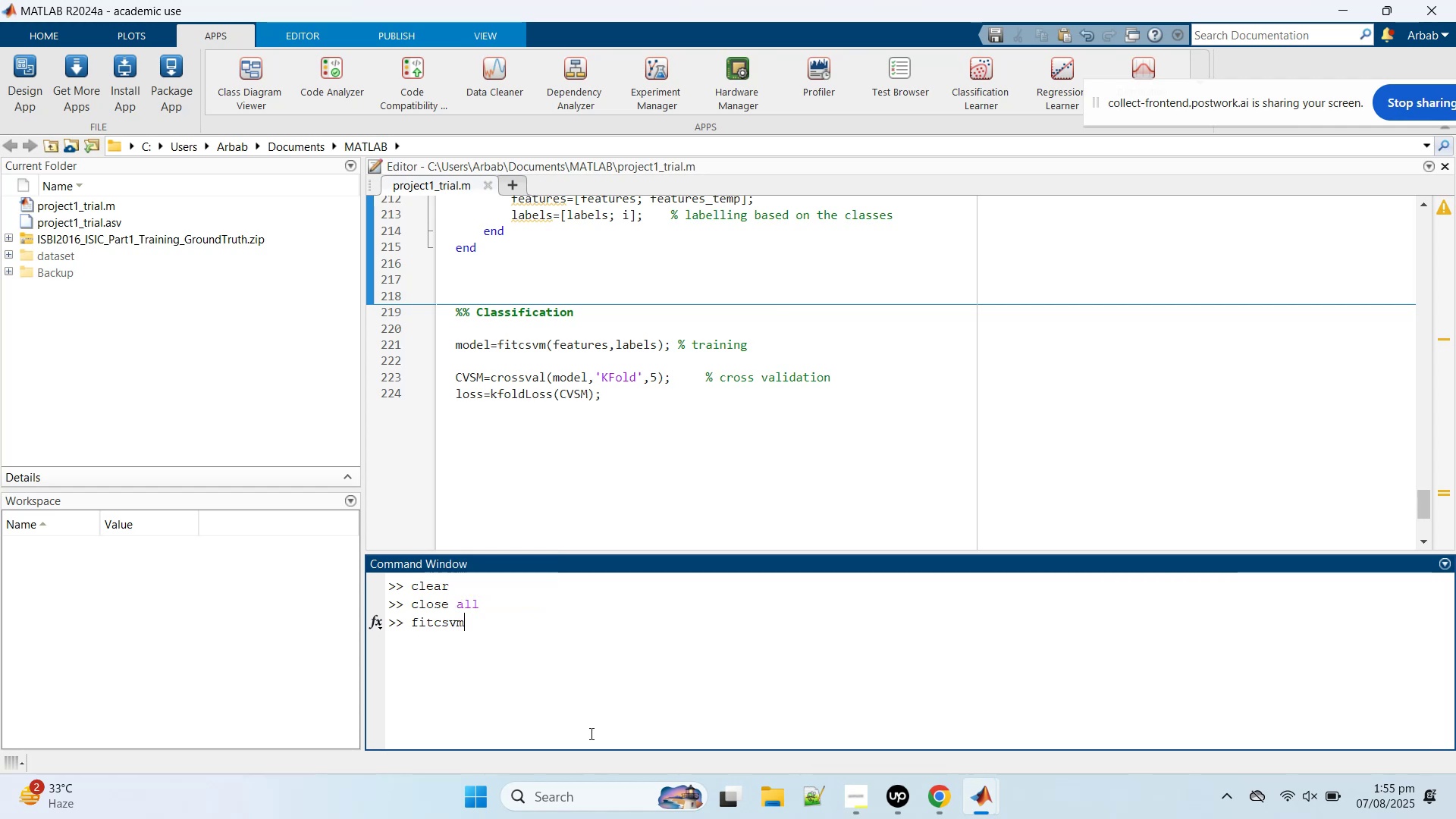 
key(Tab)
 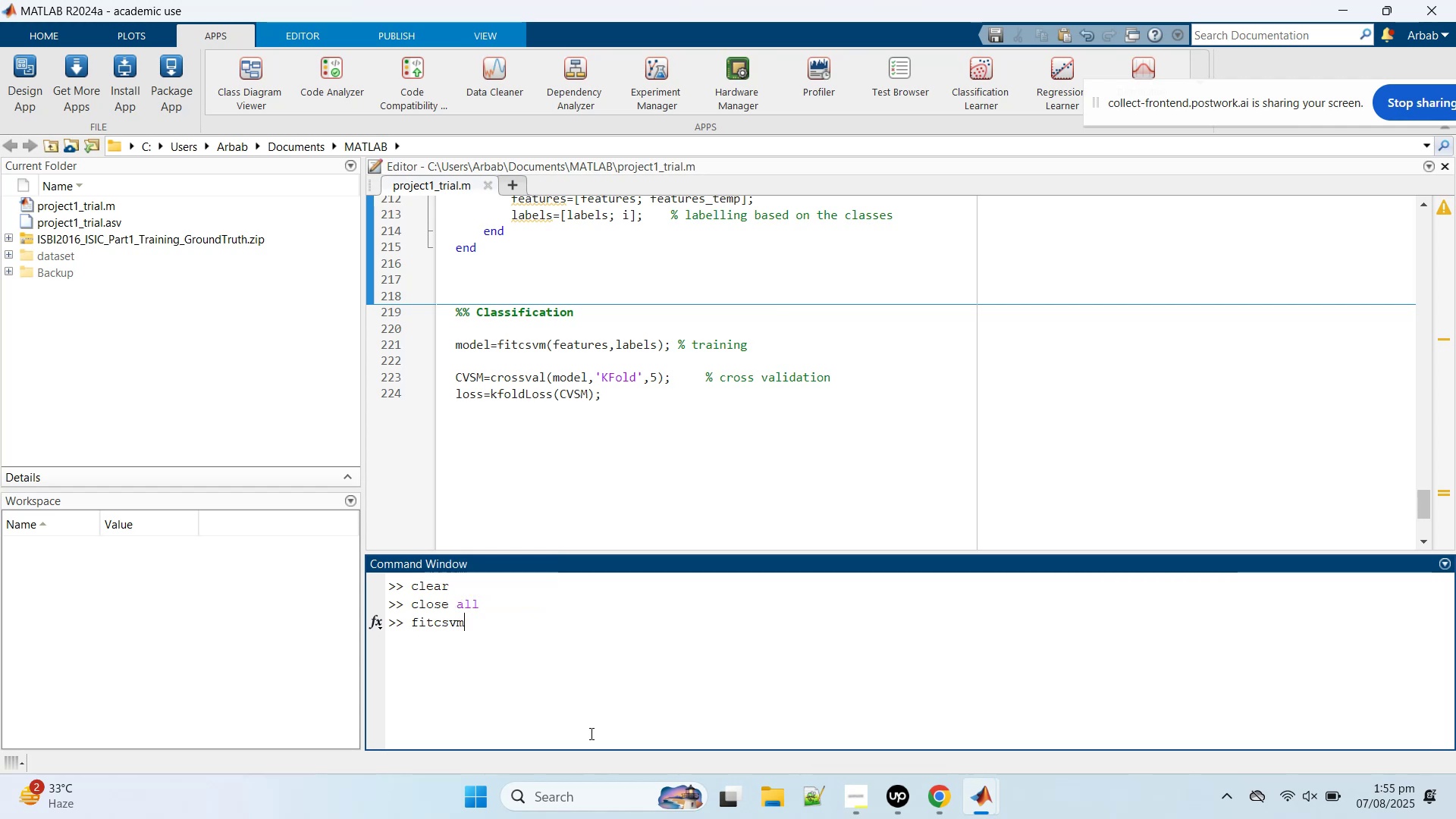 
key(Tab)
 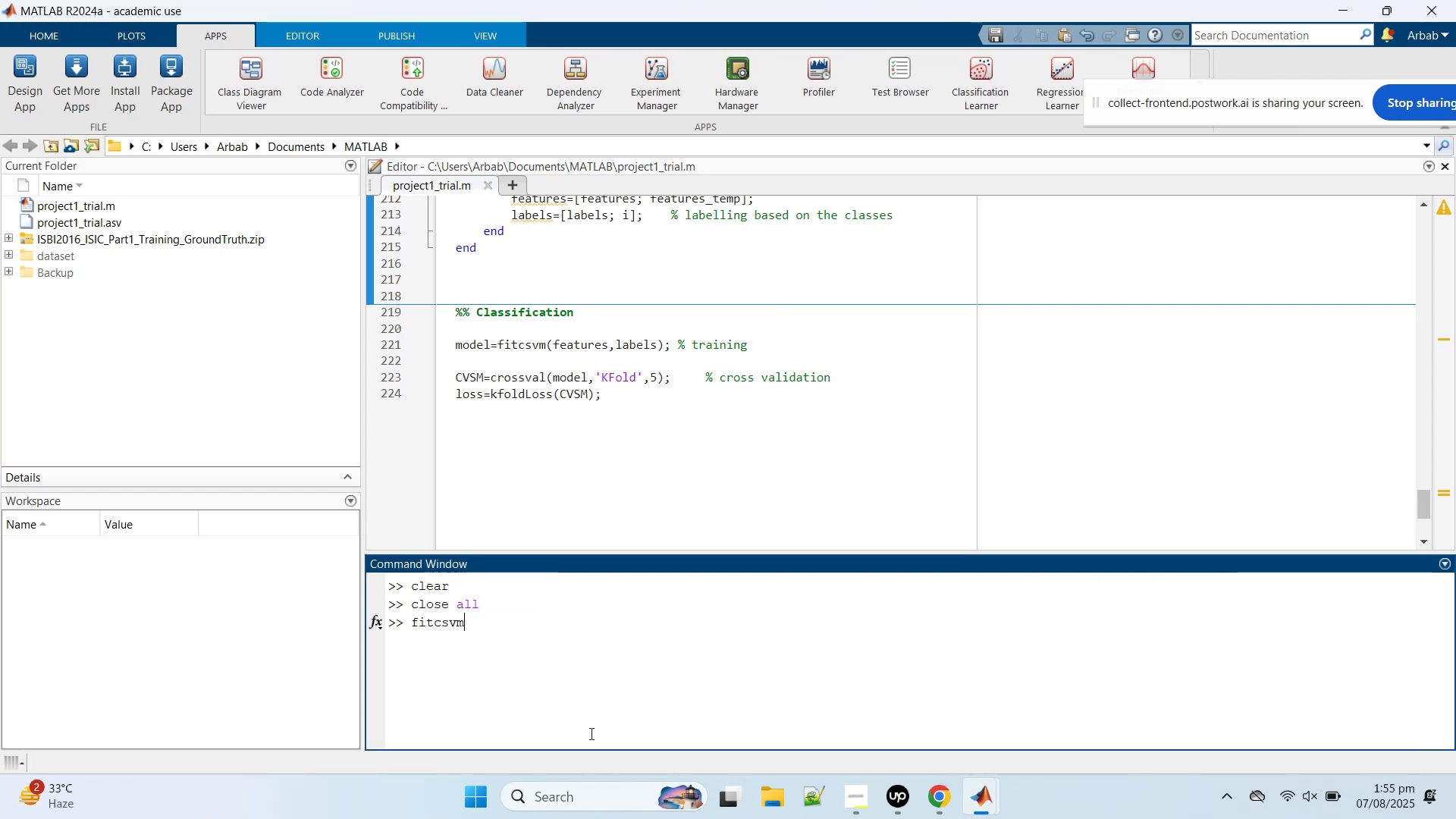 
key(Tab)
 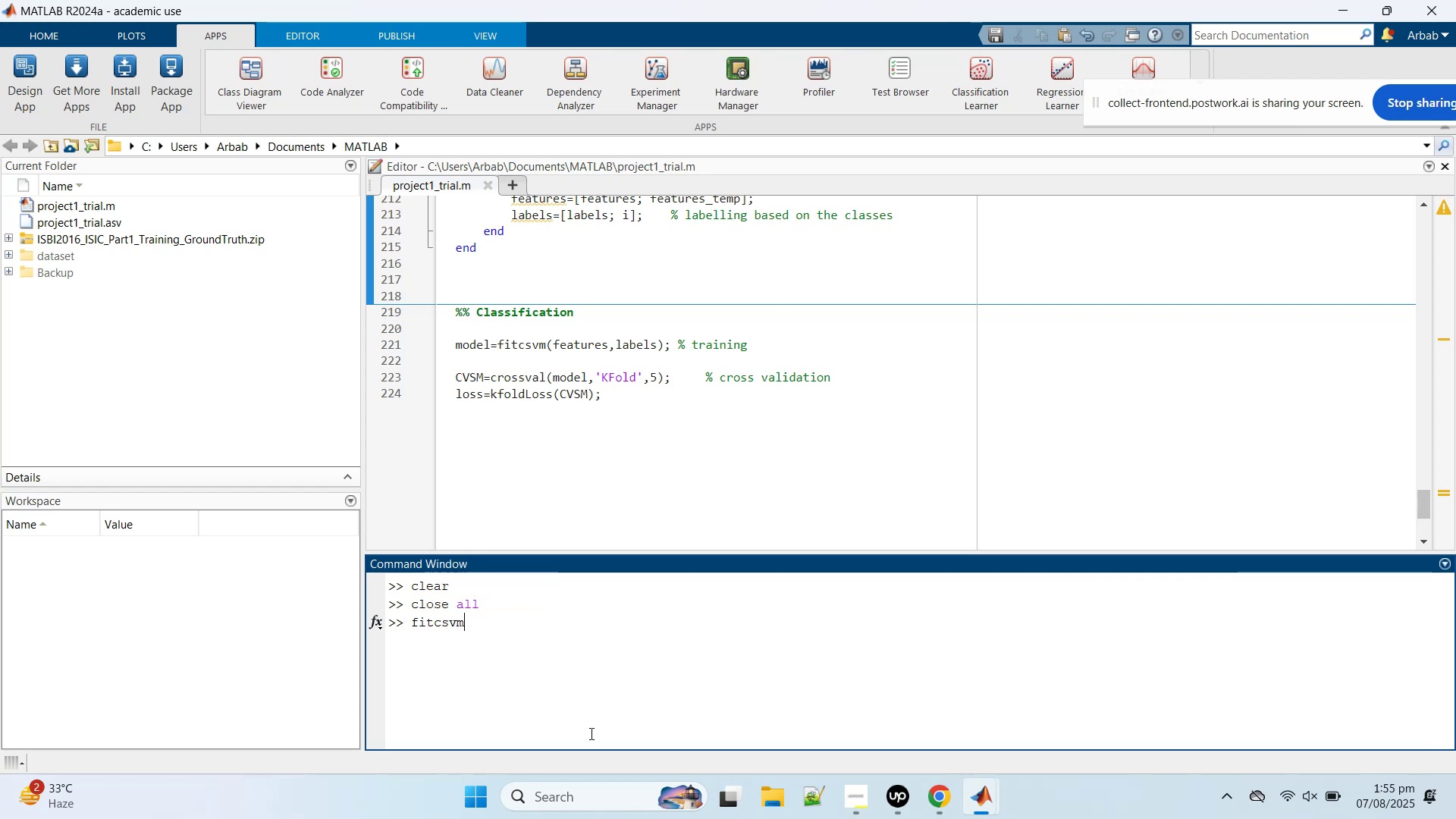 
key(Shift+9)
 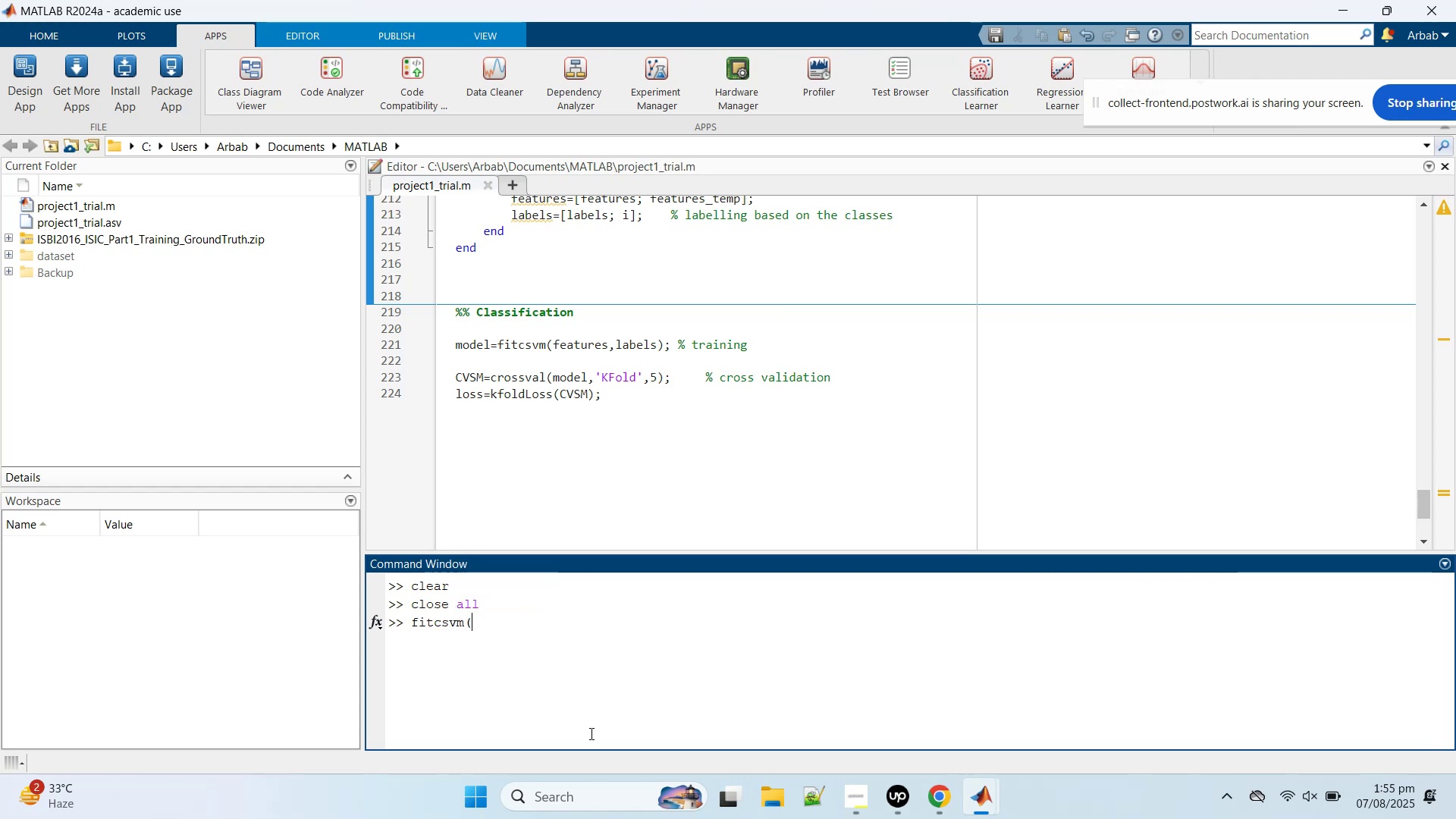 
key(Tab)
 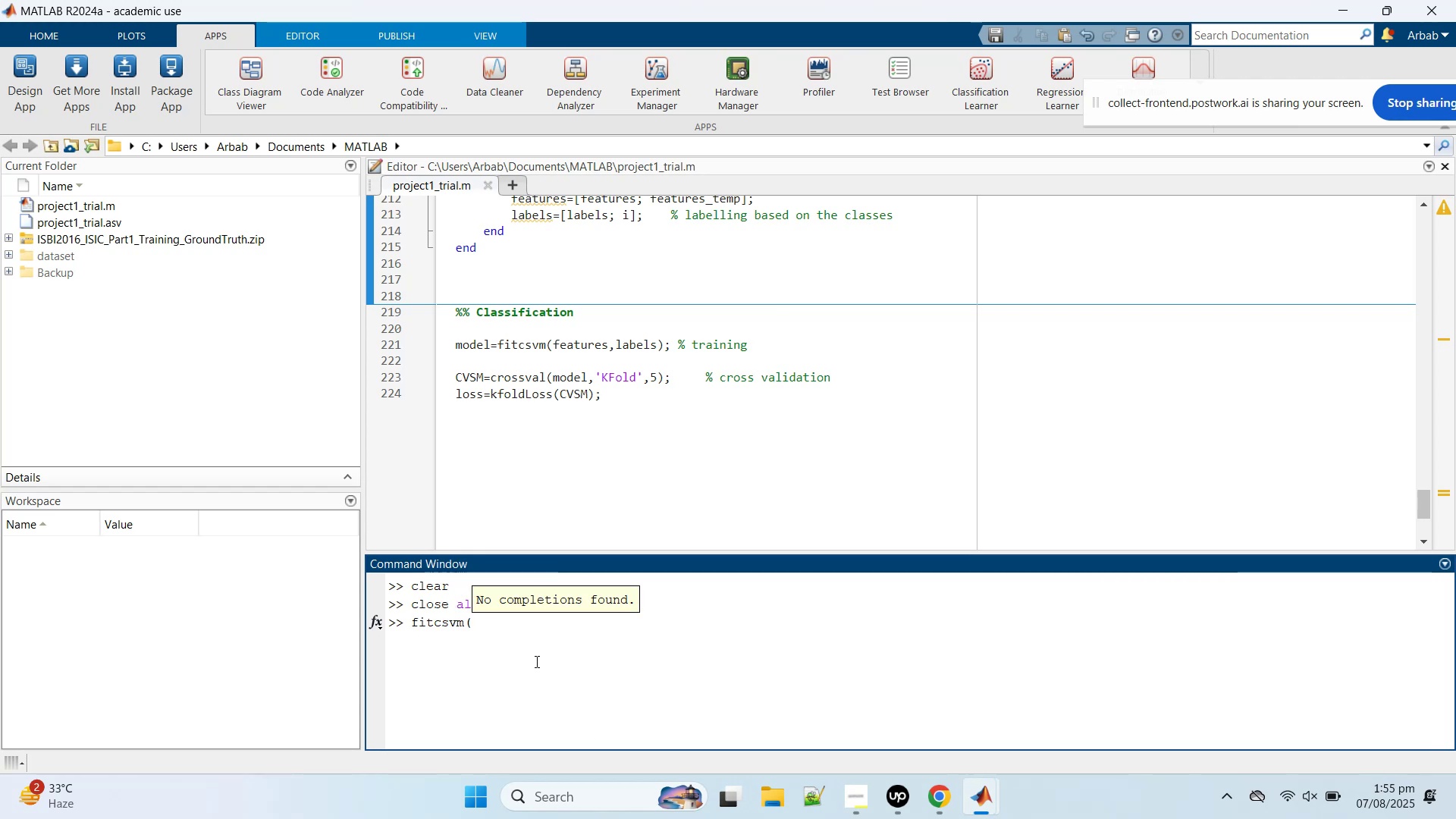 
left_click_drag(start_coordinate=[513, 632], to_coordinate=[409, 620])
 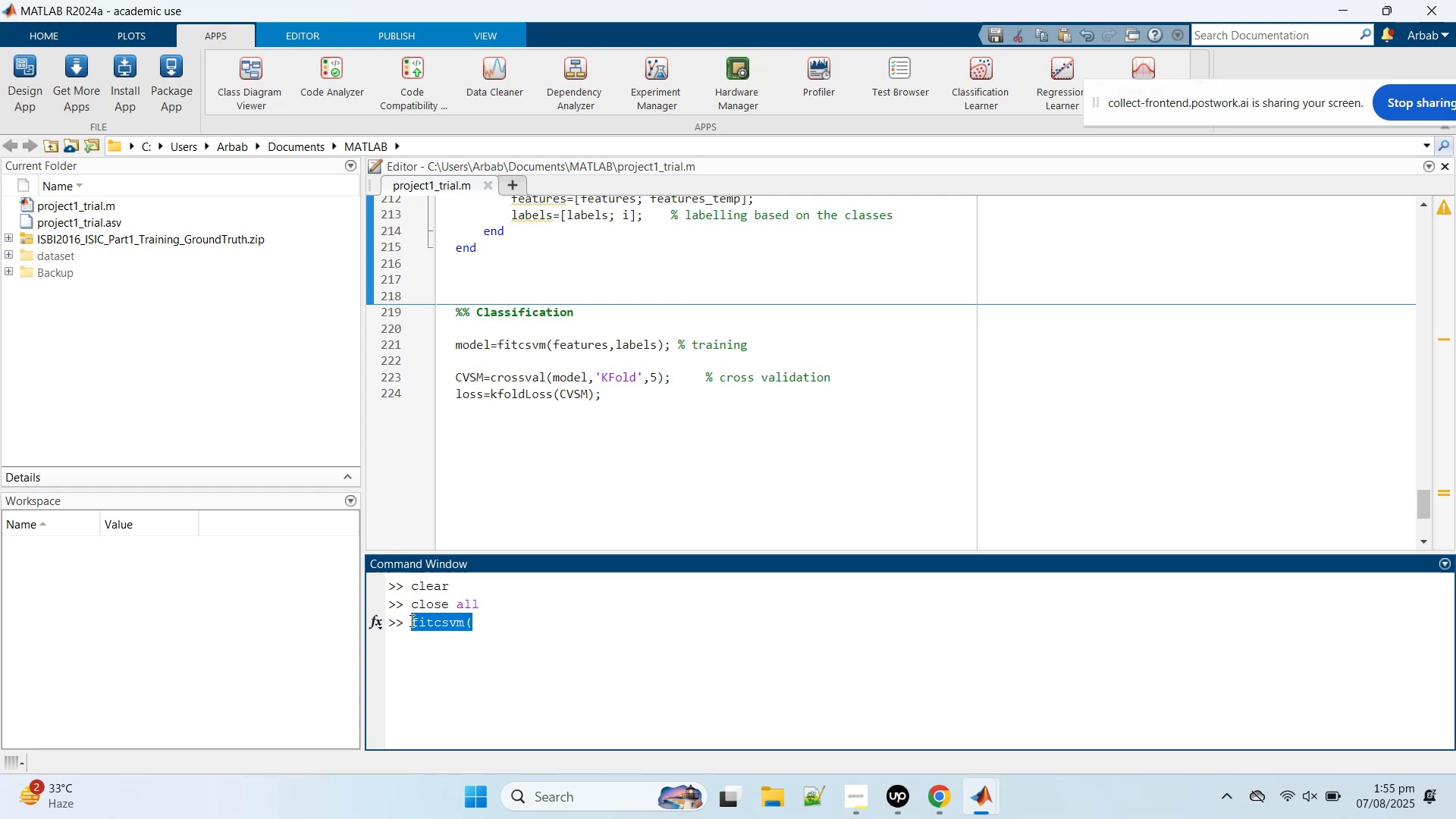 
key(Backspace)
 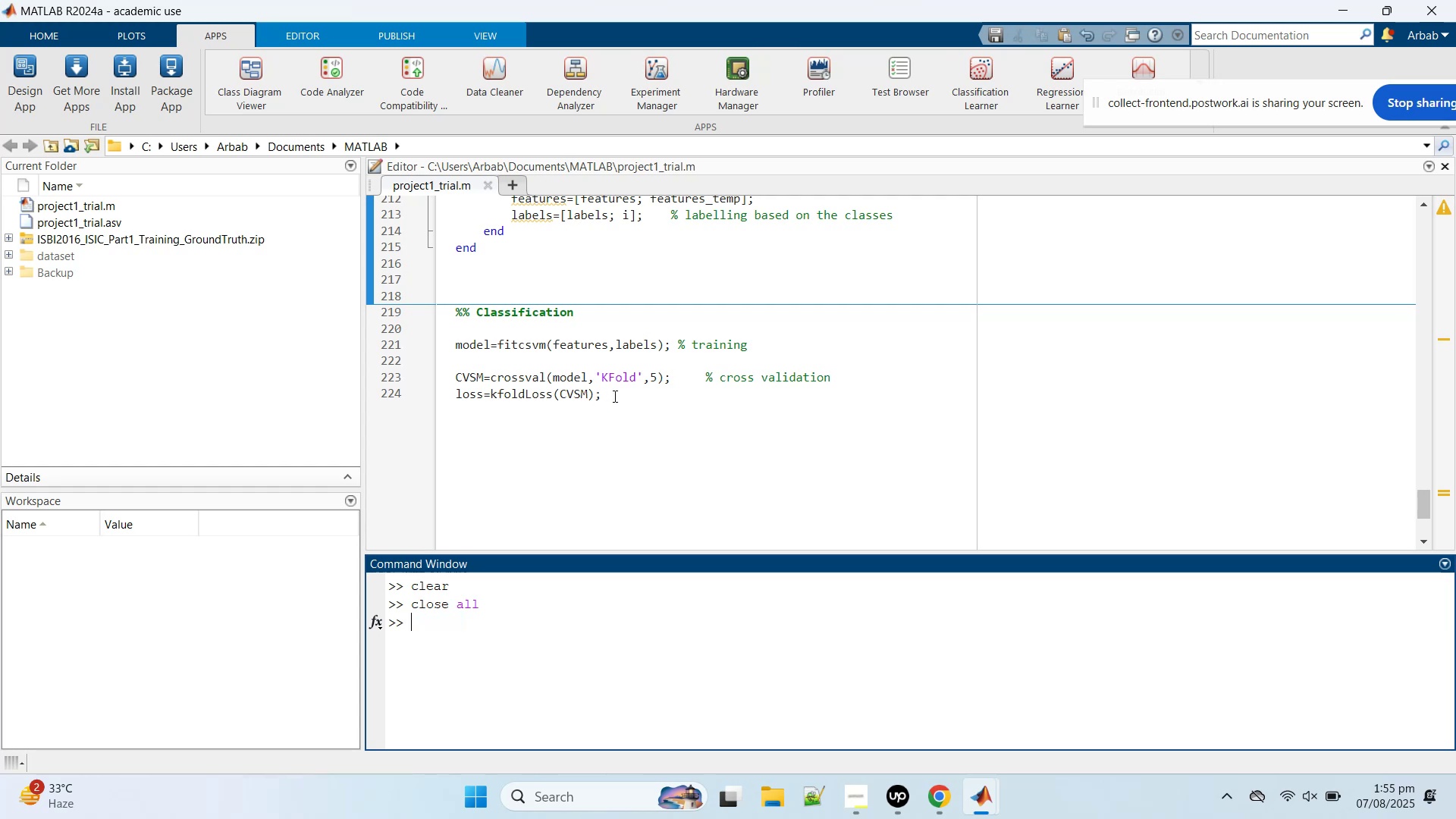 
scroll: coordinate [563, 378], scroll_direction: up, amount: 1.0
 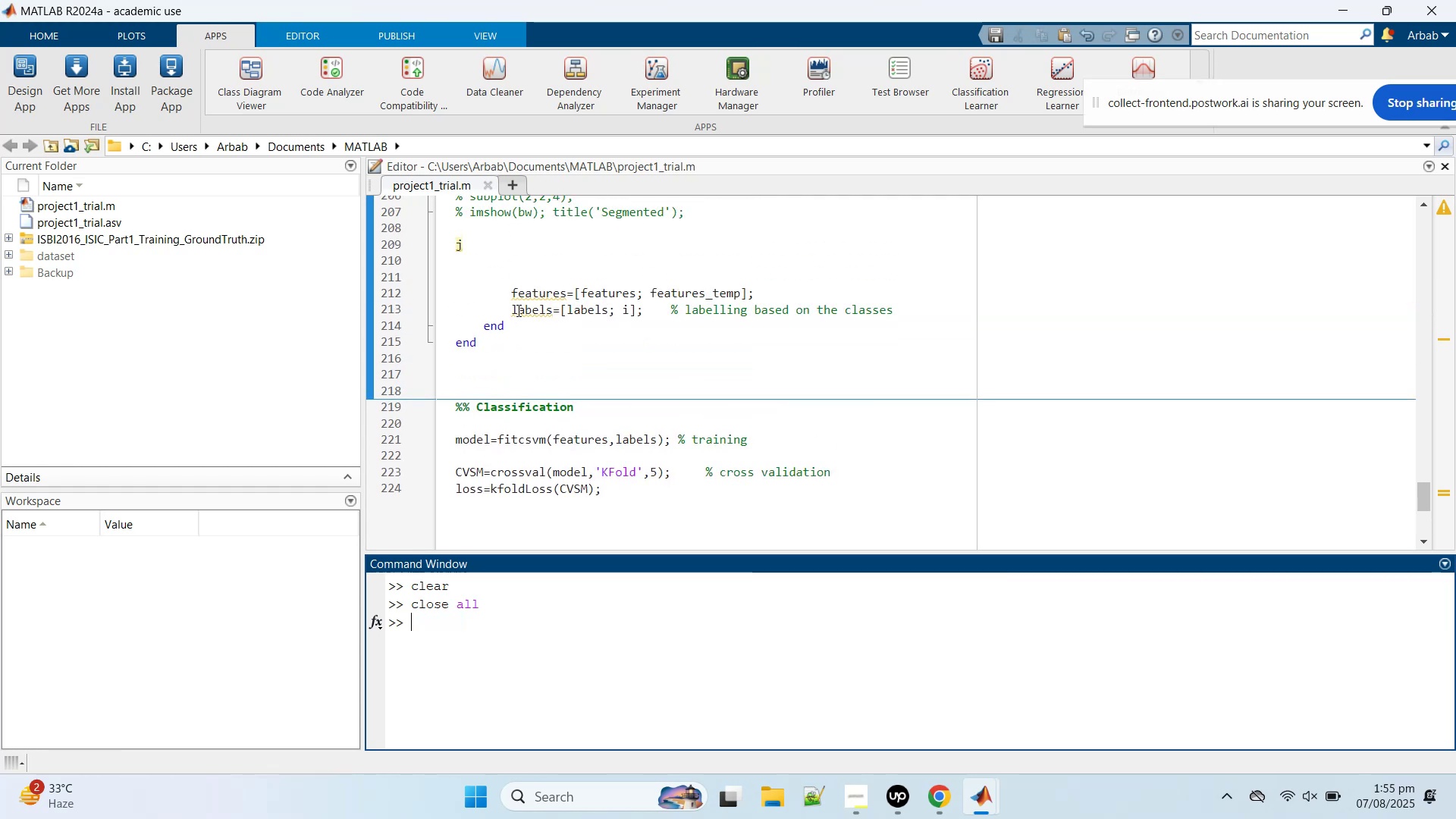 
left_click([494, 240])
 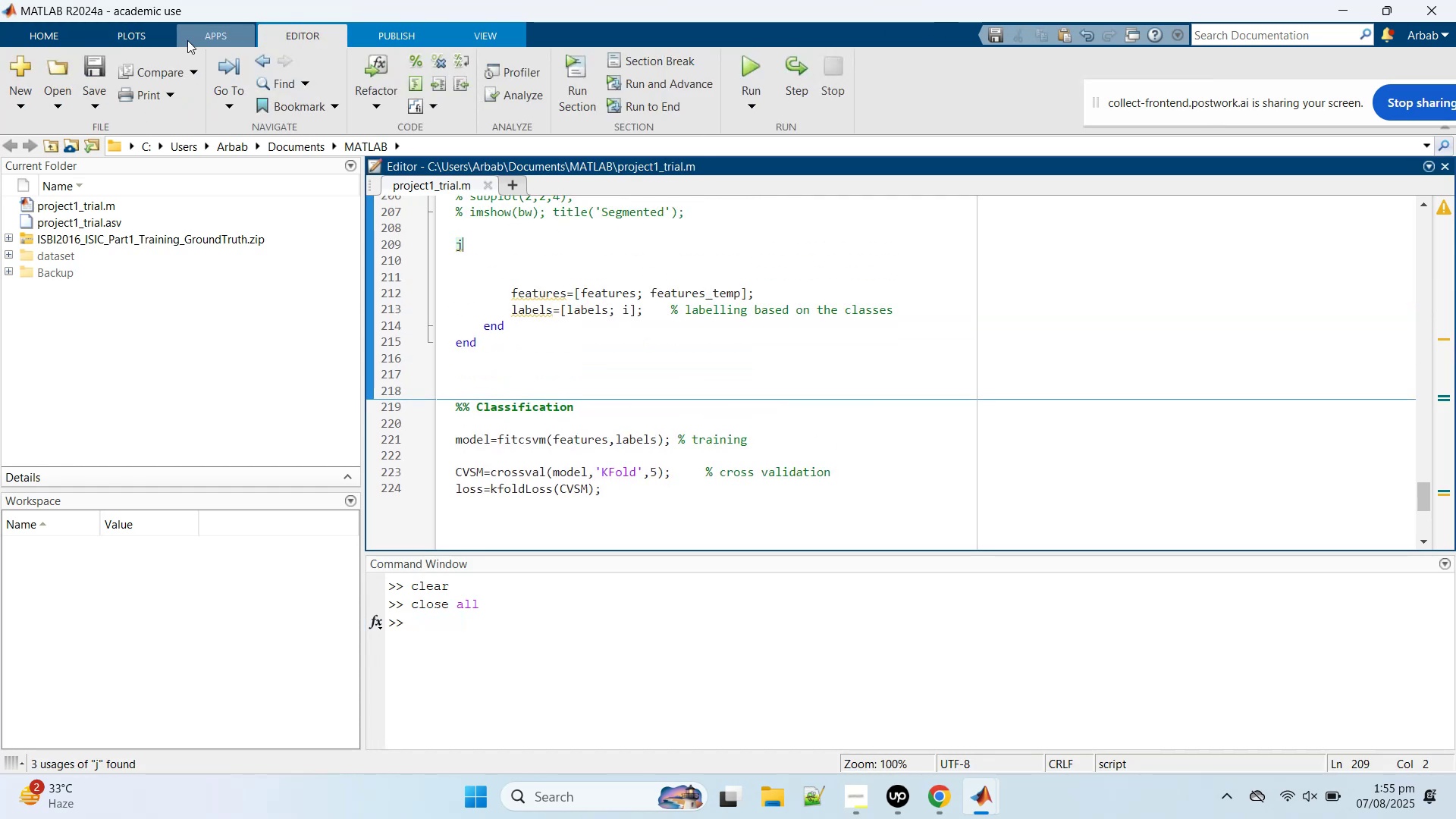 
left_click([753, 62])
 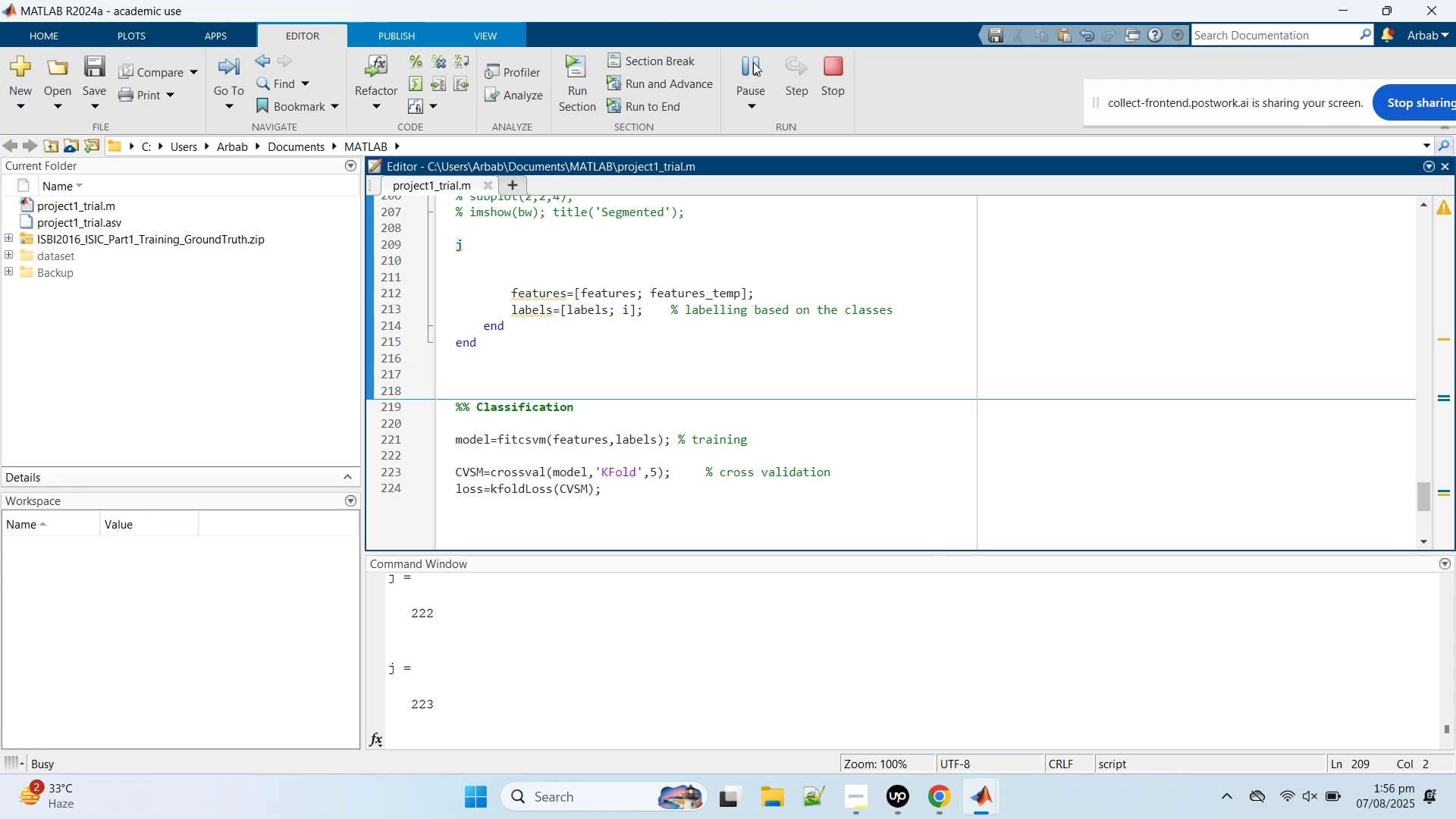 
wait(41.2)
 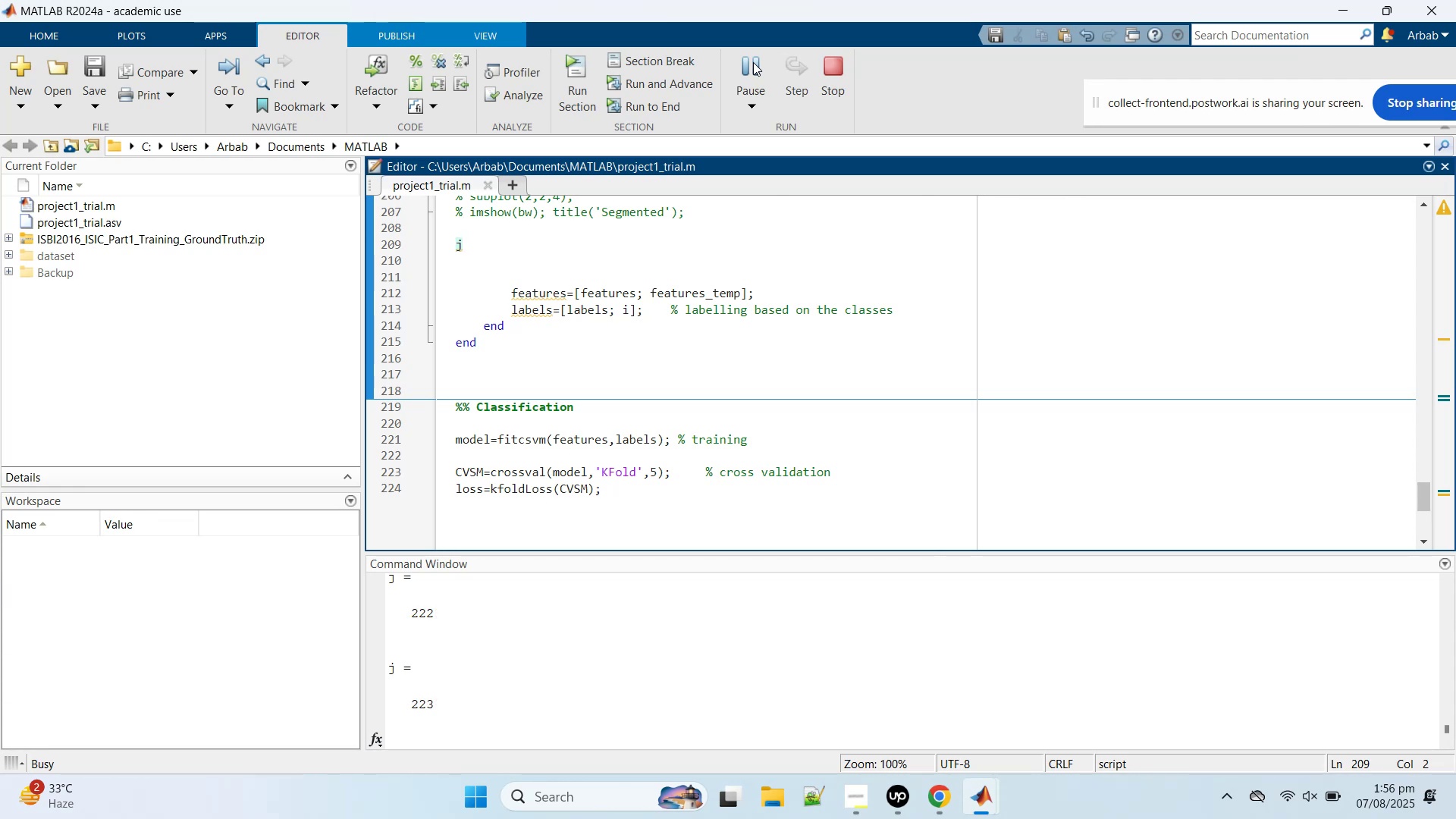 
left_click([802, 318])
 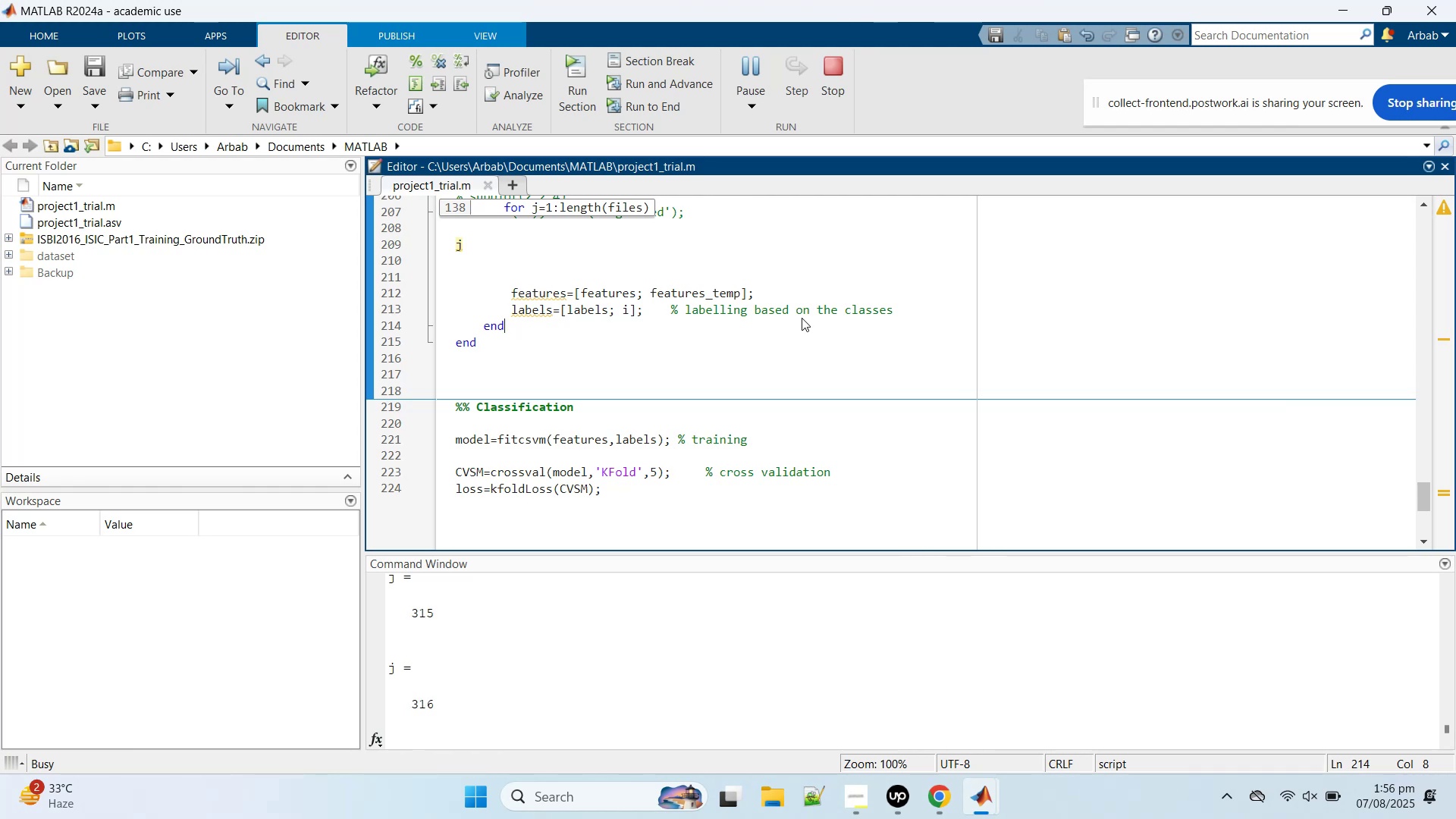 
wait(20.81)
 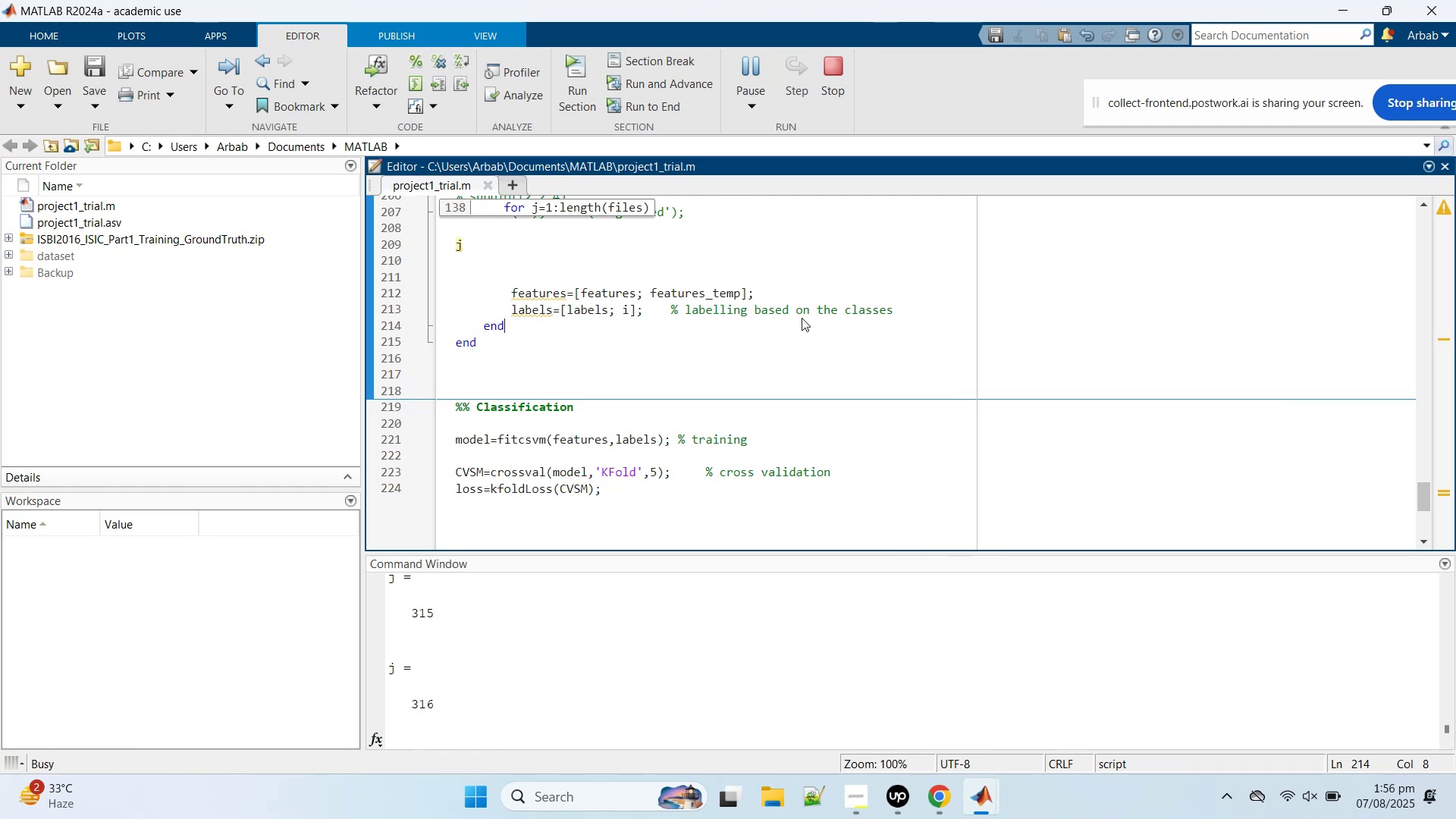 
left_click([802, 318])
 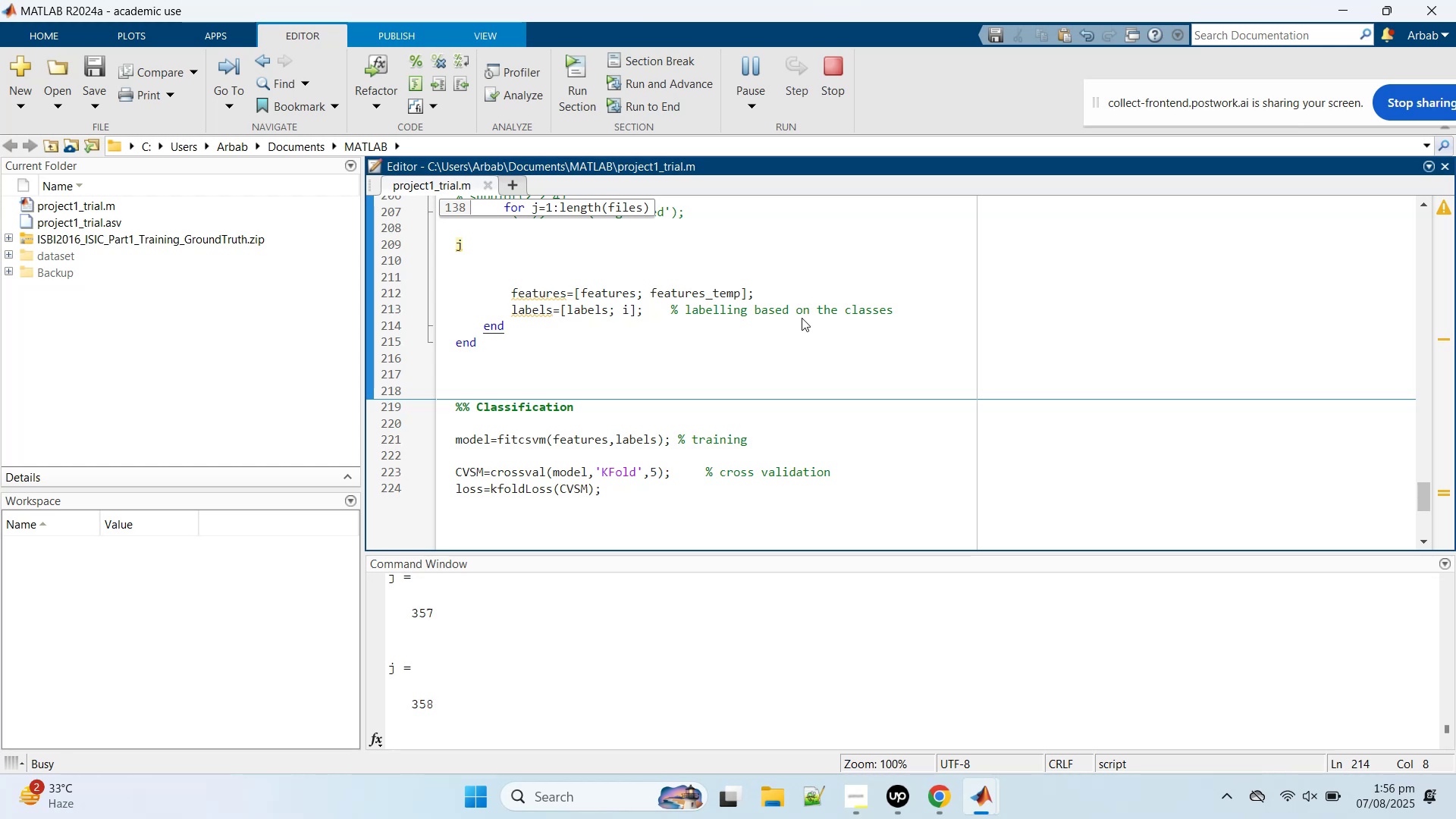 
right_click([802, 318])
 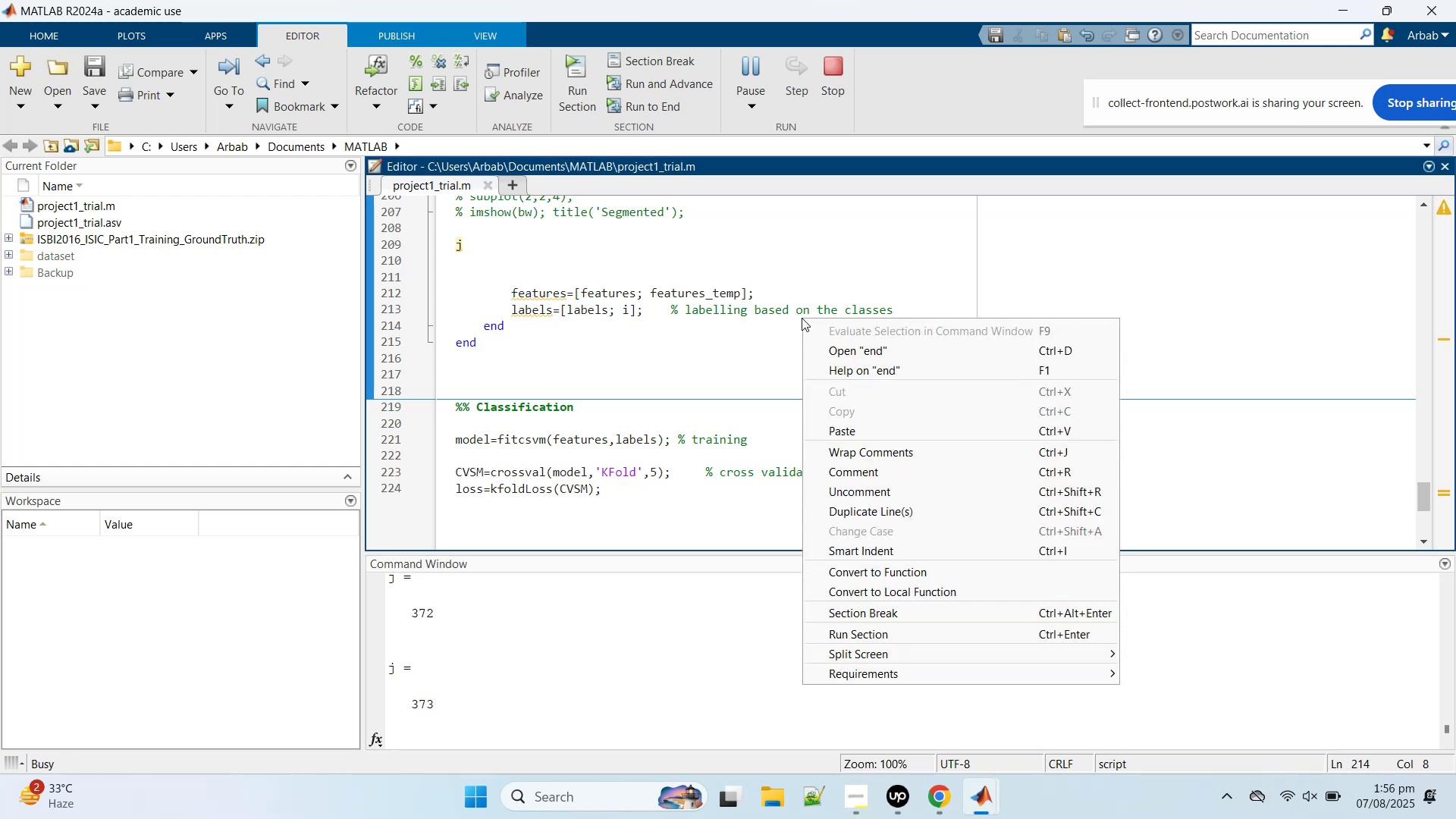 
right_click([802, 318])
 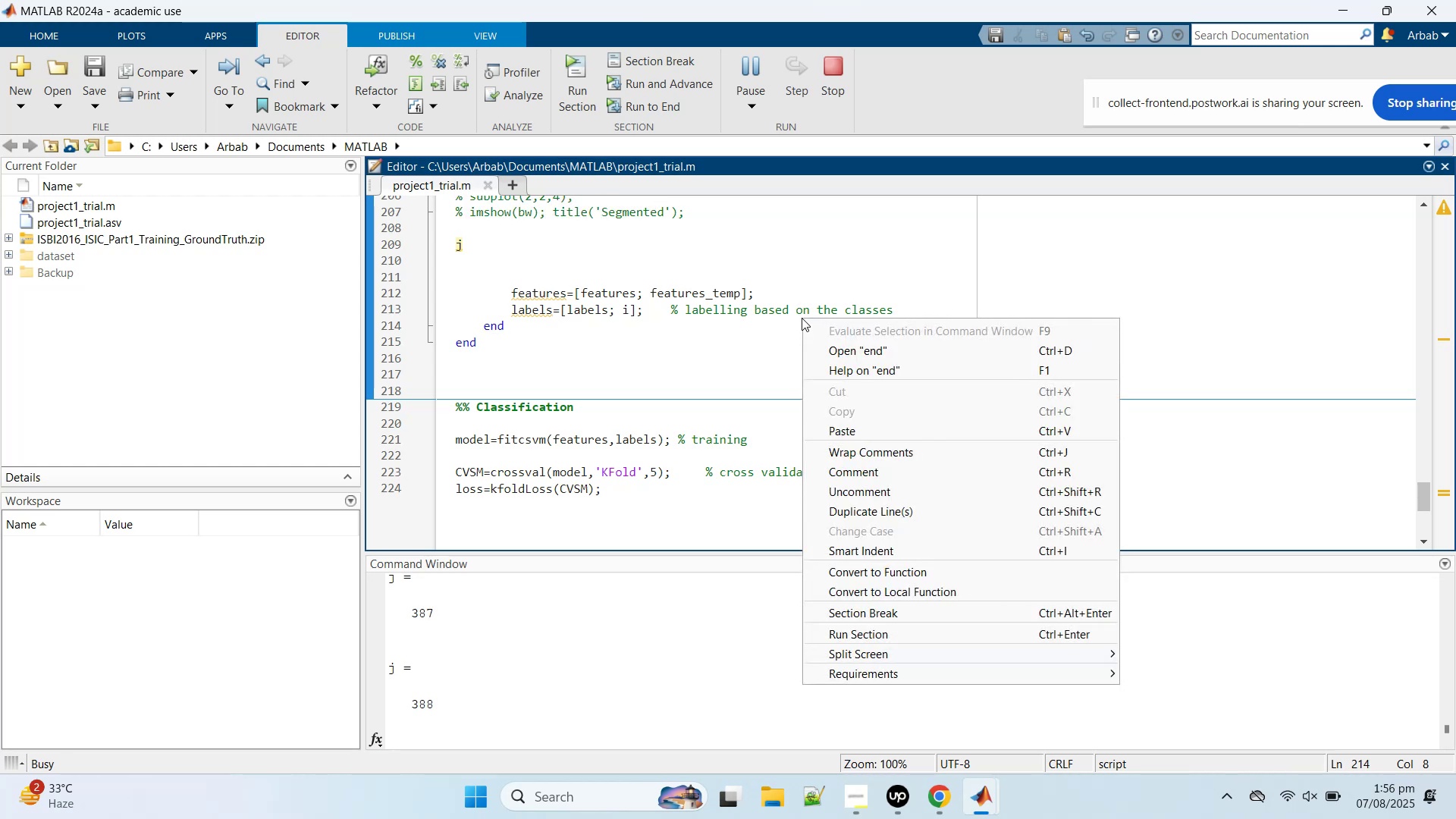 
double_click([802, 318])
 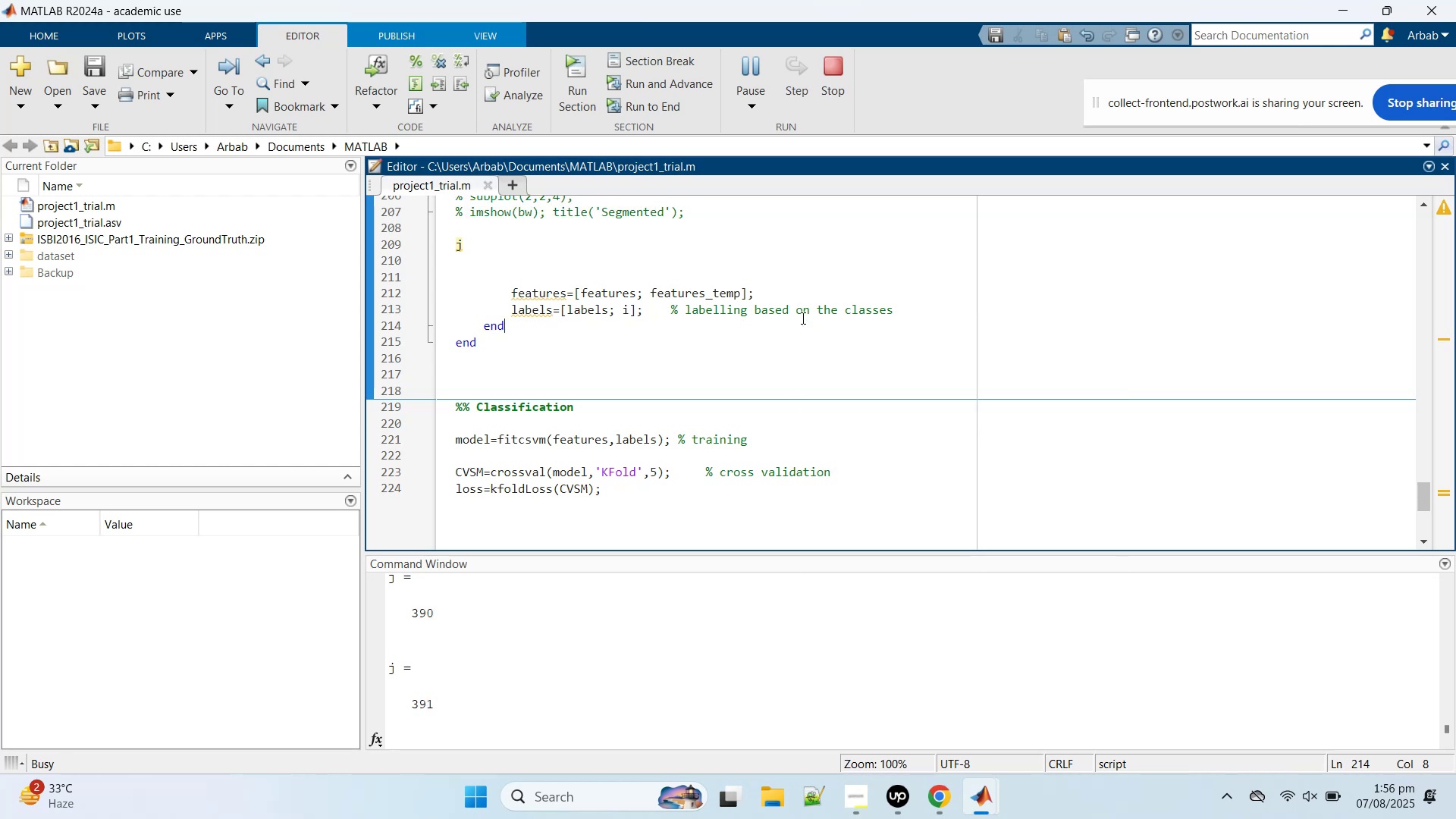 
triple_click([802, 318])
 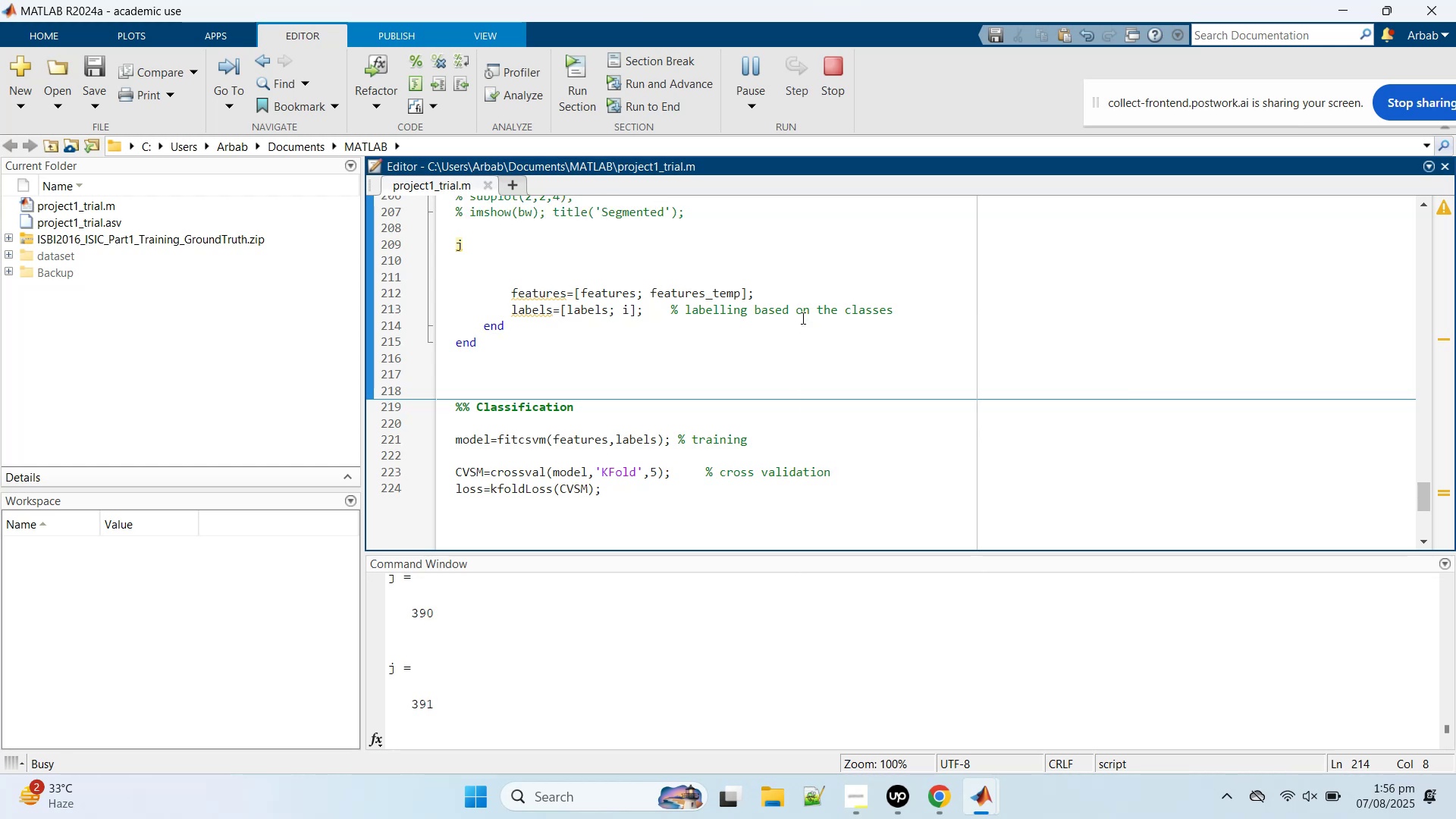 
triple_click([802, 318])
 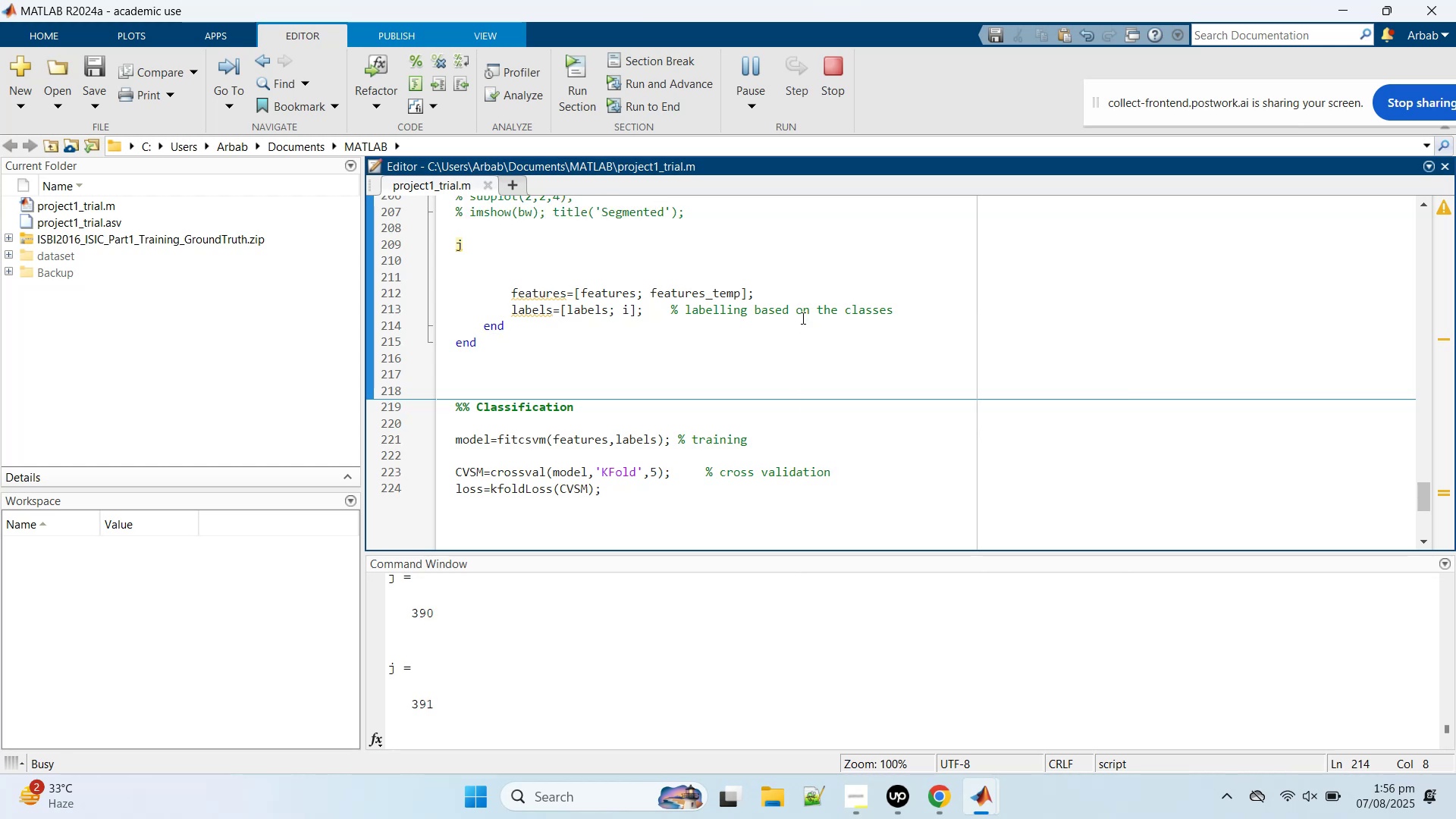 
triple_click([802, 318])
 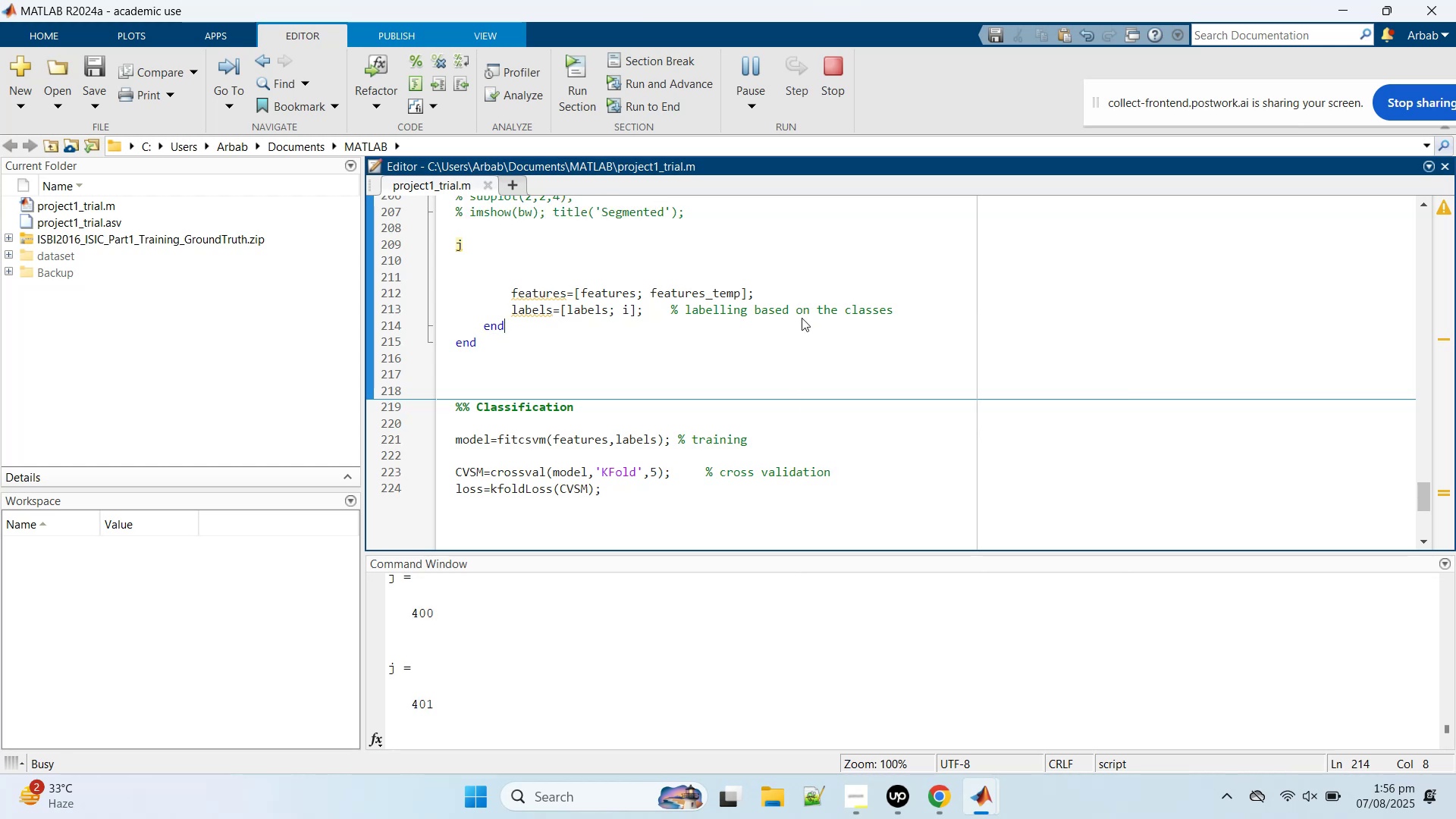 
double_click([802, 318])
 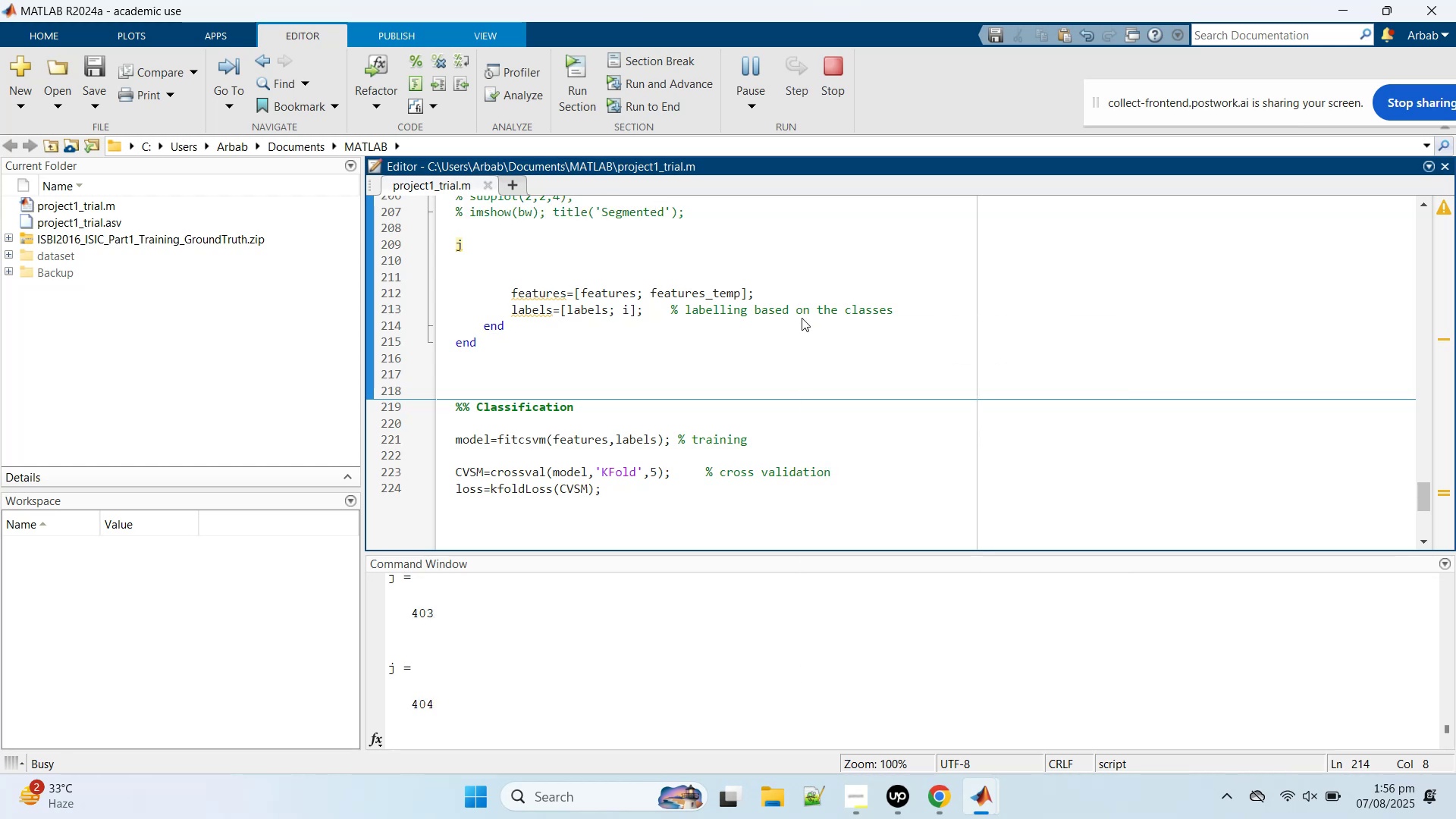 
triple_click([802, 318])
 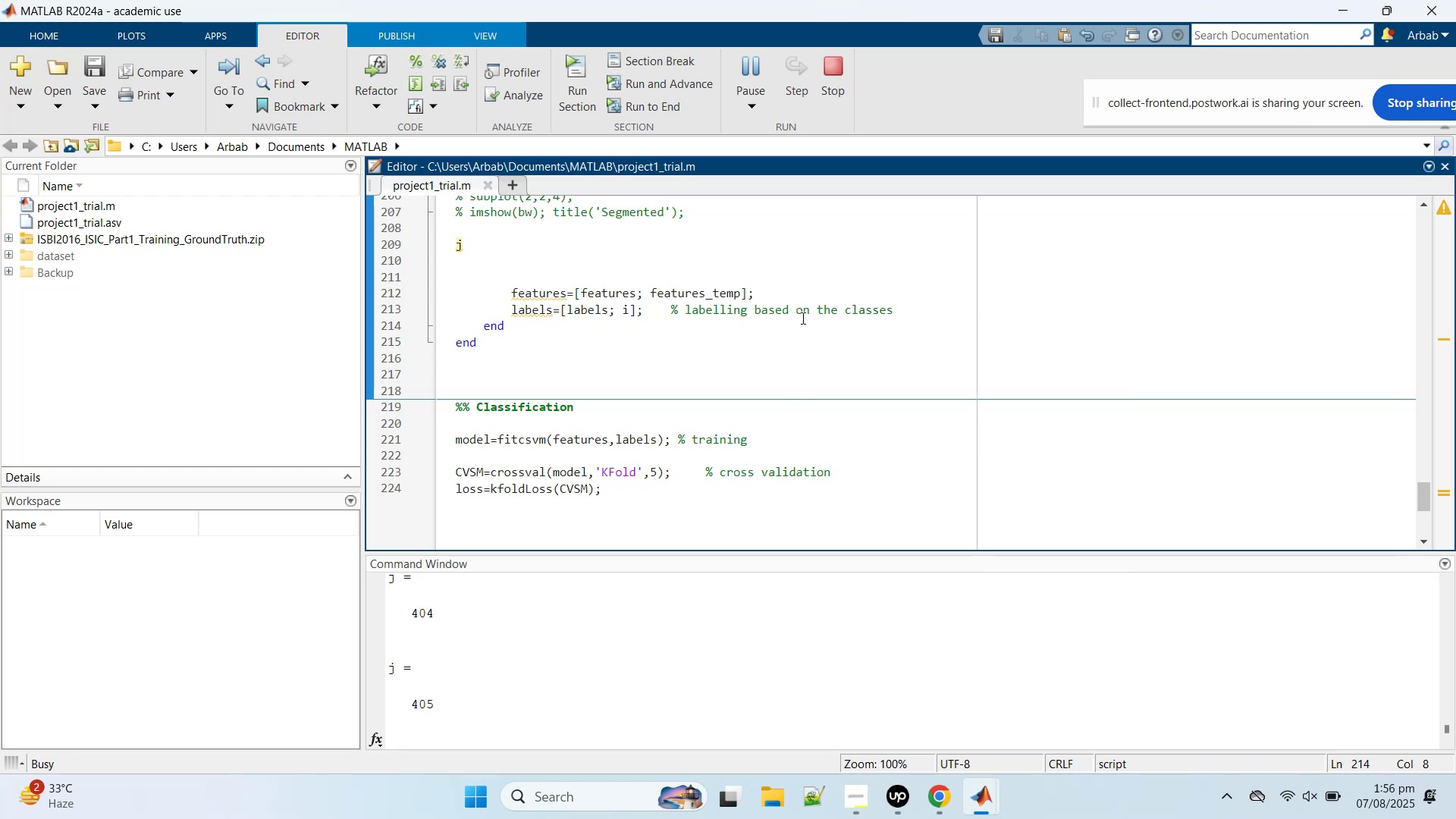 
triple_click([802, 318])
 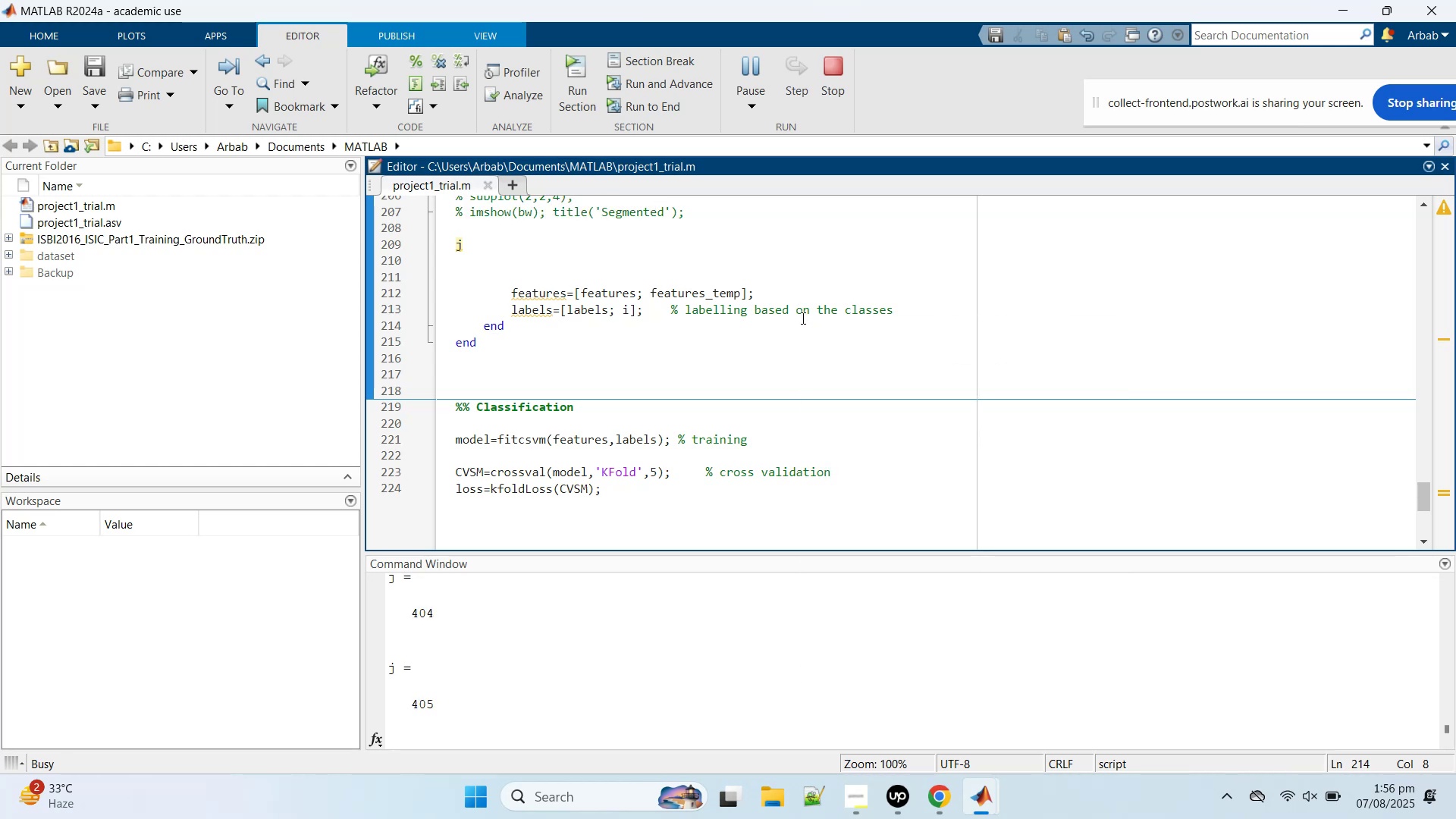 
triple_click([802, 318])
 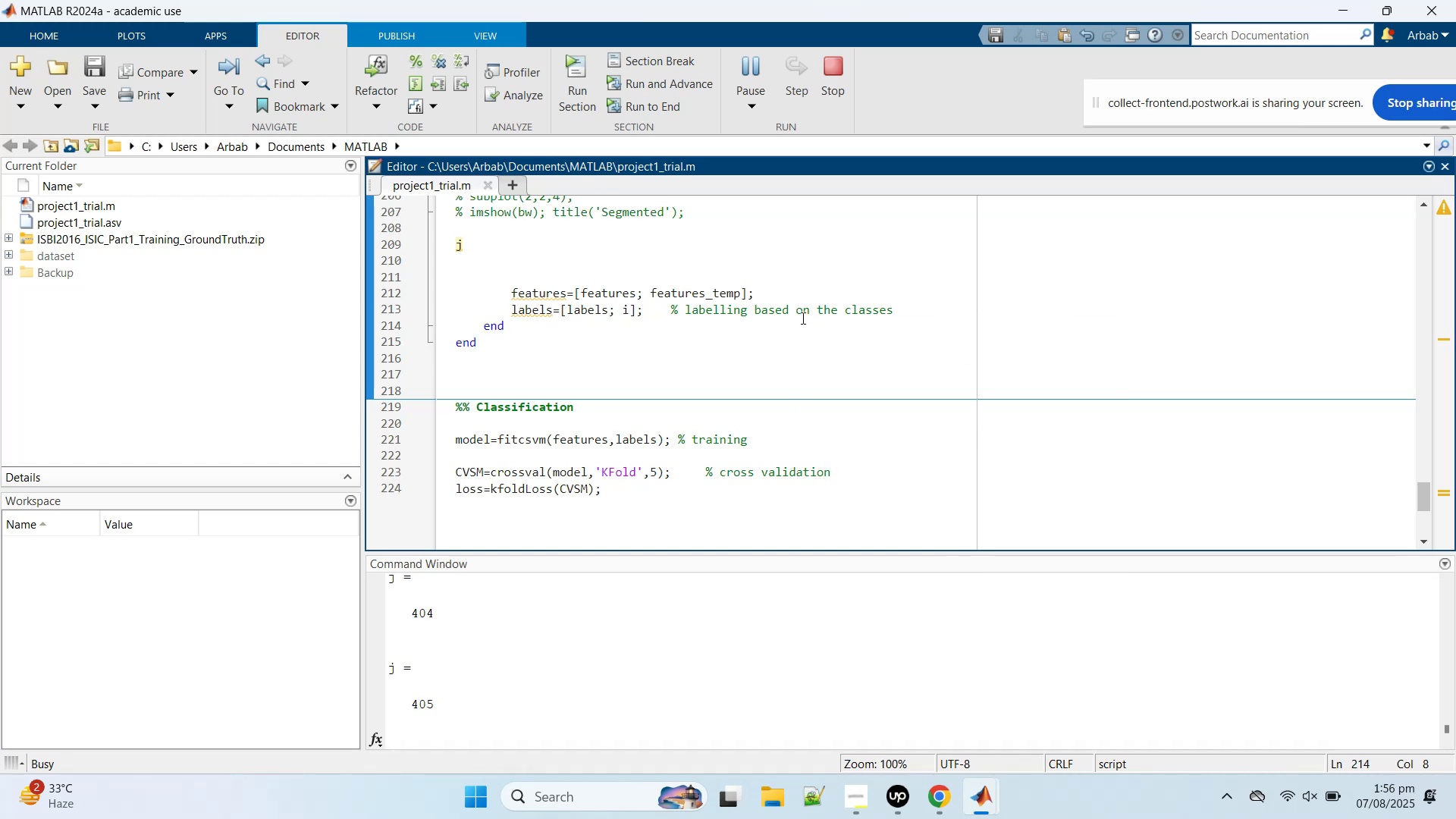 
triple_click([802, 318])
 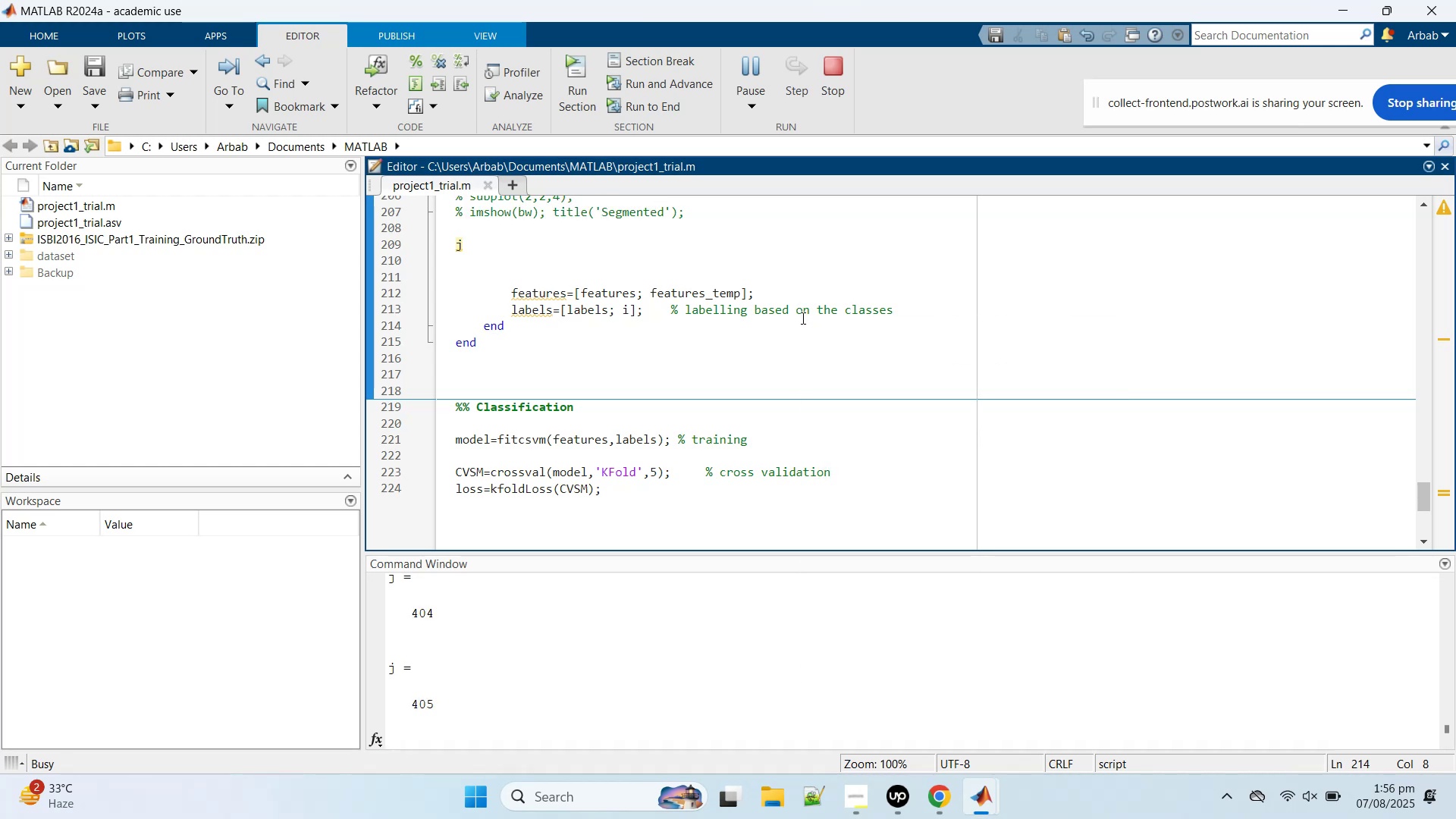 
triple_click([802, 318])
 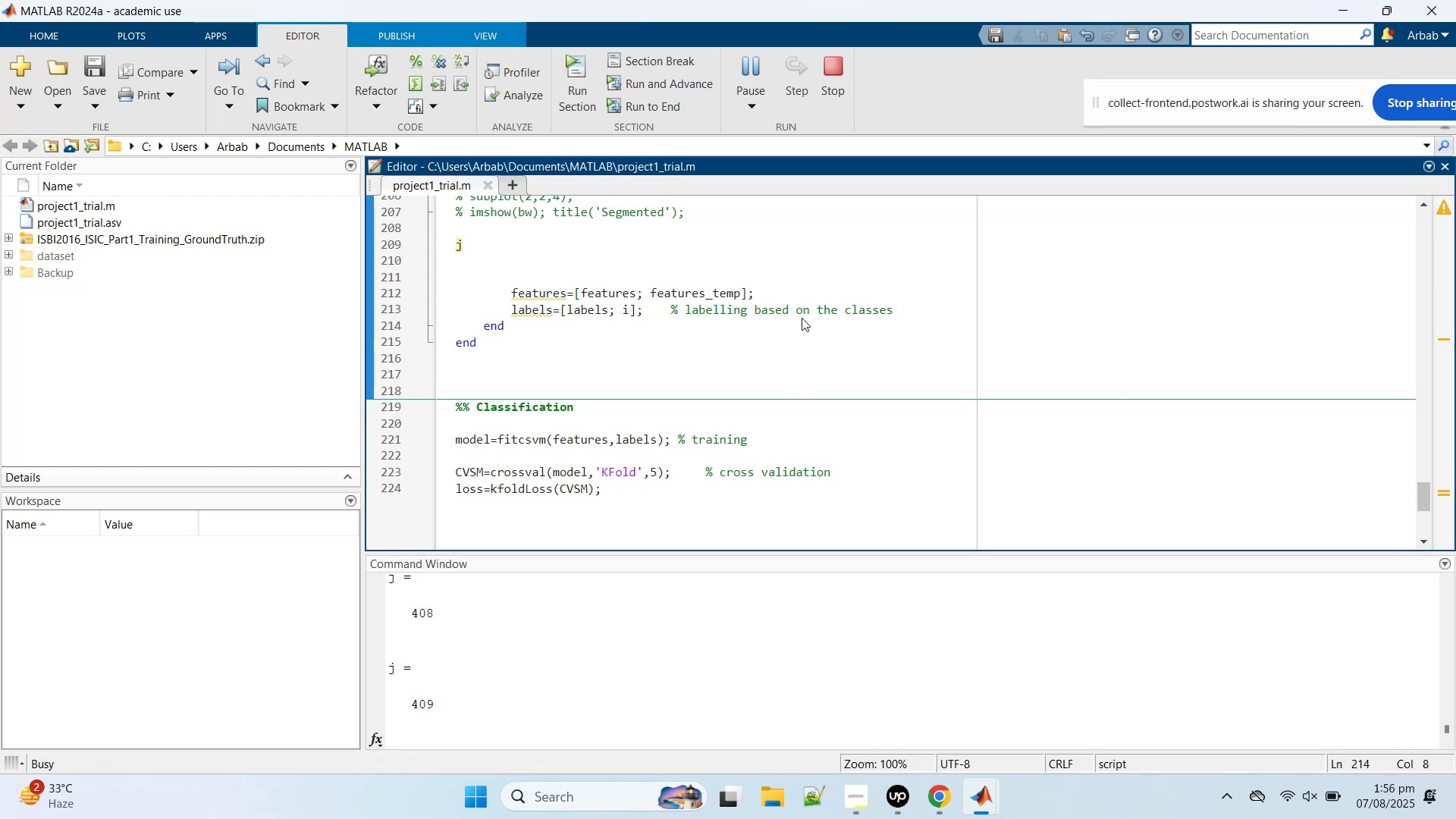 
triple_click([802, 318])
 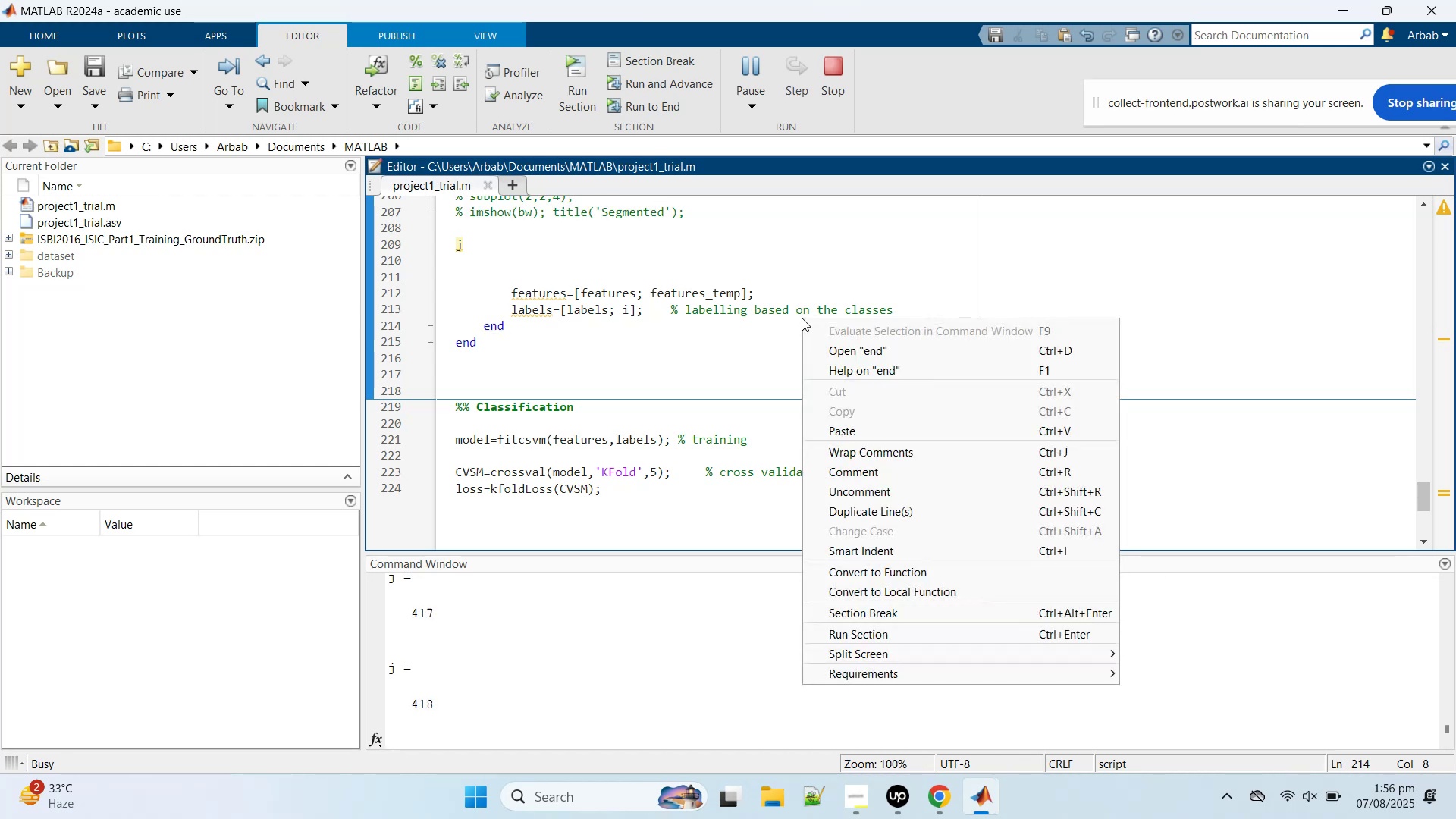 
triple_click([802, 318])
 